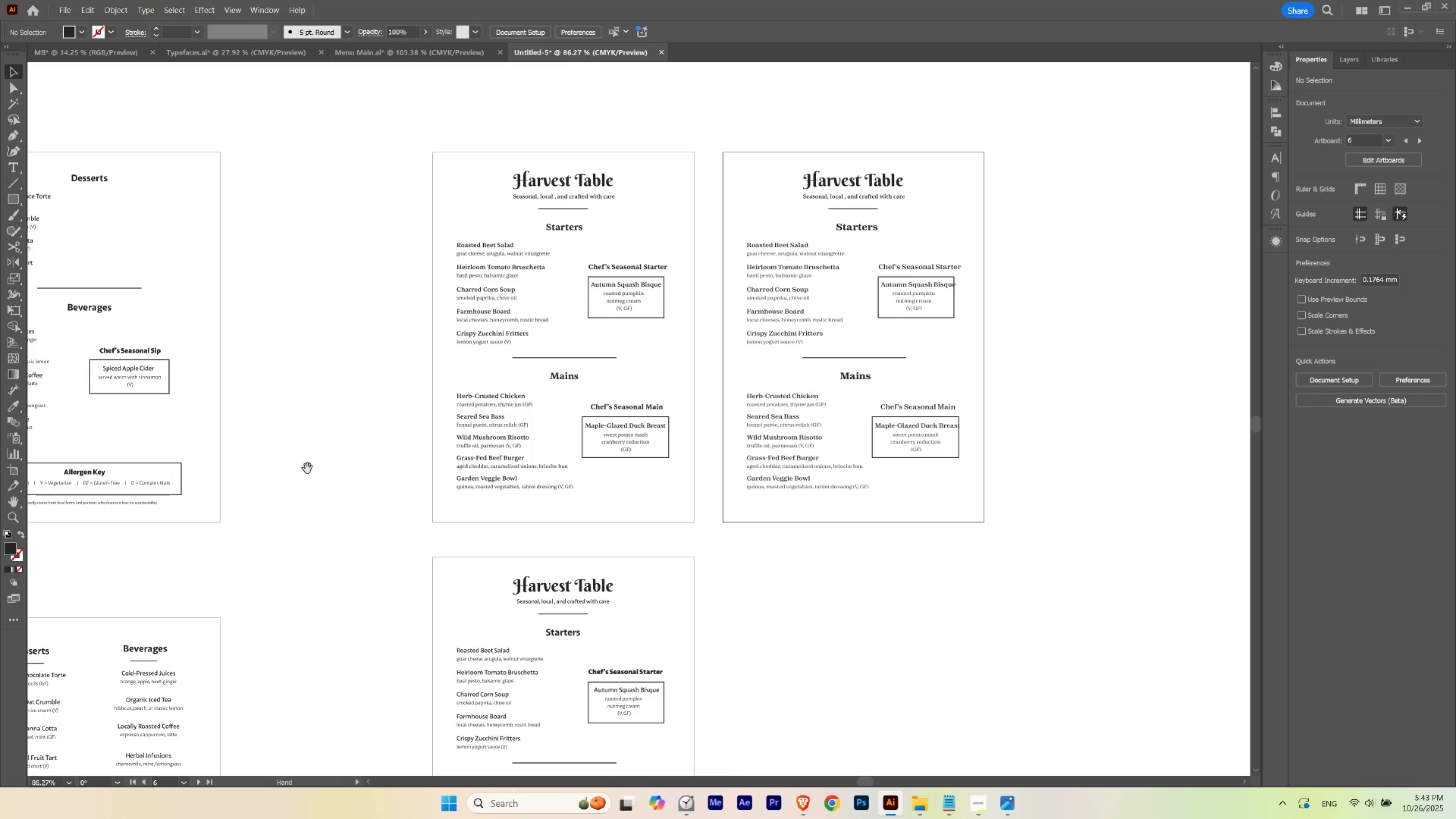 
left_click_drag(start_coordinate=[307, 468], to_coordinate=[936, 374])
 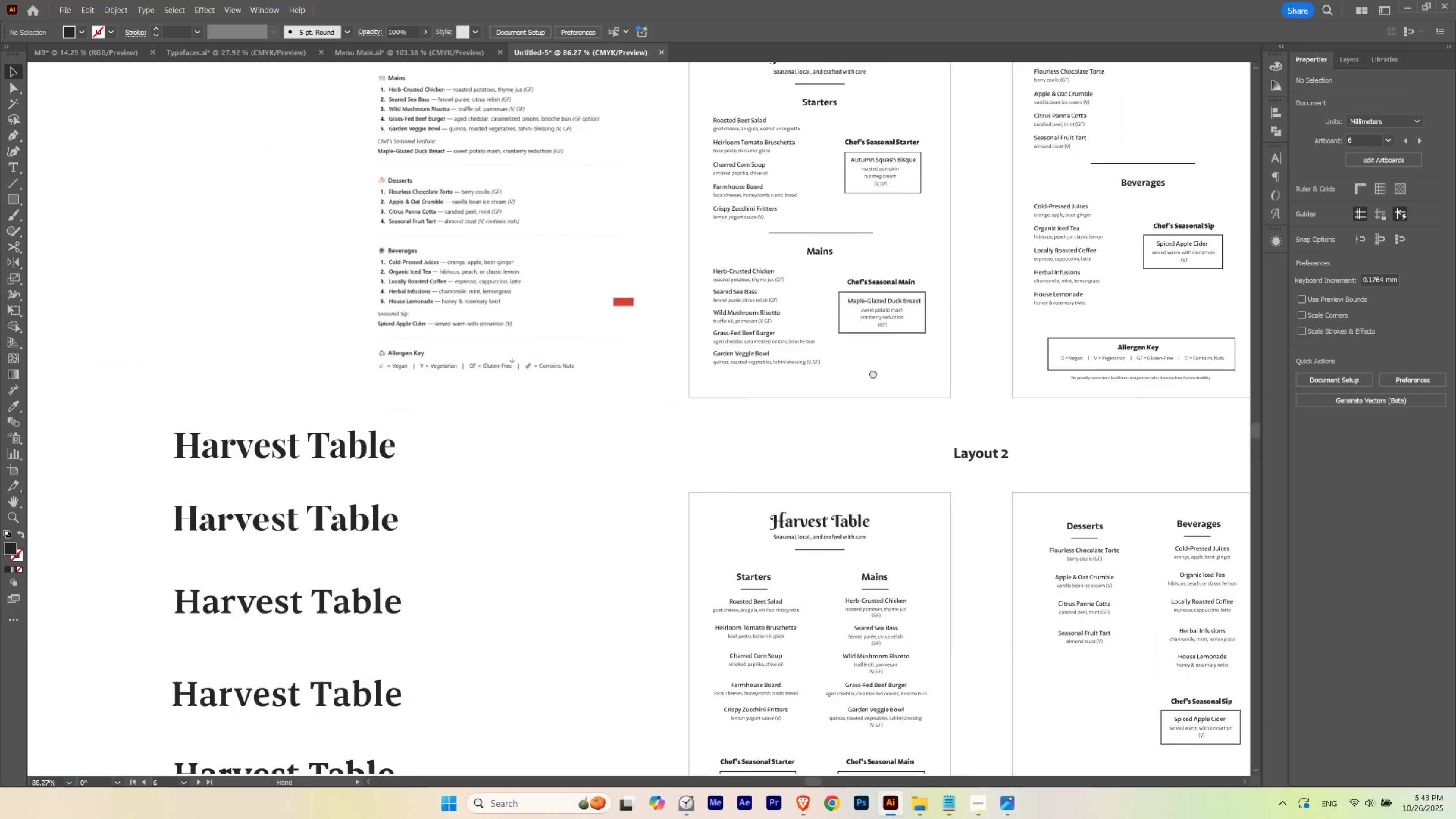 
hold_key(key=Space, duration=1.52)
 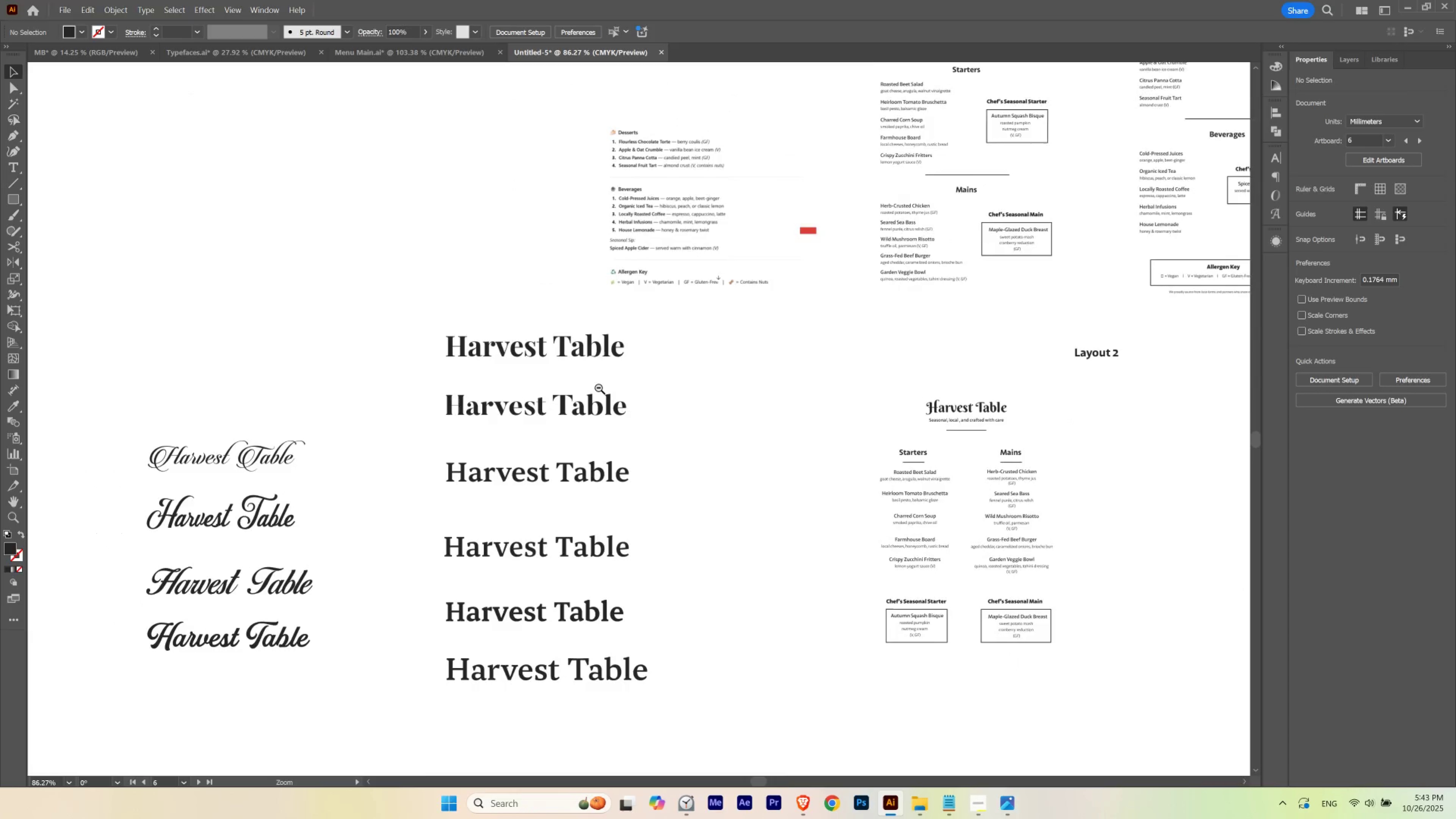 
left_click_drag(start_coordinate=[425, 406], to_coordinate=[923, 365])
 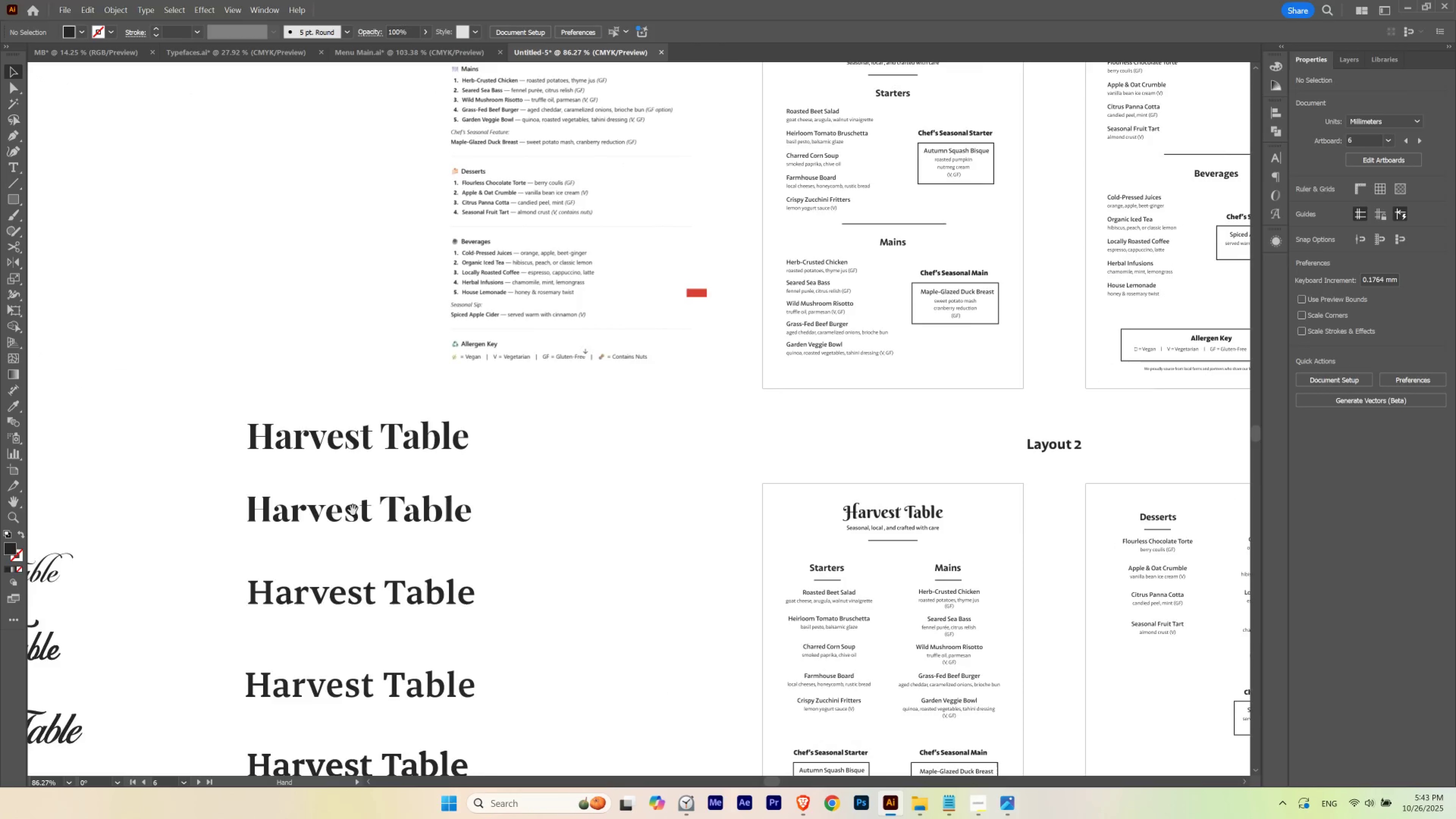 
left_click_drag(start_coordinate=[364, 503], to_coordinate=[523, 405])
 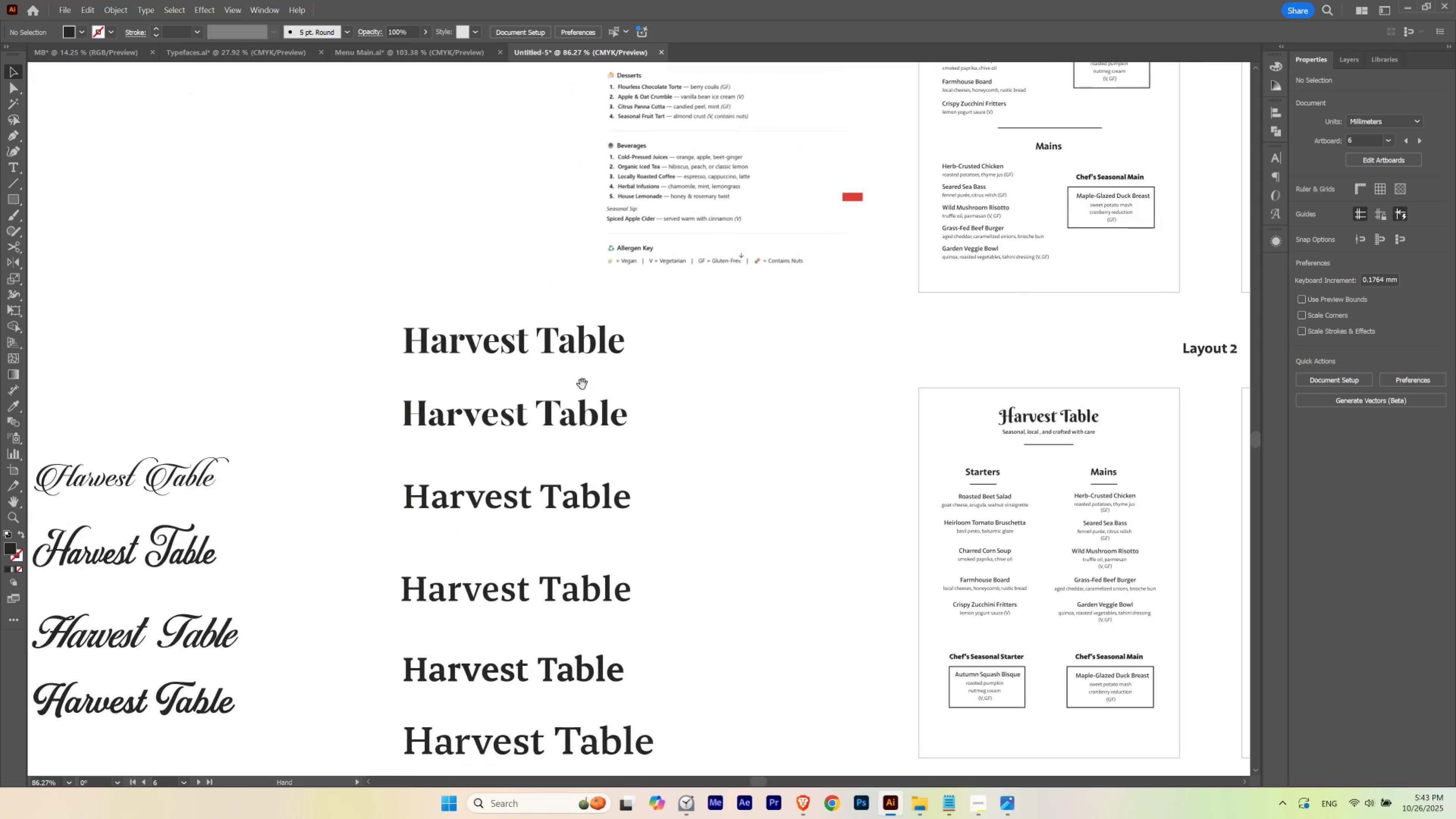 
hold_key(key=Space, duration=2.34)
 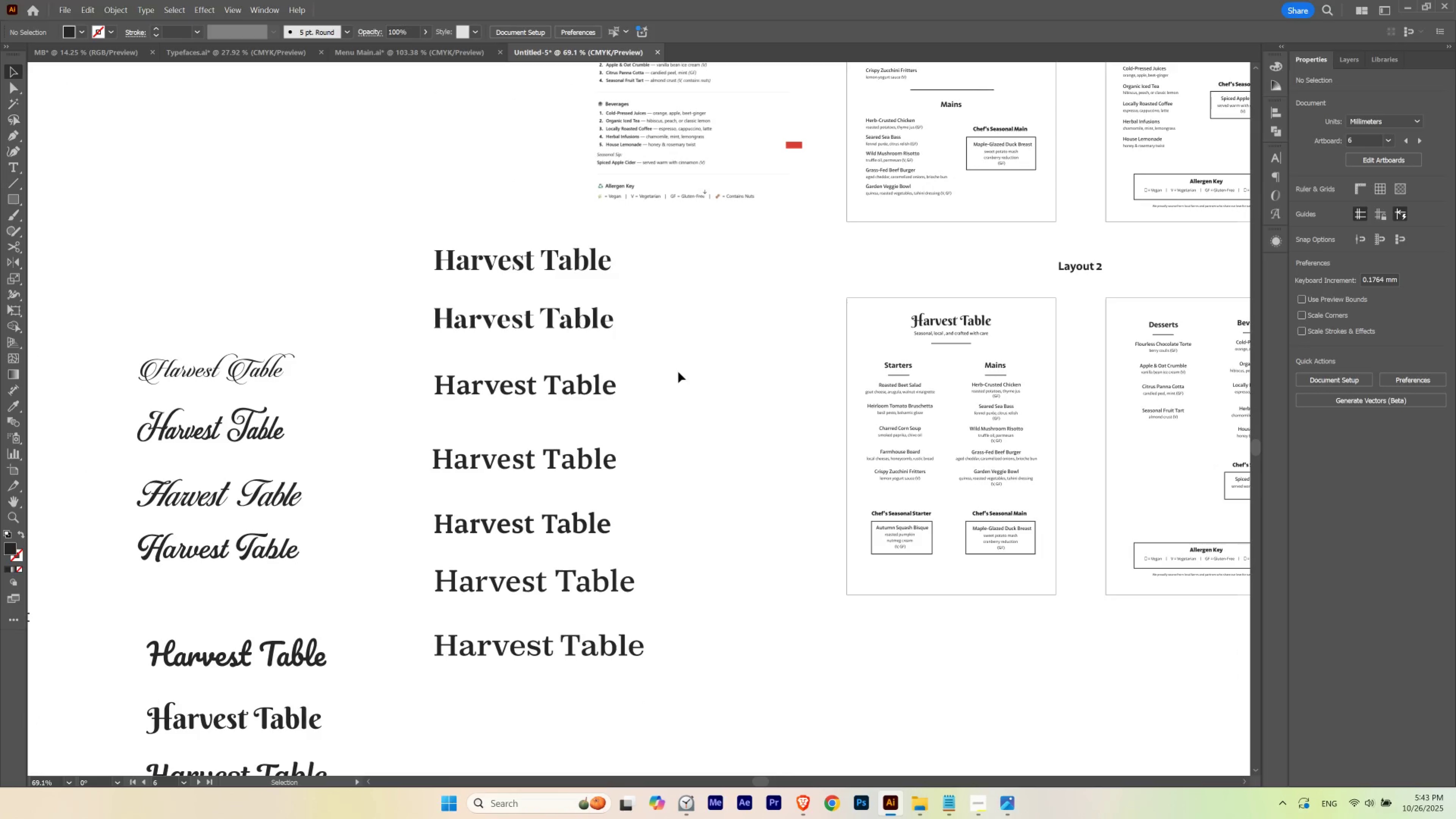 
hold_key(key=ControlLeft, duration=0.49)
left_click_drag(start_coordinate=[623, 371], to_coordinate=[598, 388])
 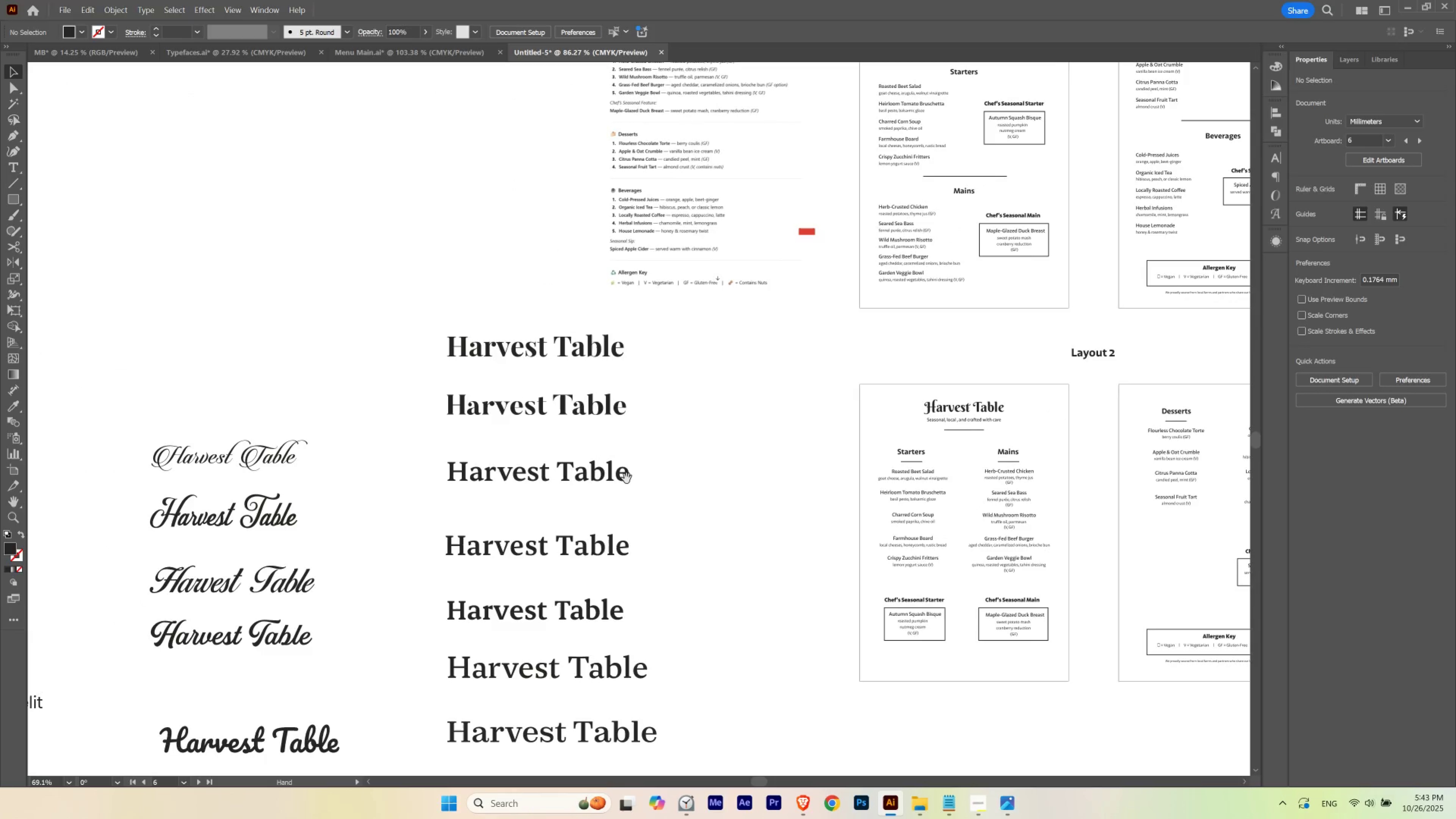 
left_click_drag(start_coordinate=[627, 478], to_coordinate=[614, 391])
 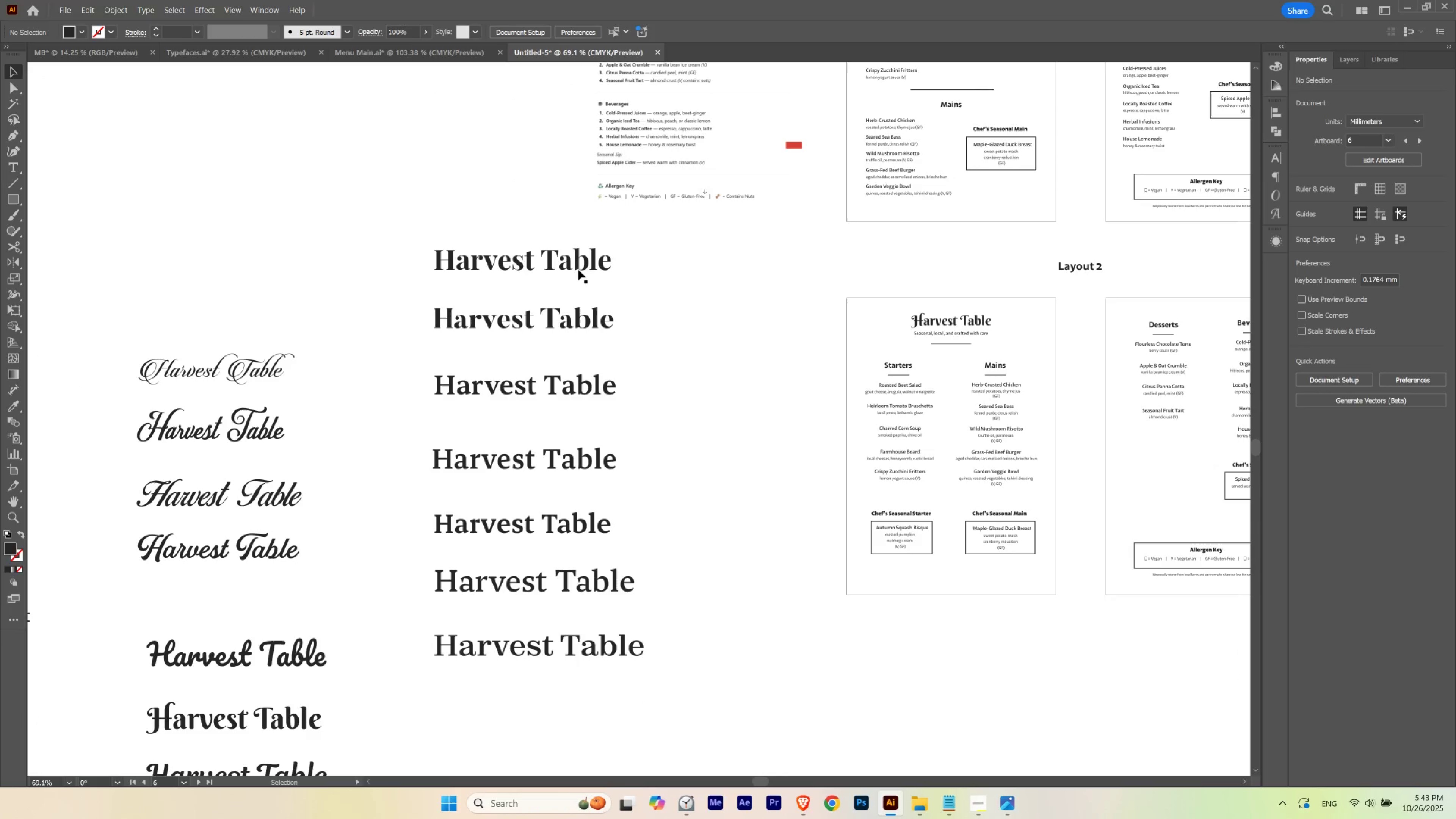 
left_click([576, 264])
 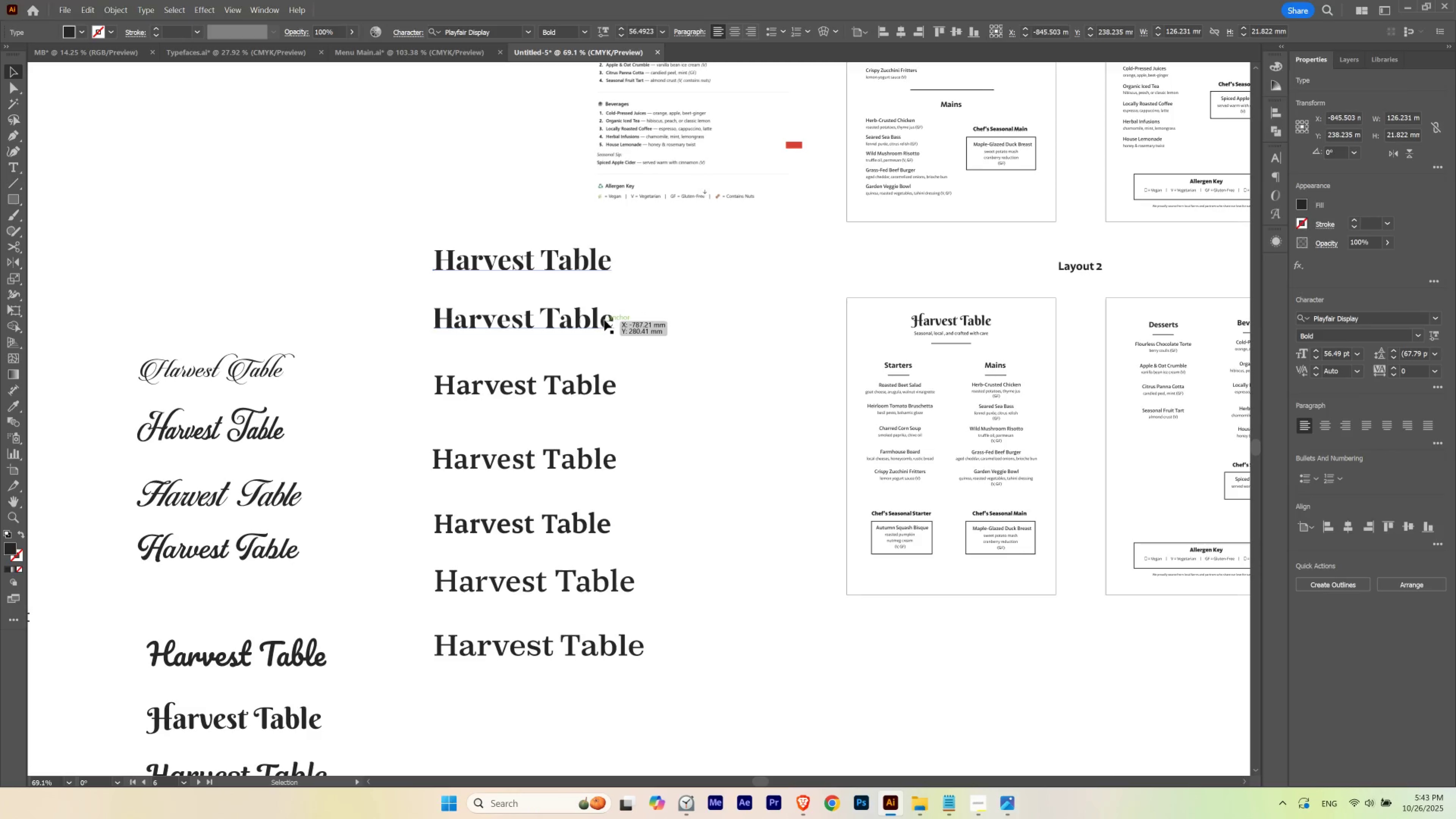 
wait(10.93)
 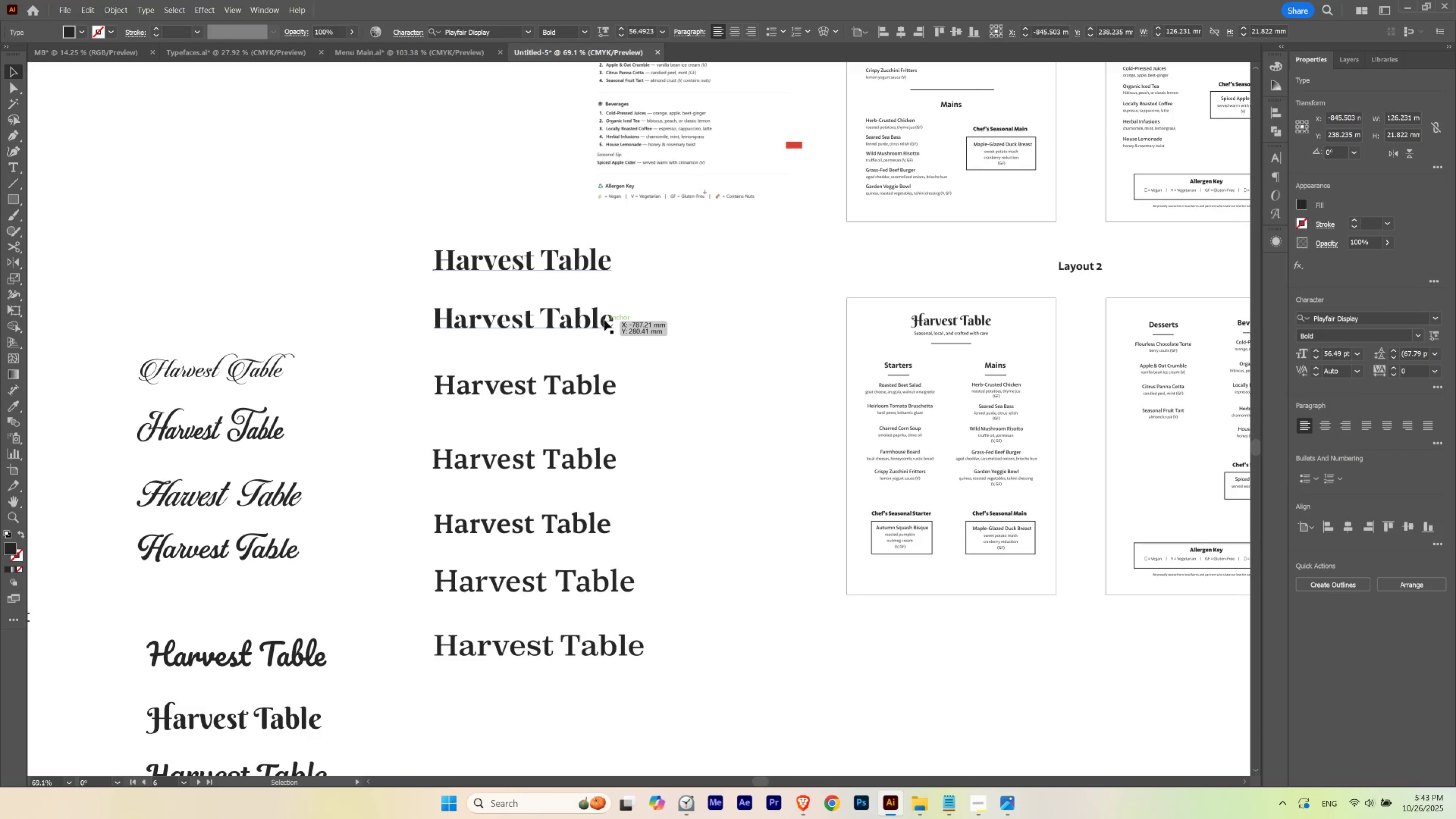 
left_click([604, 320])
 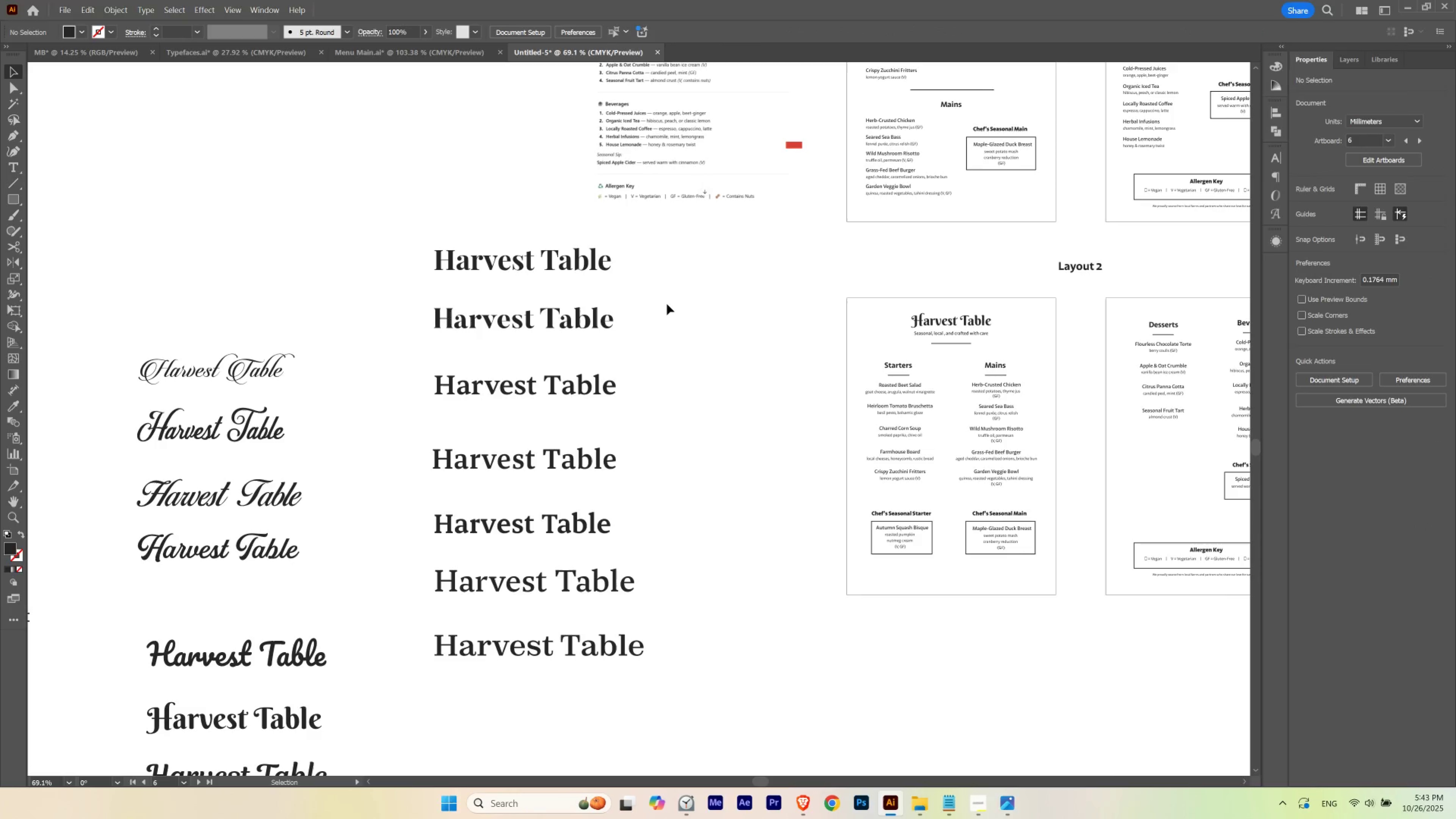 
hold_key(key=Space, duration=1.38)
 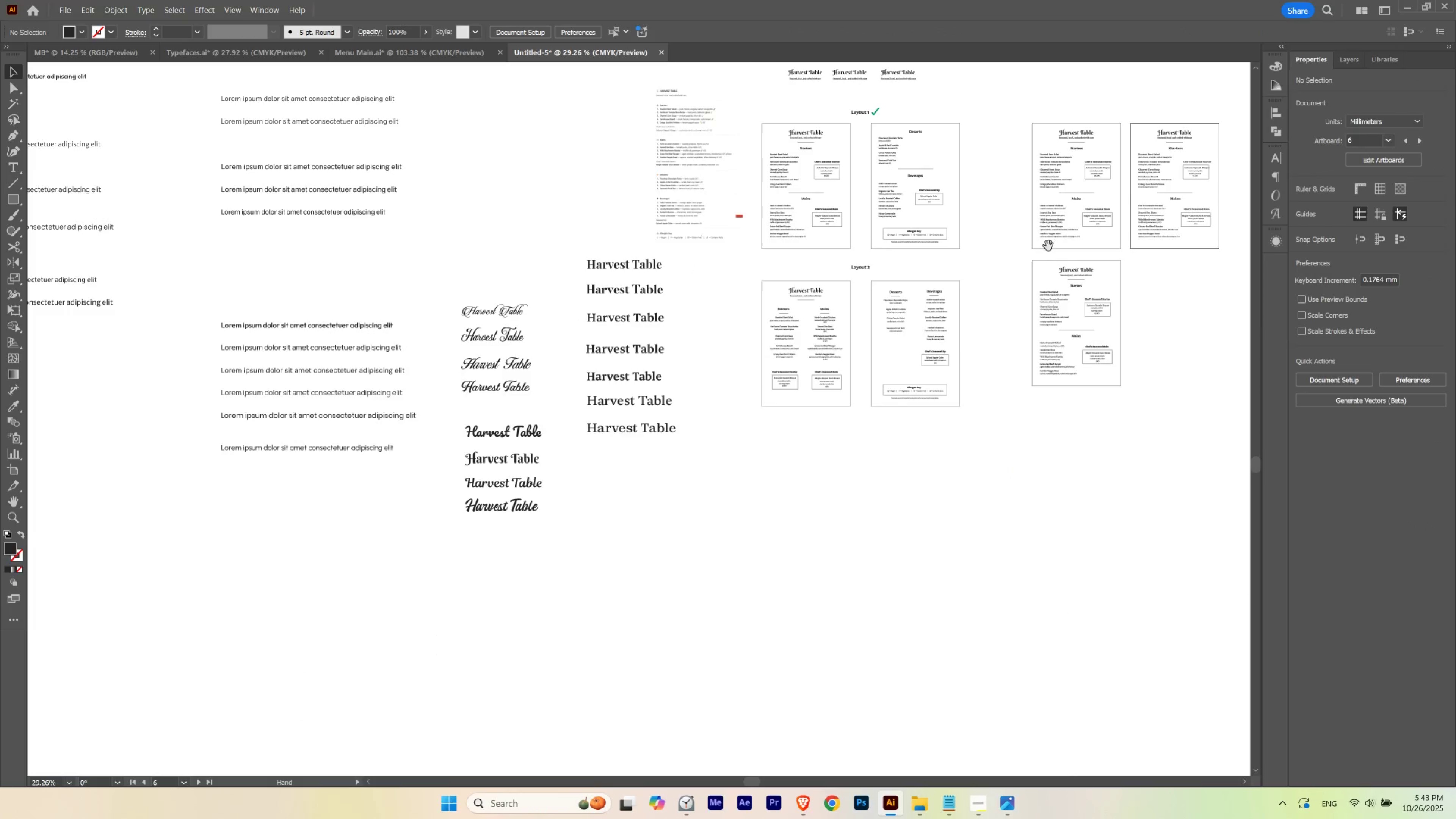 
hold_key(key=ControlLeft, duration=0.4)
left_click_drag(start_coordinate=[699, 268], to_coordinate=[605, 290])
 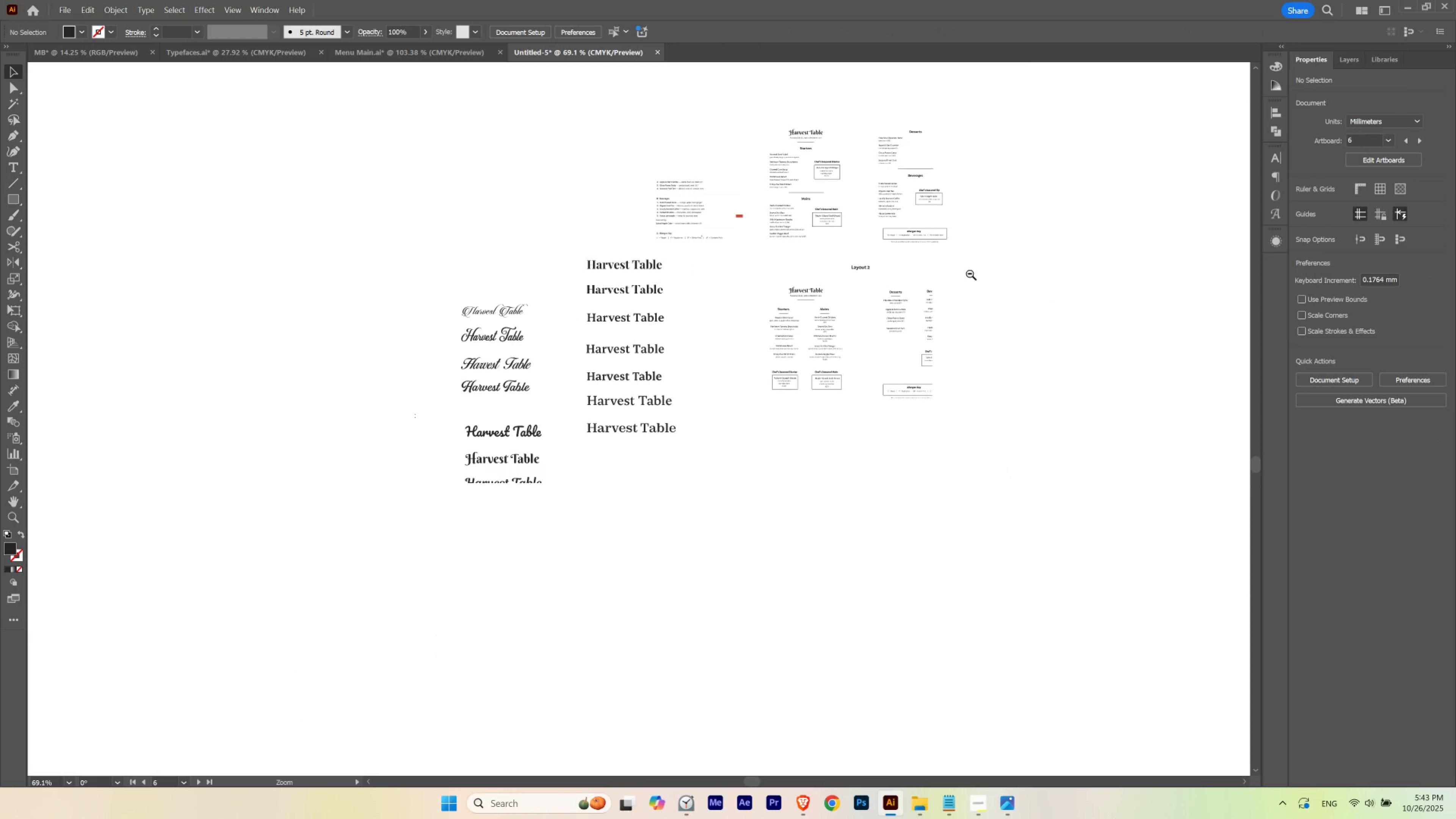 
hold_key(key=Space, duration=1.52)
 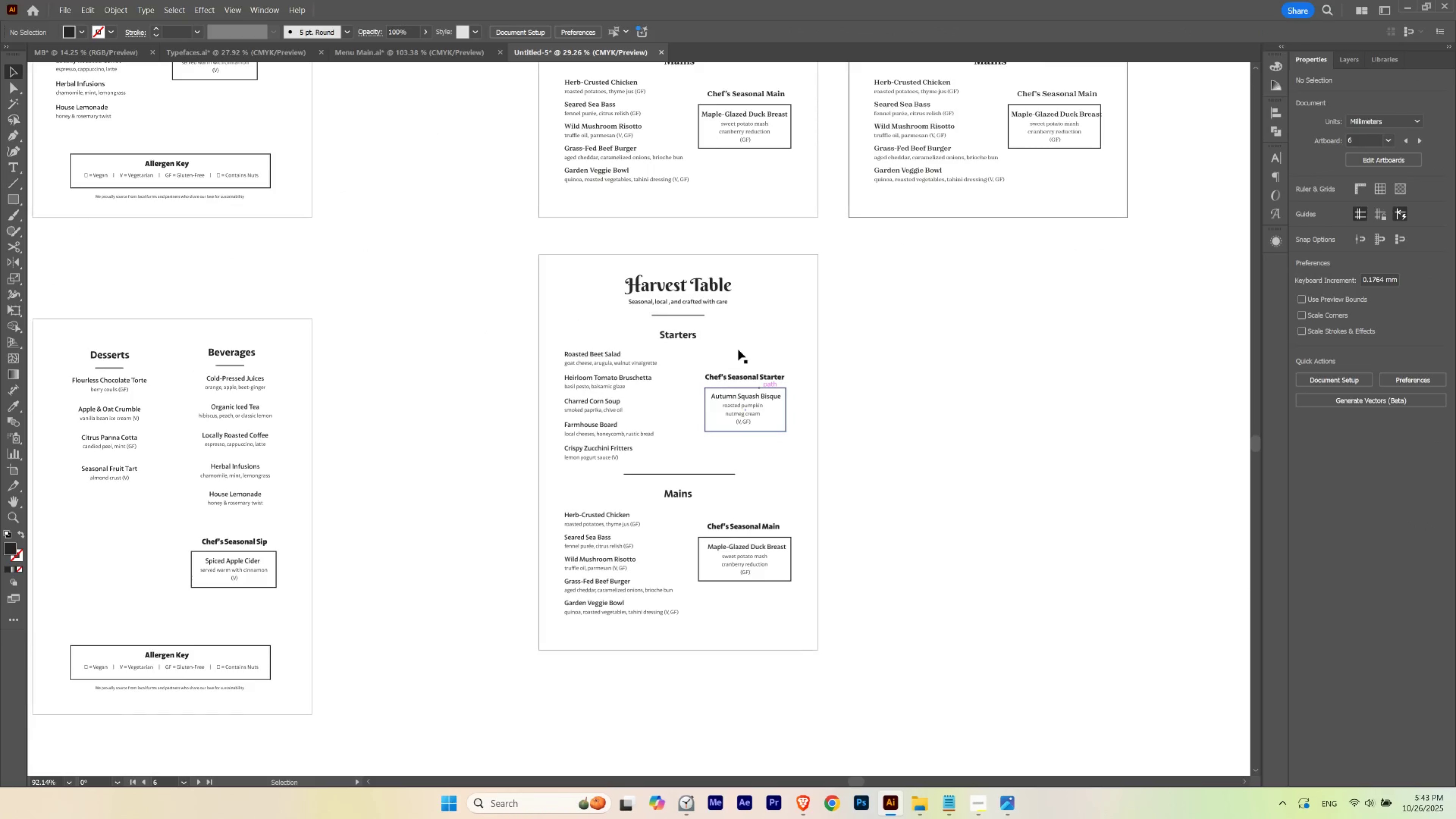 
left_click_drag(start_coordinate=[1071, 240], to_coordinate=[633, 271])
 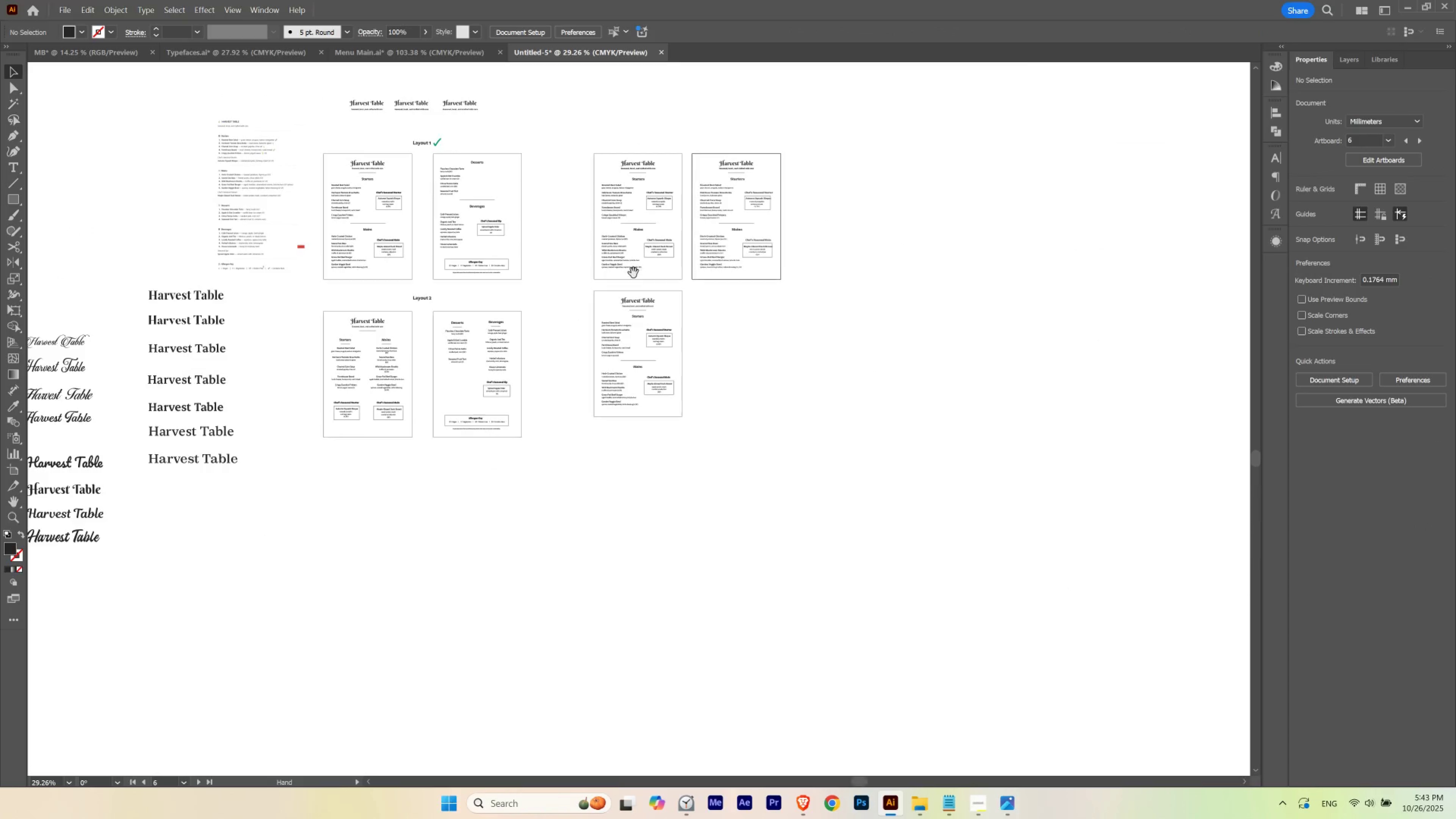 
hold_key(key=ControlLeft, duration=0.52)
left_click_drag(start_coordinate=[619, 308], to_coordinate=[745, 327])
 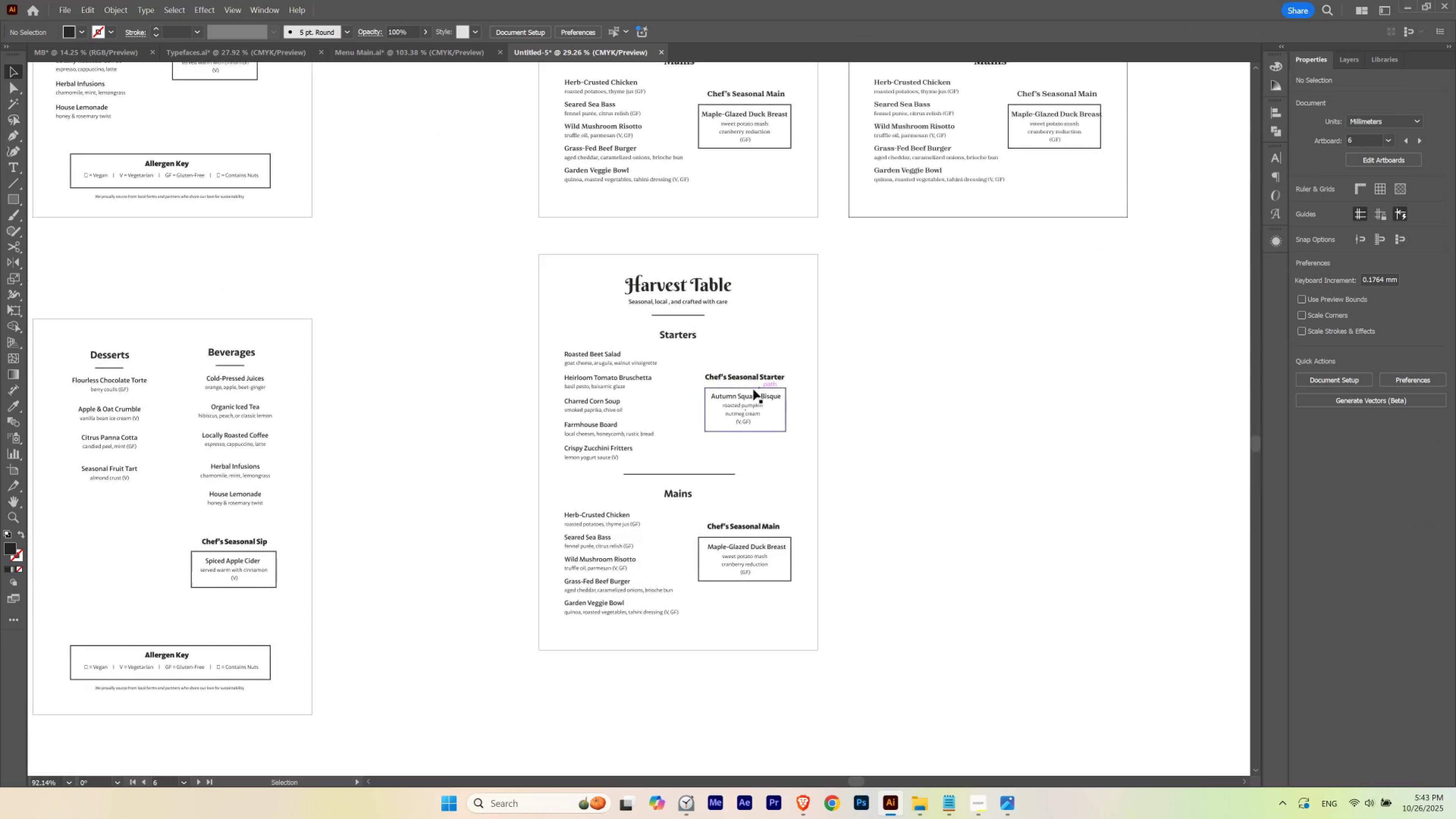 
hold_key(key=Space, duration=1.52)
 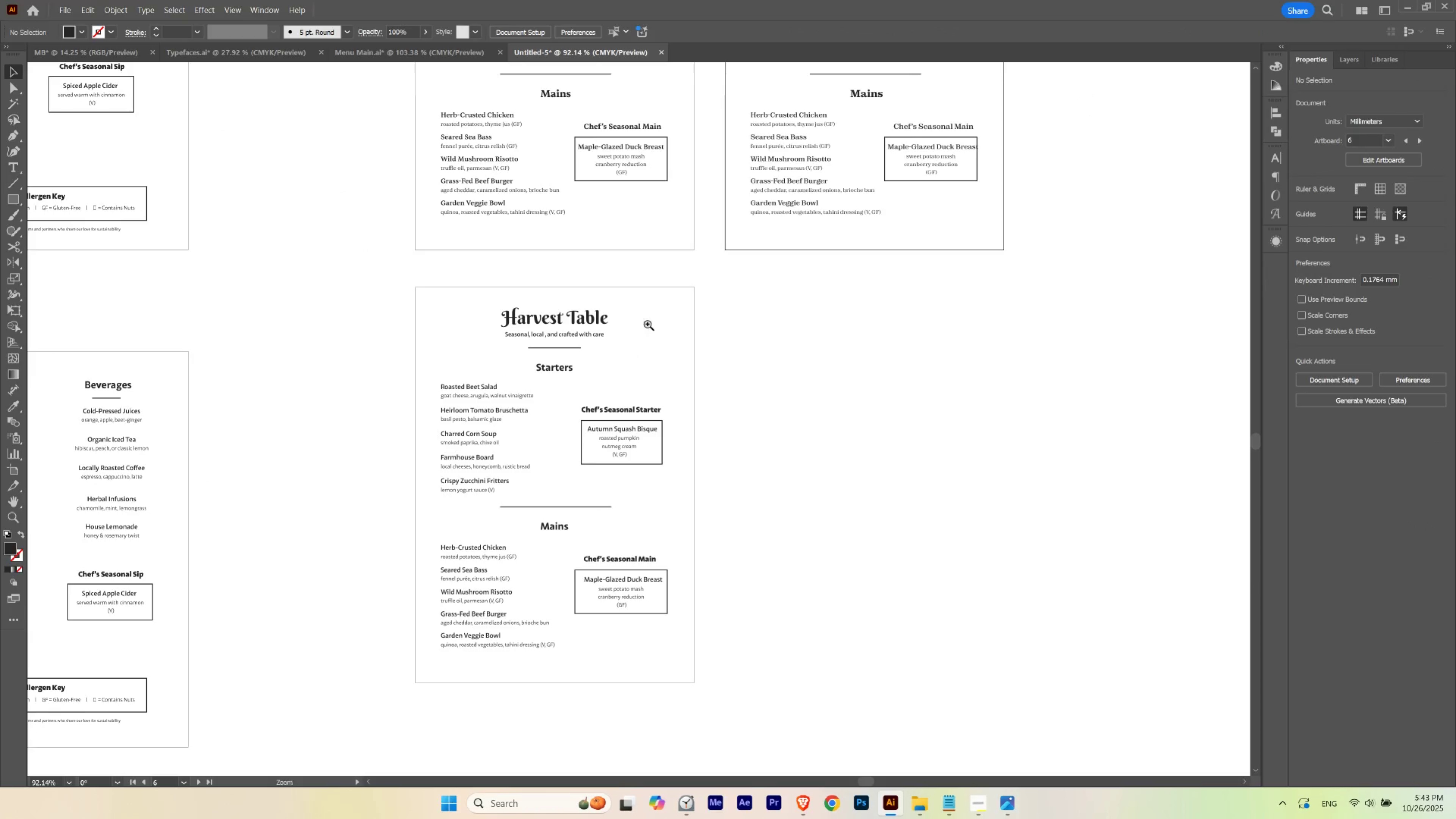 
left_click_drag(start_coordinate=[749, 307], to_coordinate=[626, 340])
 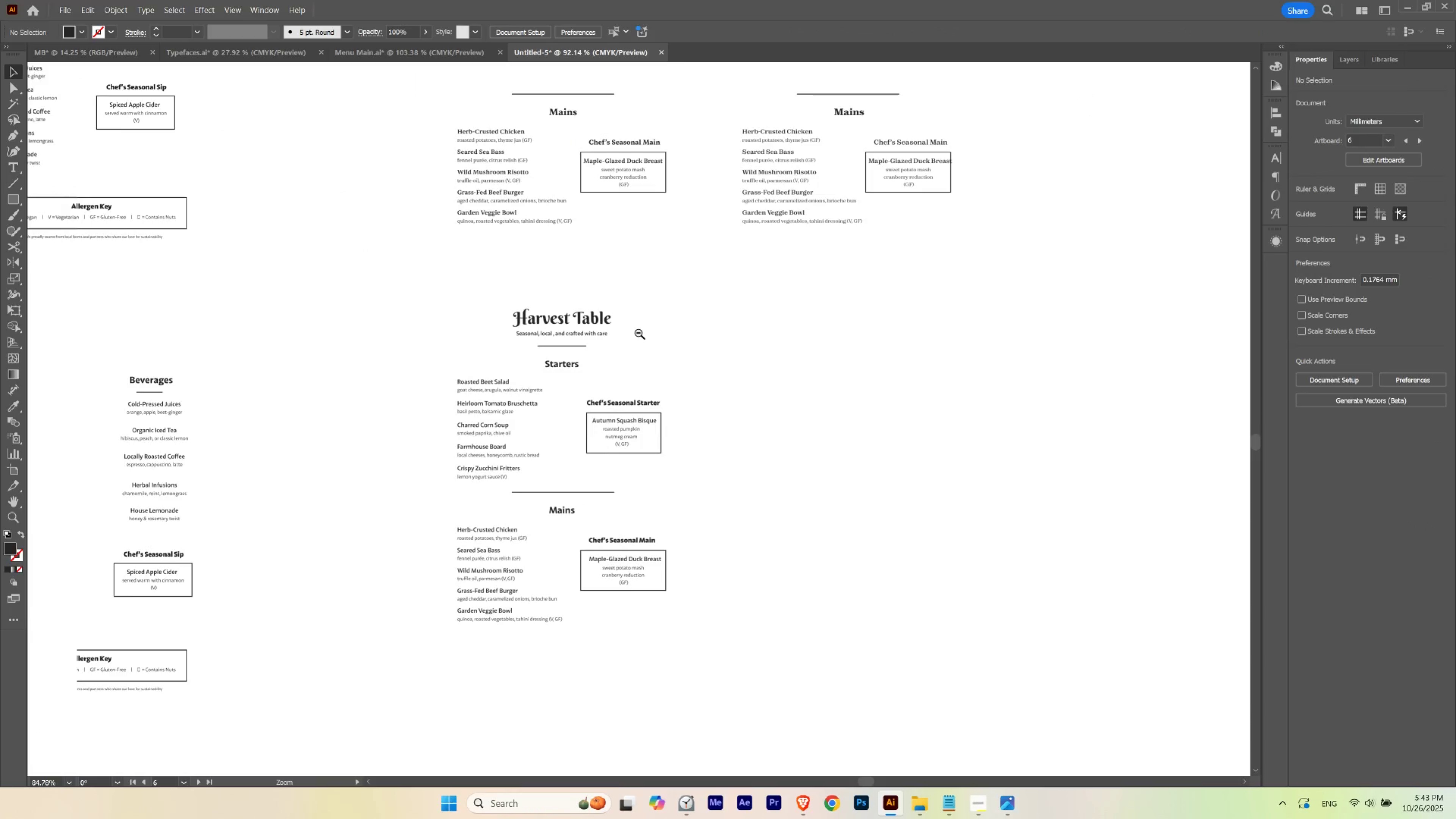 
hold_key(key=Space, duration=8.46)
 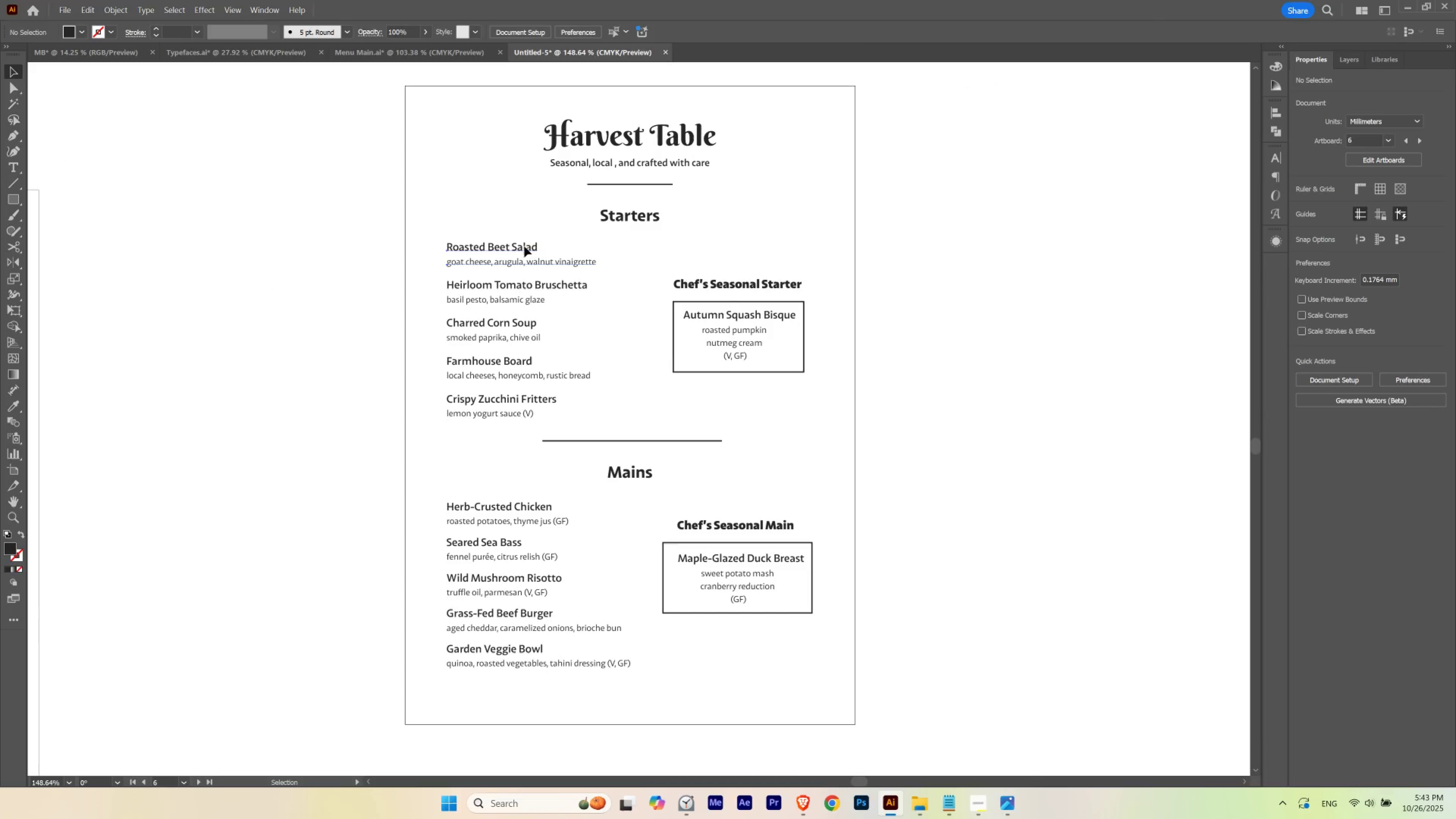 
hold_key(key=ControlLeft, duration=0.37)
left_click_drag(start_coordinate=[647, 324], to_coordinate=[638, 333])
 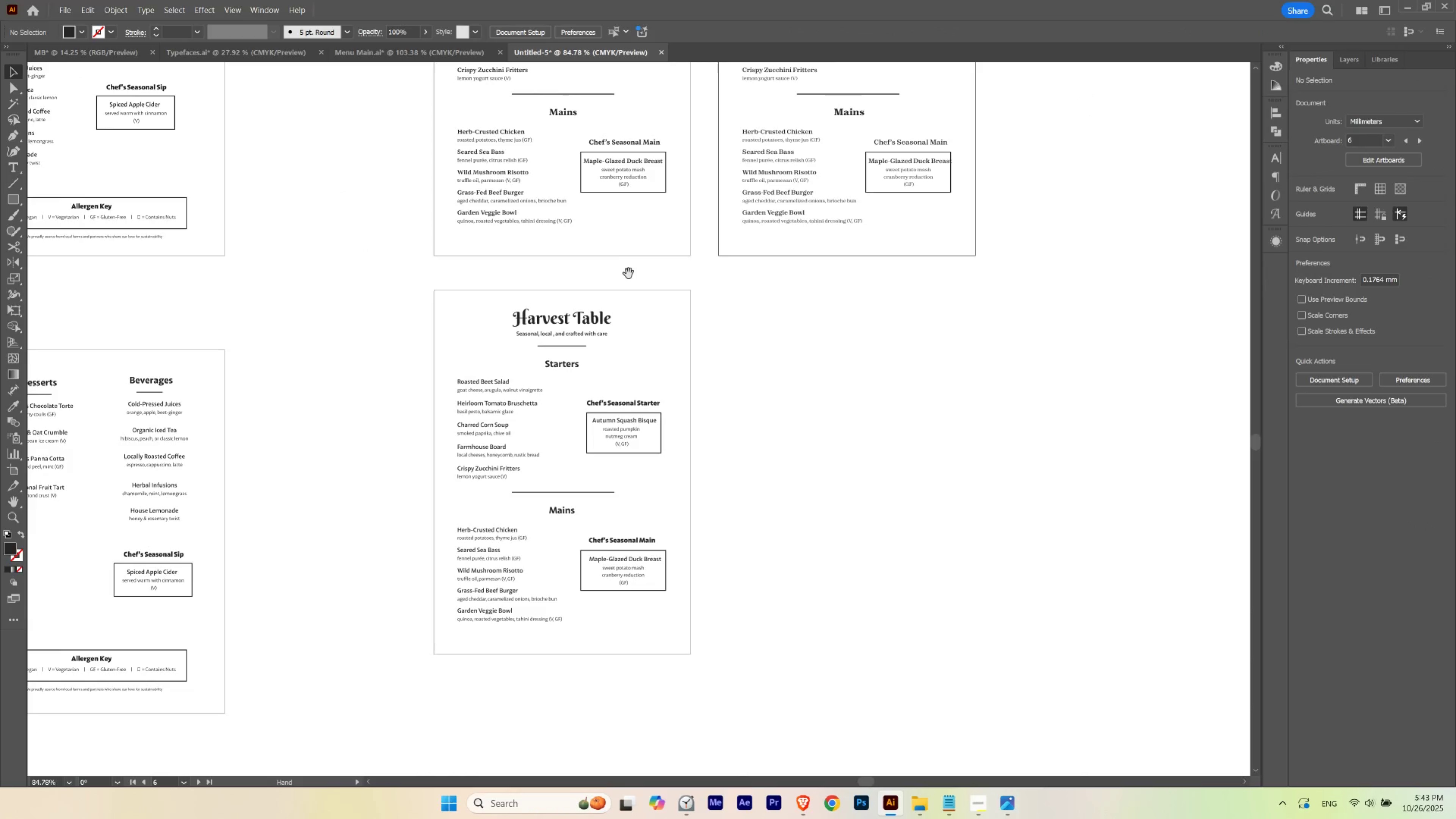 
left_click_drag(start_coordinate=[607, 283], to_coordinate=[619, 367])
 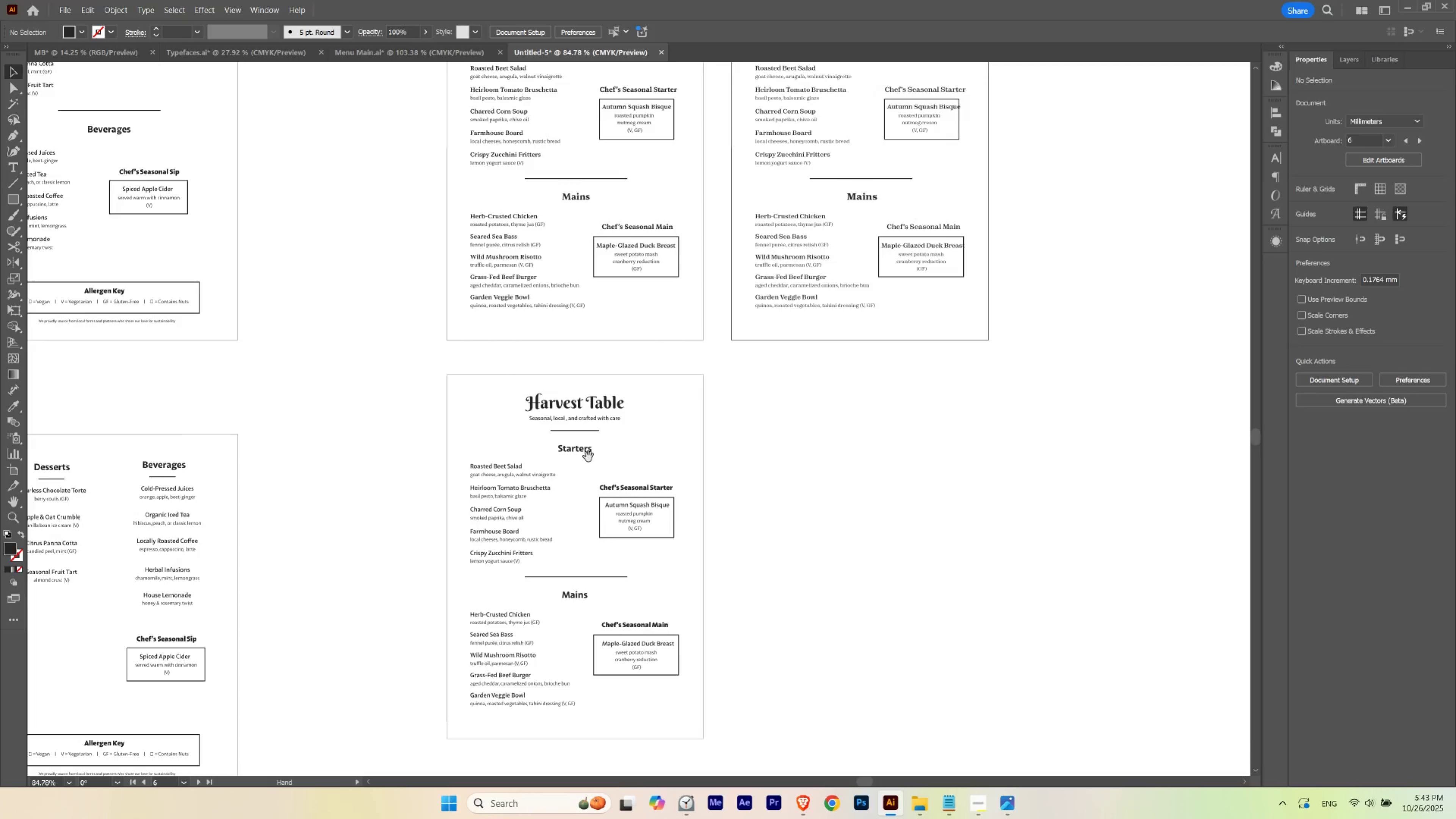 
left_click_drag(start_coordinate=[589, 451], to_coordinate=[624, 306])
 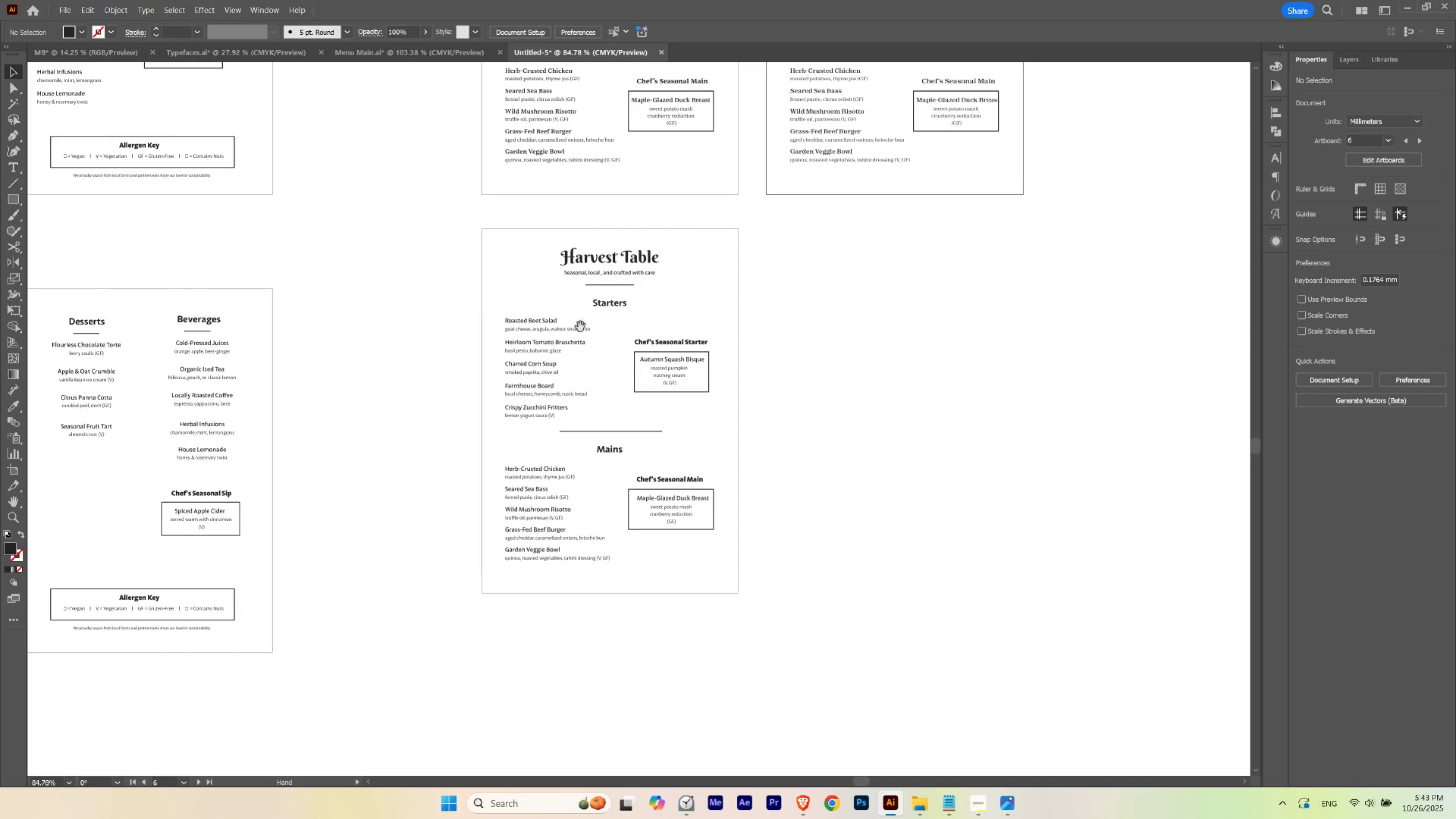 
hold_key(key=ControlLeft, duration=0.51)
left_click_drag(start_coordinate=[552, 339], to_coordinate=[614, 363])
 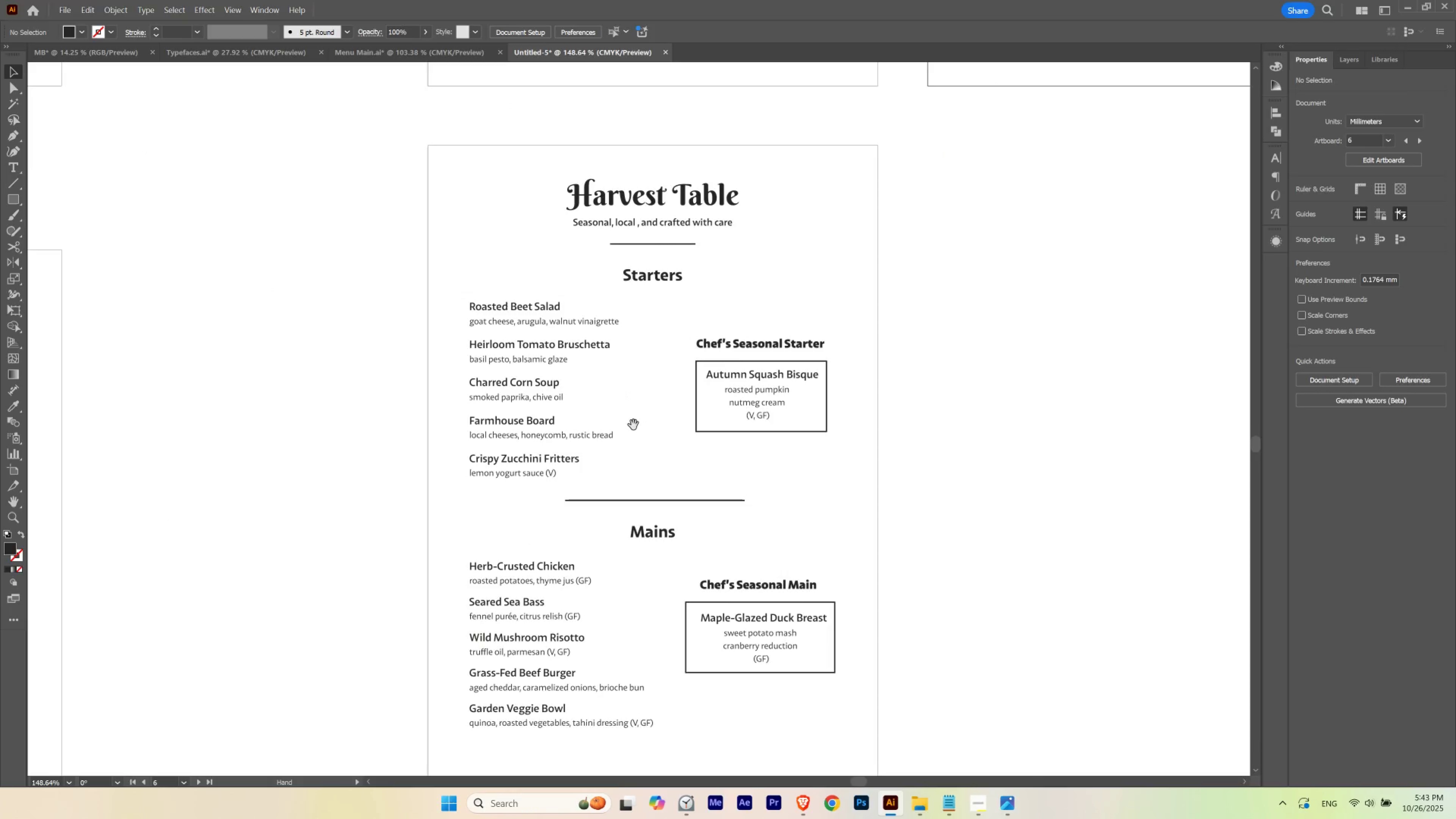 
left_click_drag(start_coordinate=[627, 423], to_coordinate=[604, 363])
 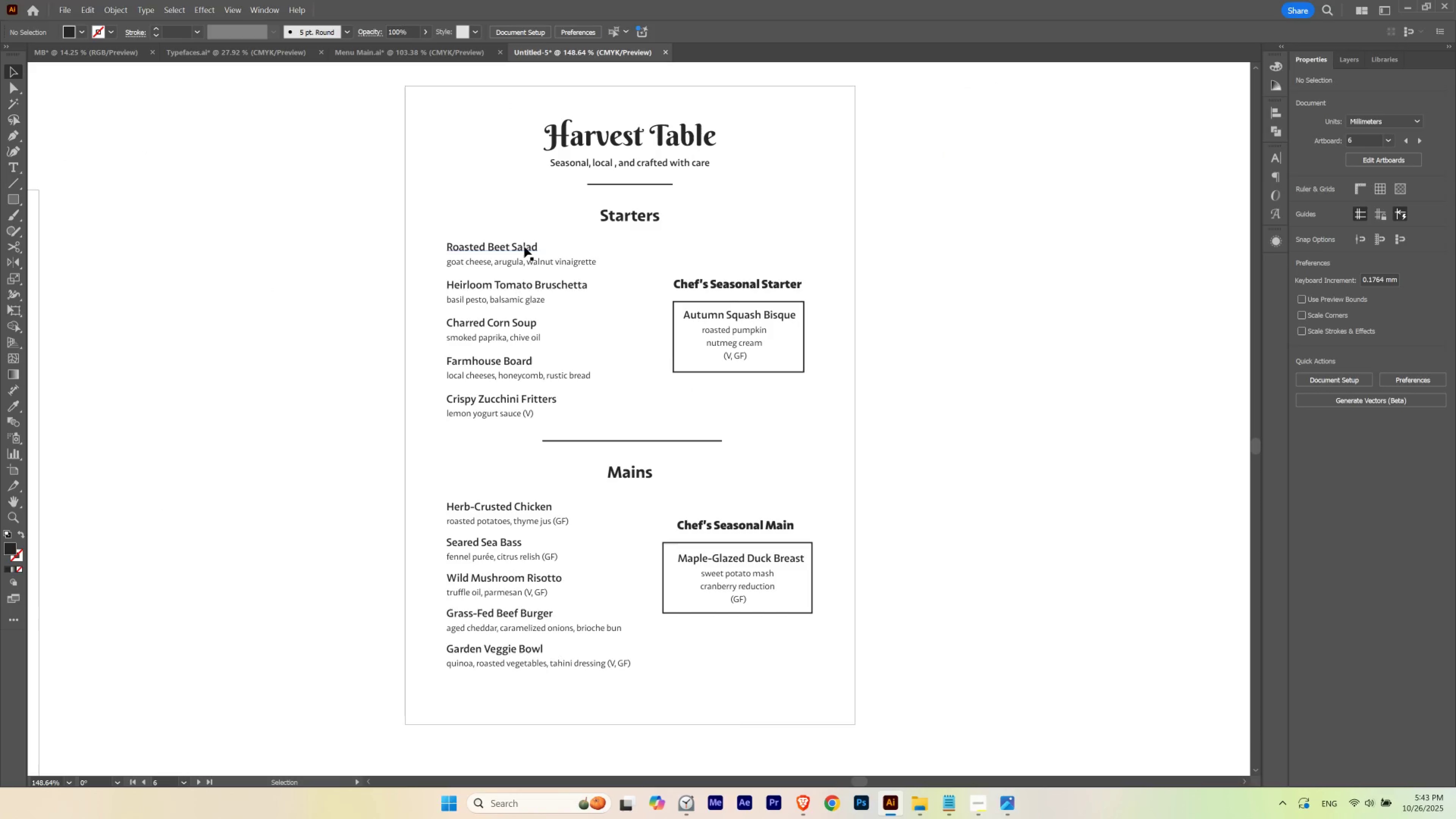 
left_click([524, 246])
 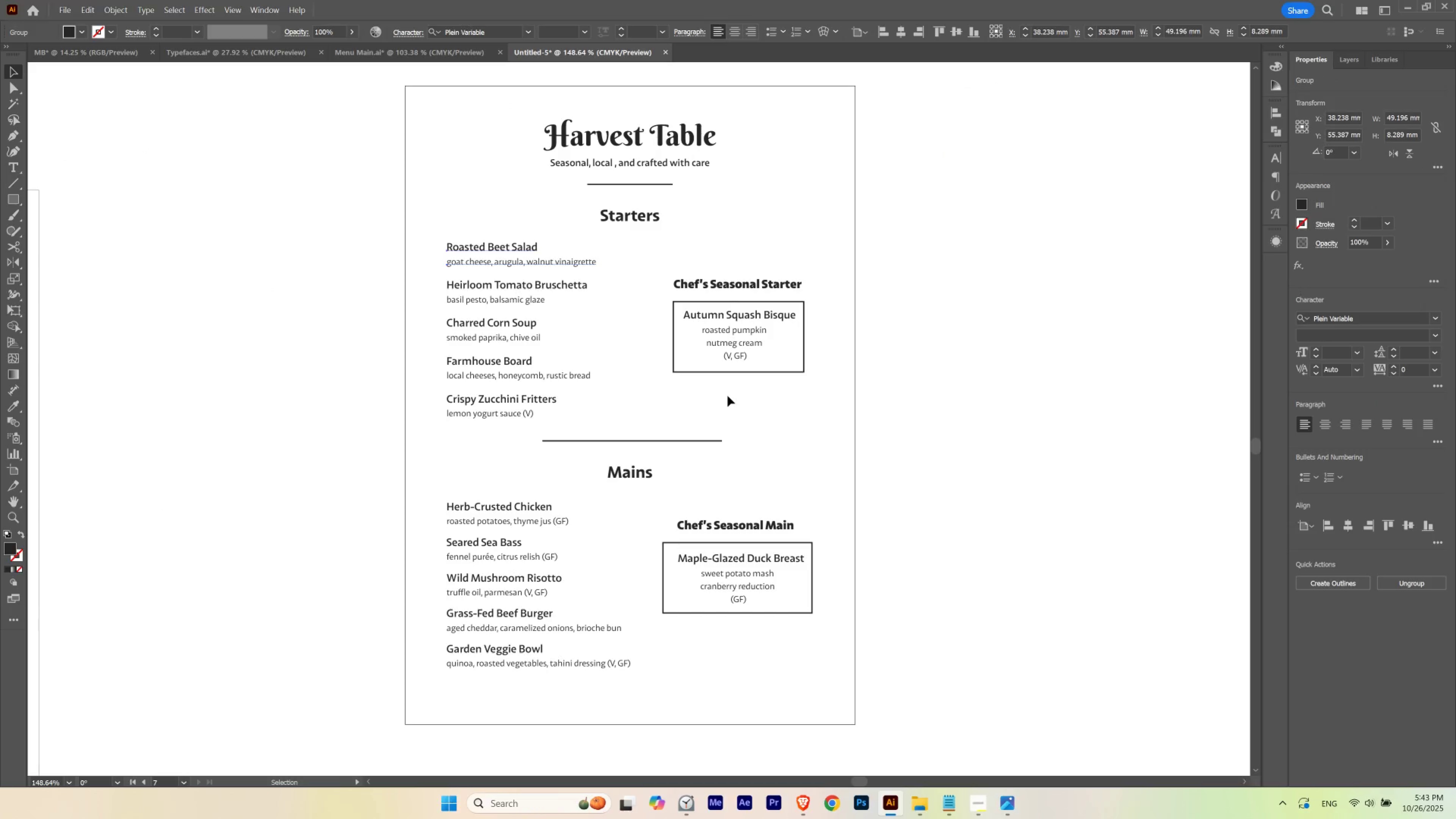 
hold_key(key=Space, duration=1.69)
 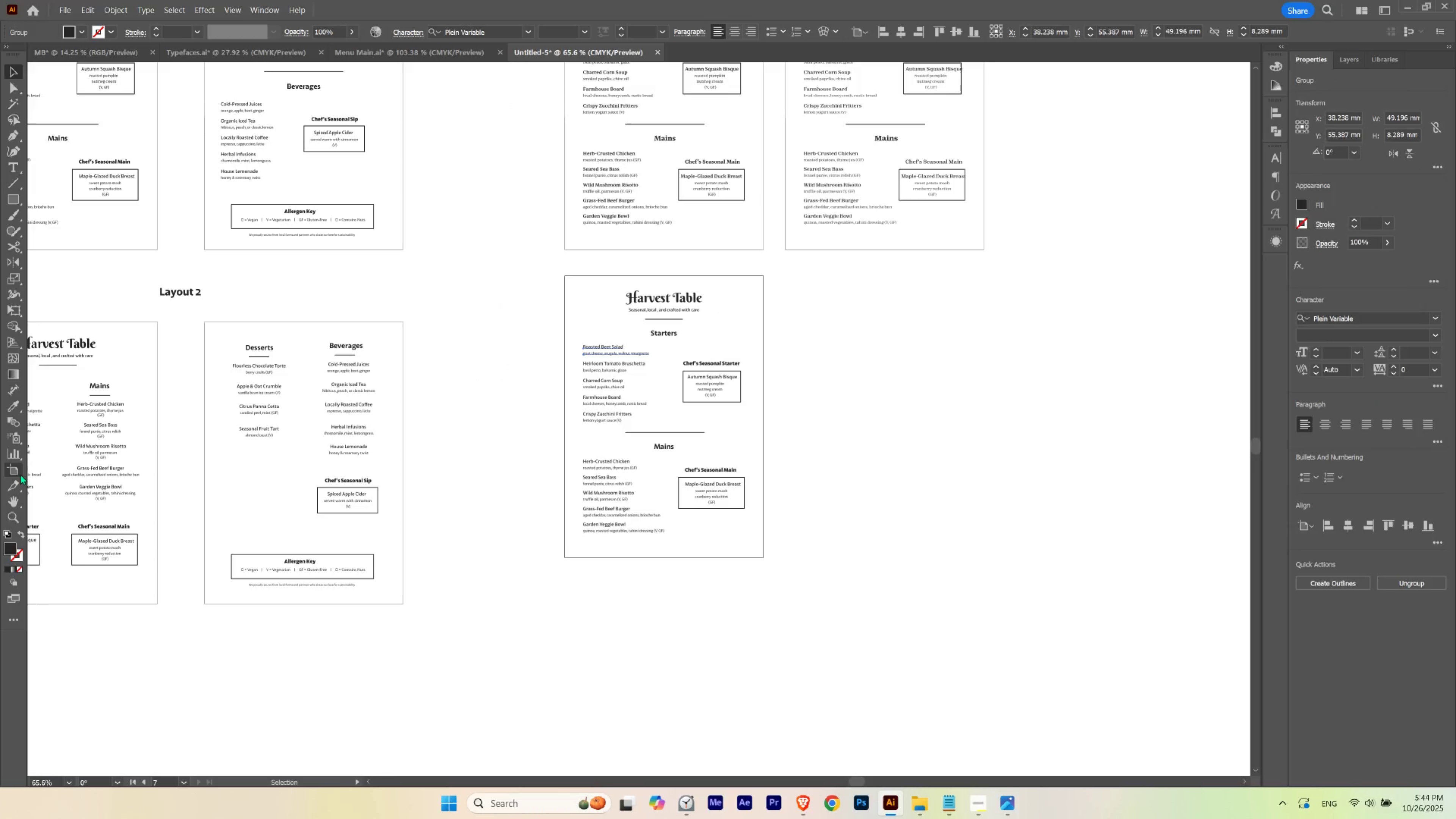 
hold_key(key=ControlLeft, duration=0.4)
left_click_drag(start_coordinate=[748, 326], to_coordinate=[659, 368])
 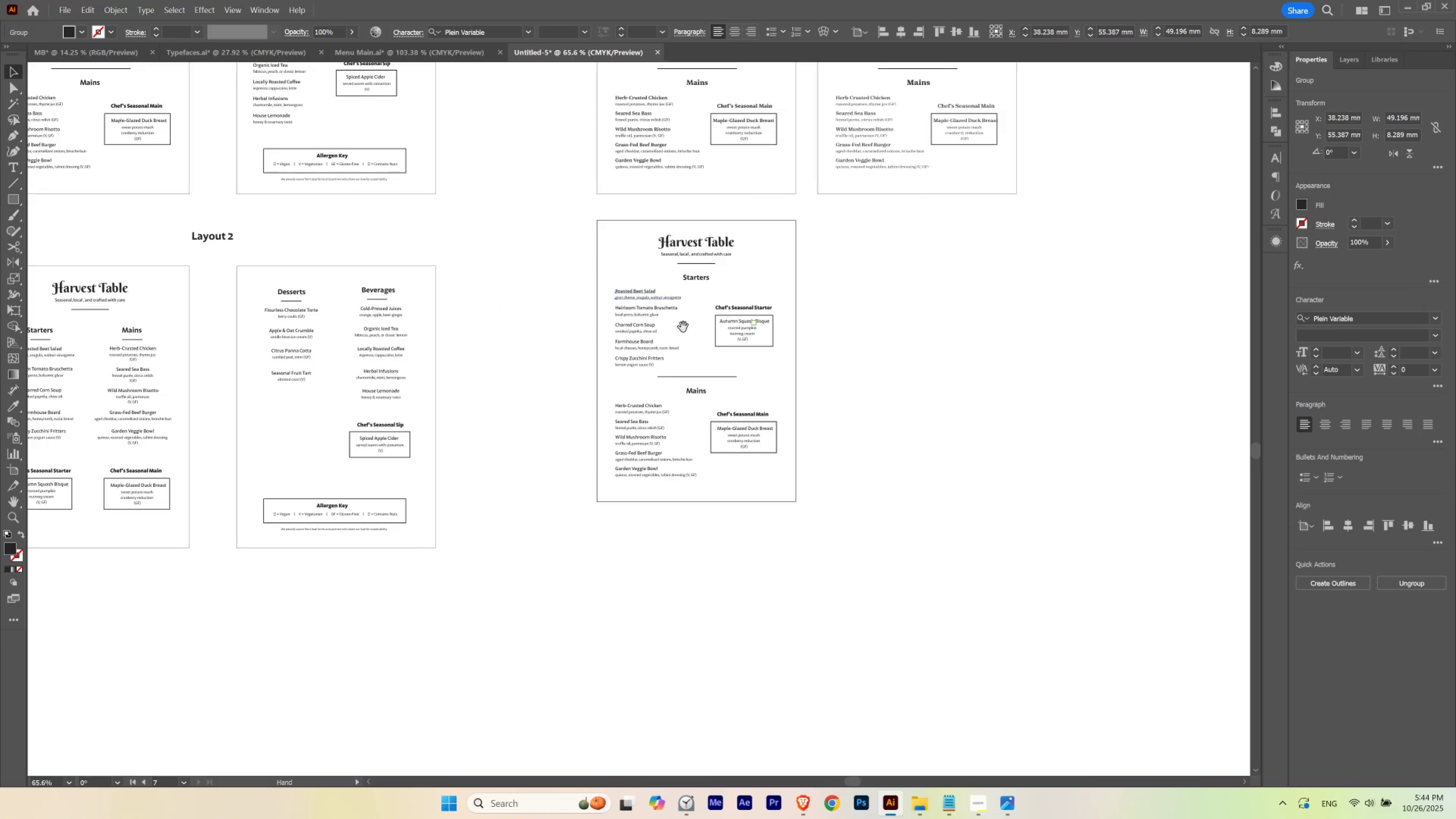 
left_click_drag(start_coordinate=[686, 323], to_coordinate=[654, 379])
 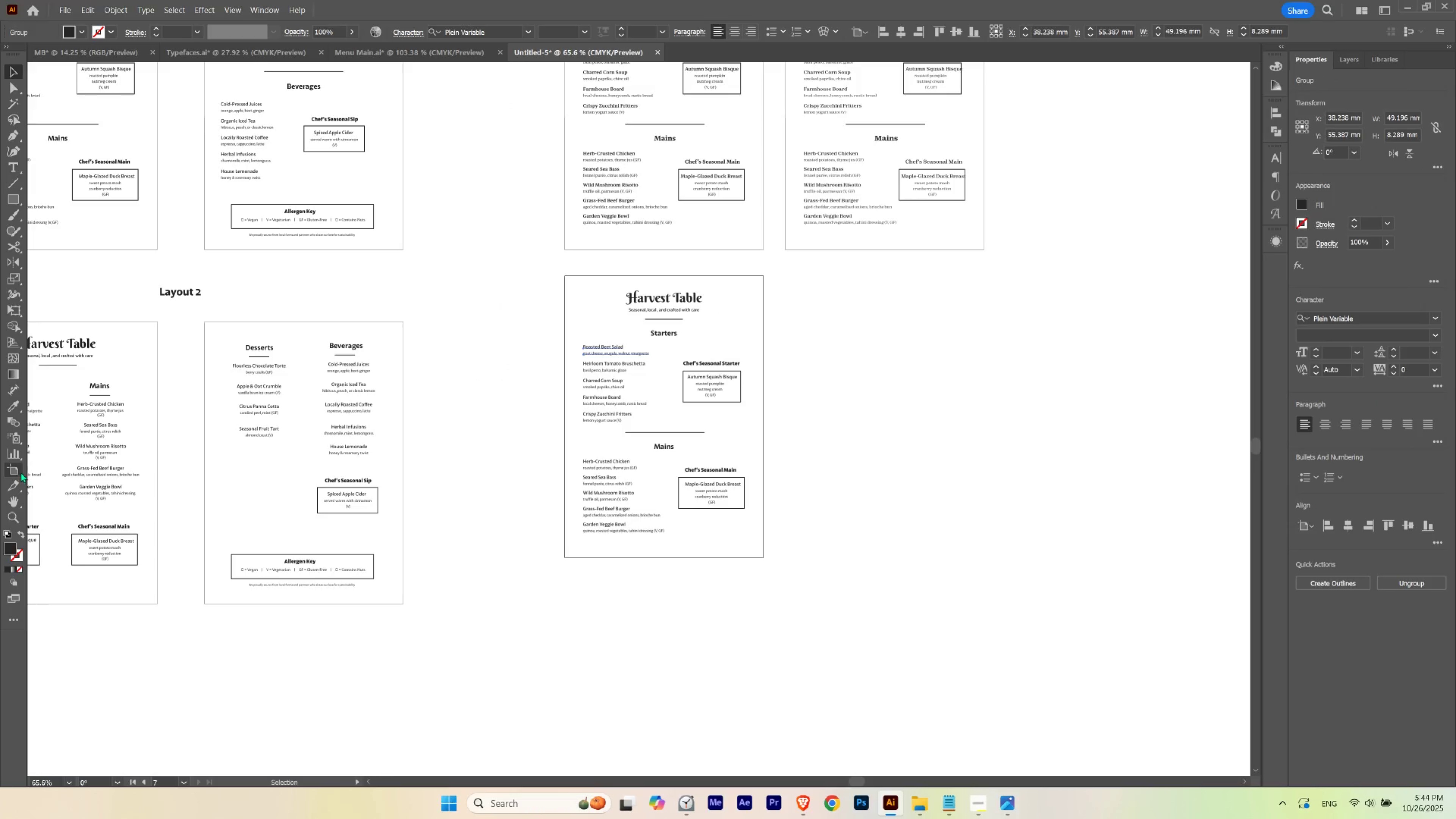 
left_click([17, 468])
 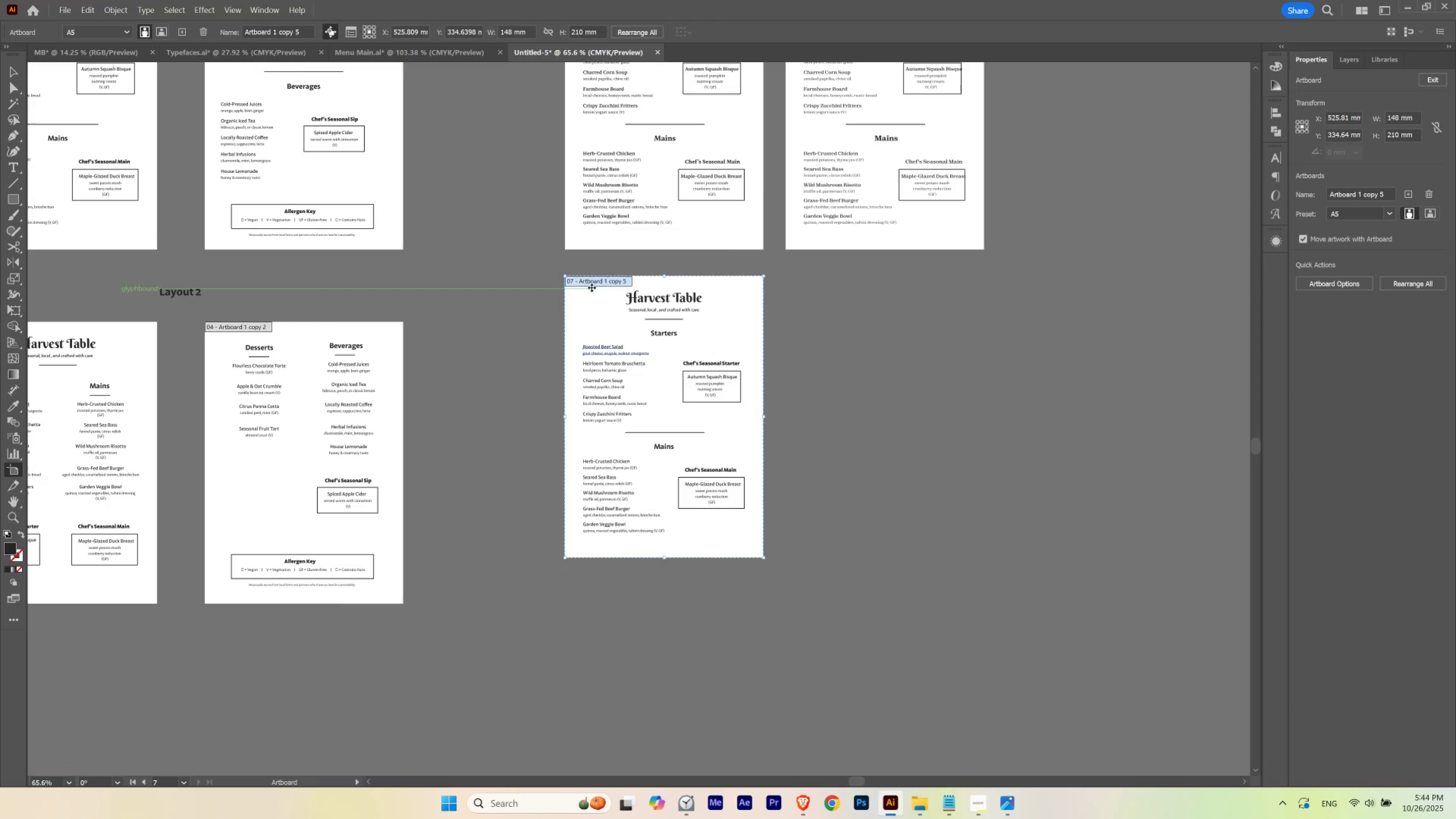 
left_click_drag(start_coordinate=[594, 284], to_coordinate=[566, 652])
 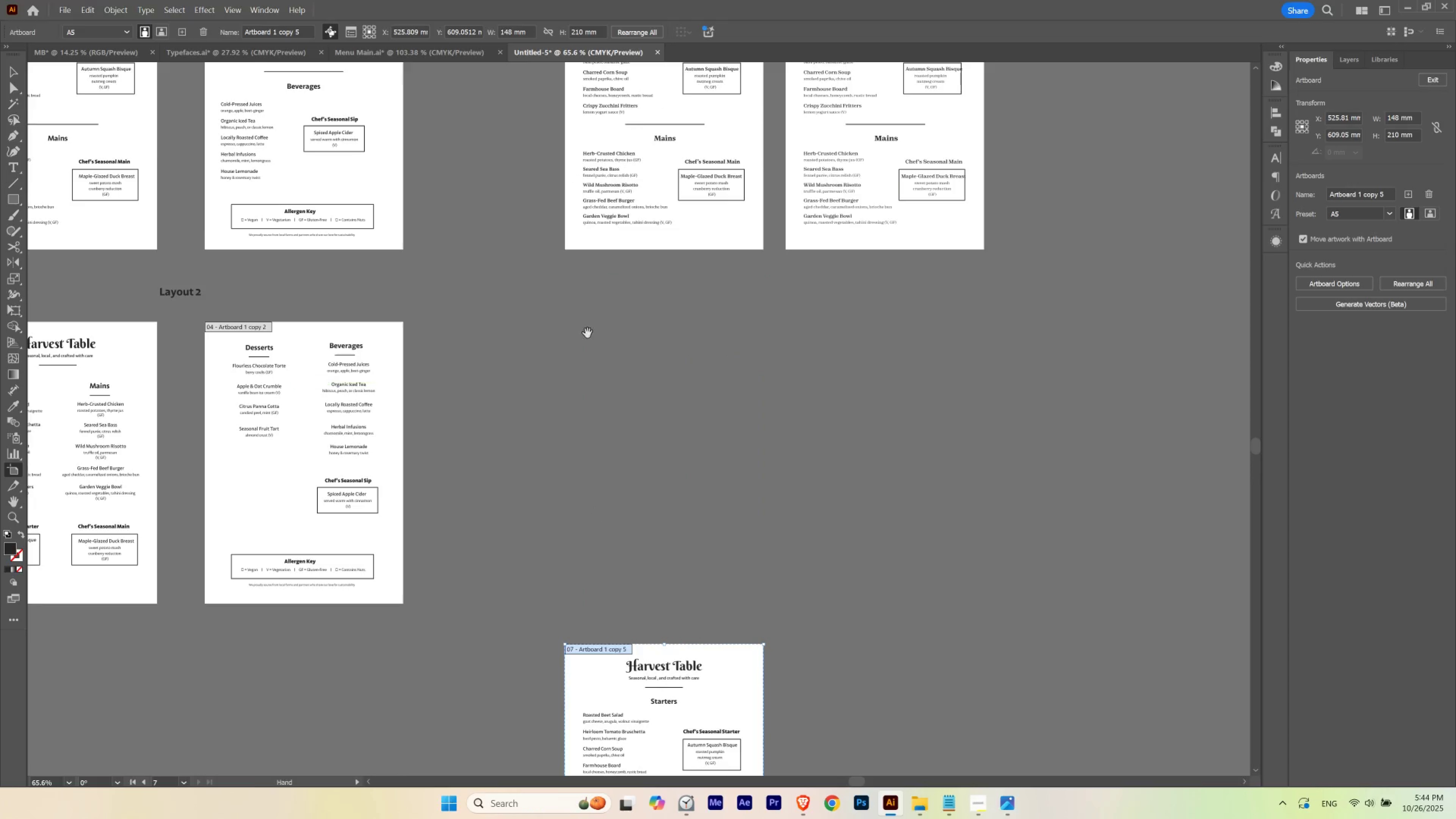 
hold_key(key=ShiftLeft, duration=1.1)
 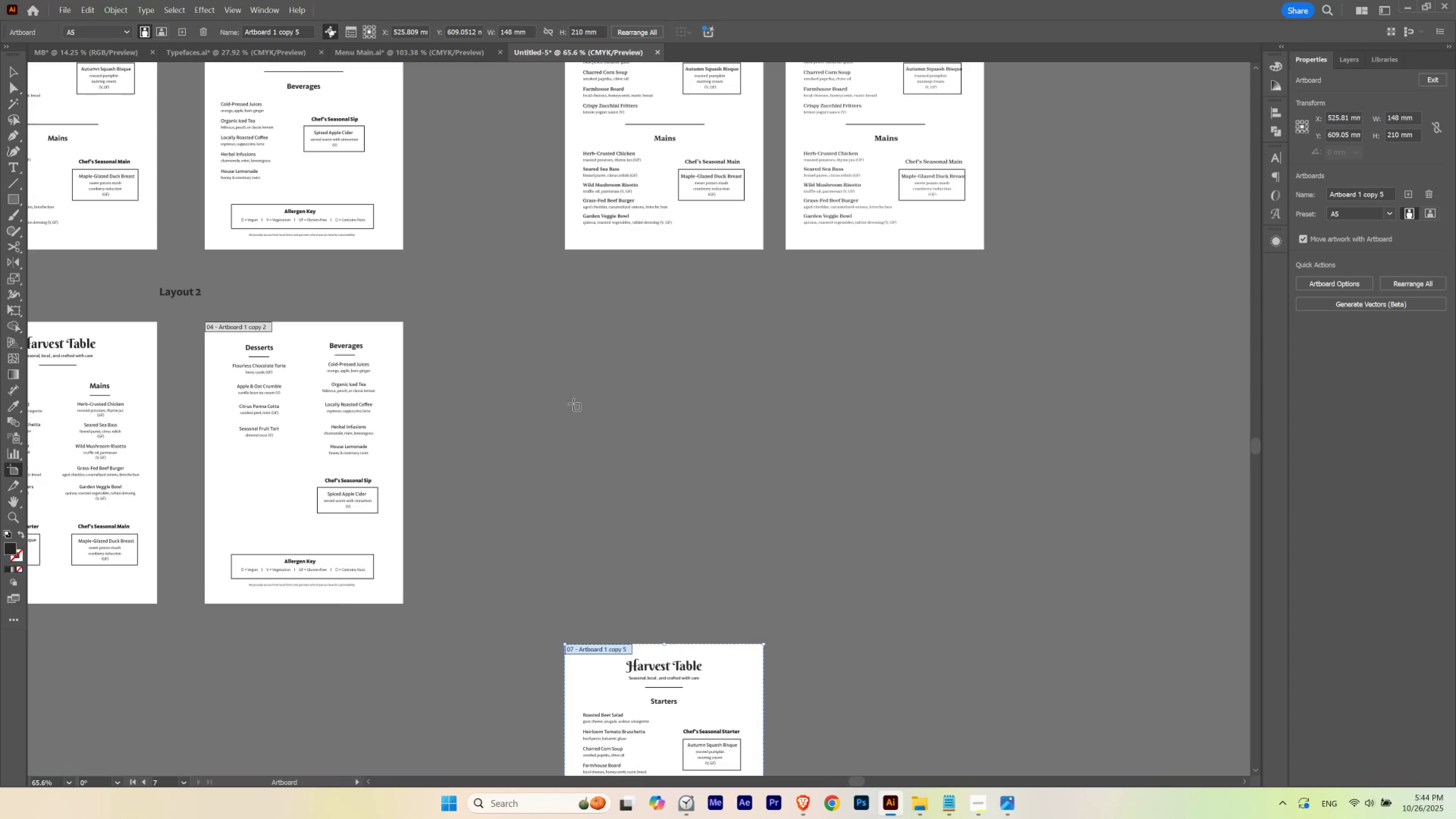 
hold_key(key=Space, duration=0.82)
 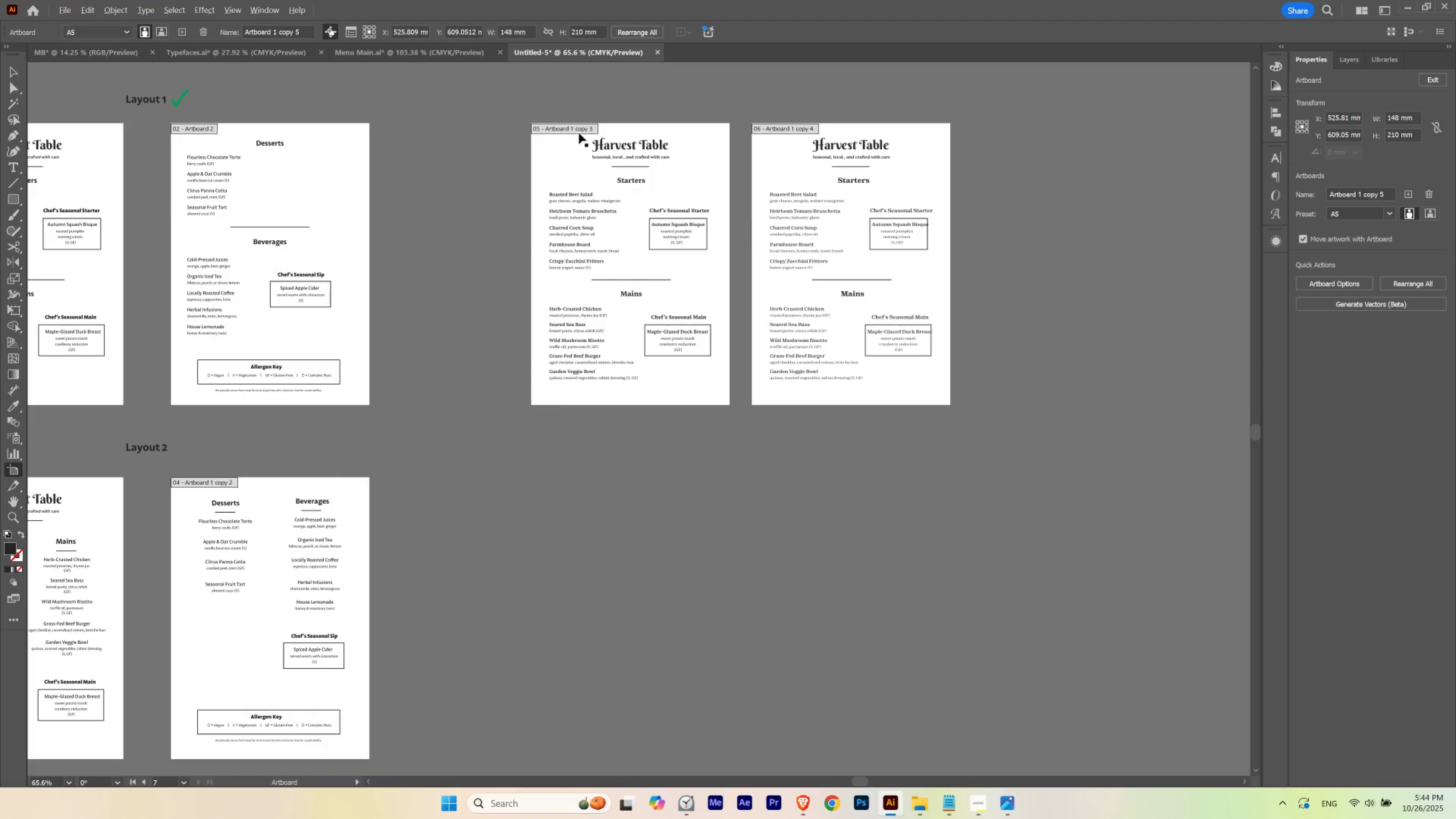 
left_click_drag(start_coordinate=[588, 335], to_coordinate=[554, 490])
 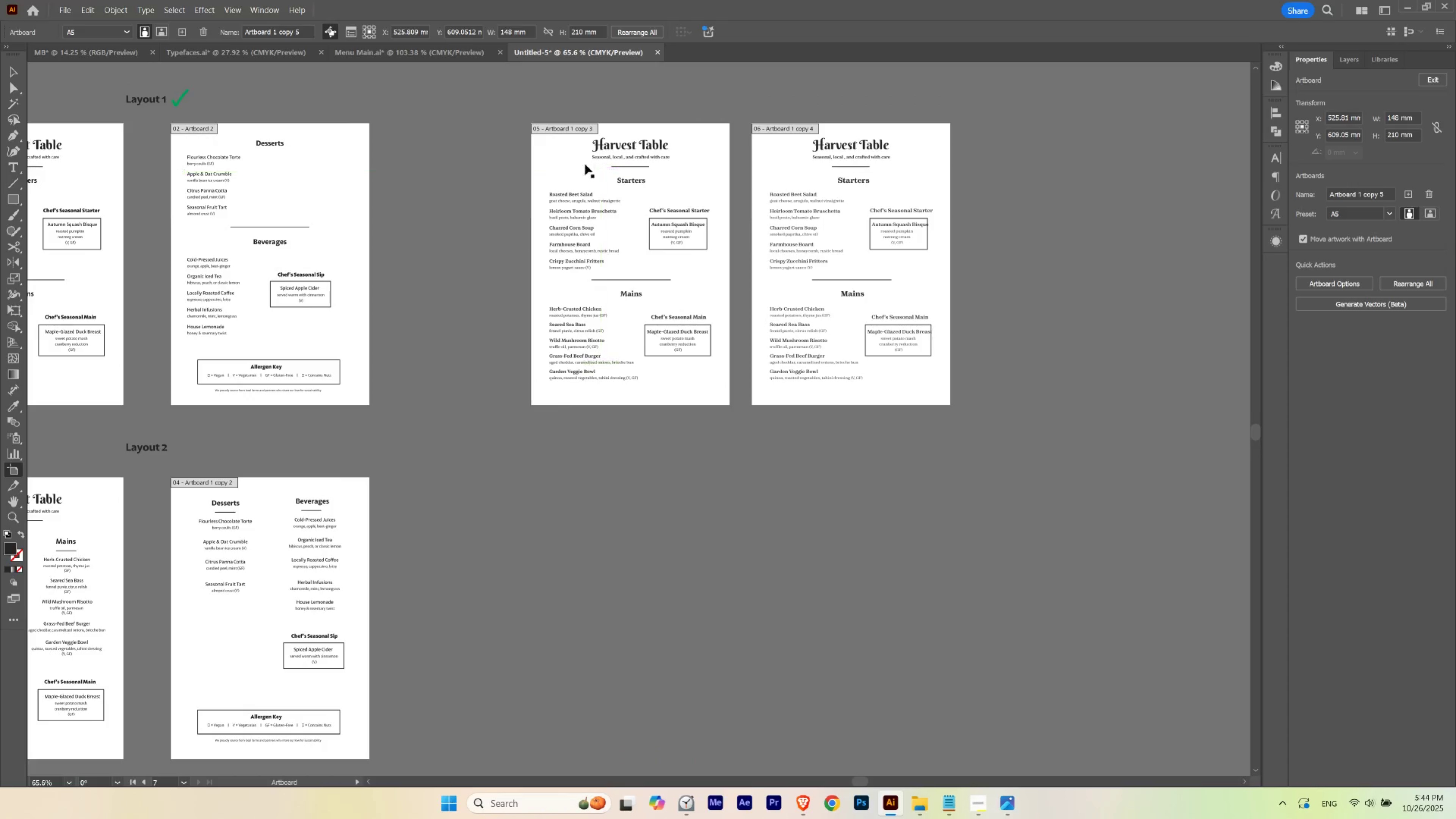 
hold_key(key=AltLeft, duration=5.04)
left_click_drag(start_coordinate=[580, 128], to_coordinate=[567, 427])
 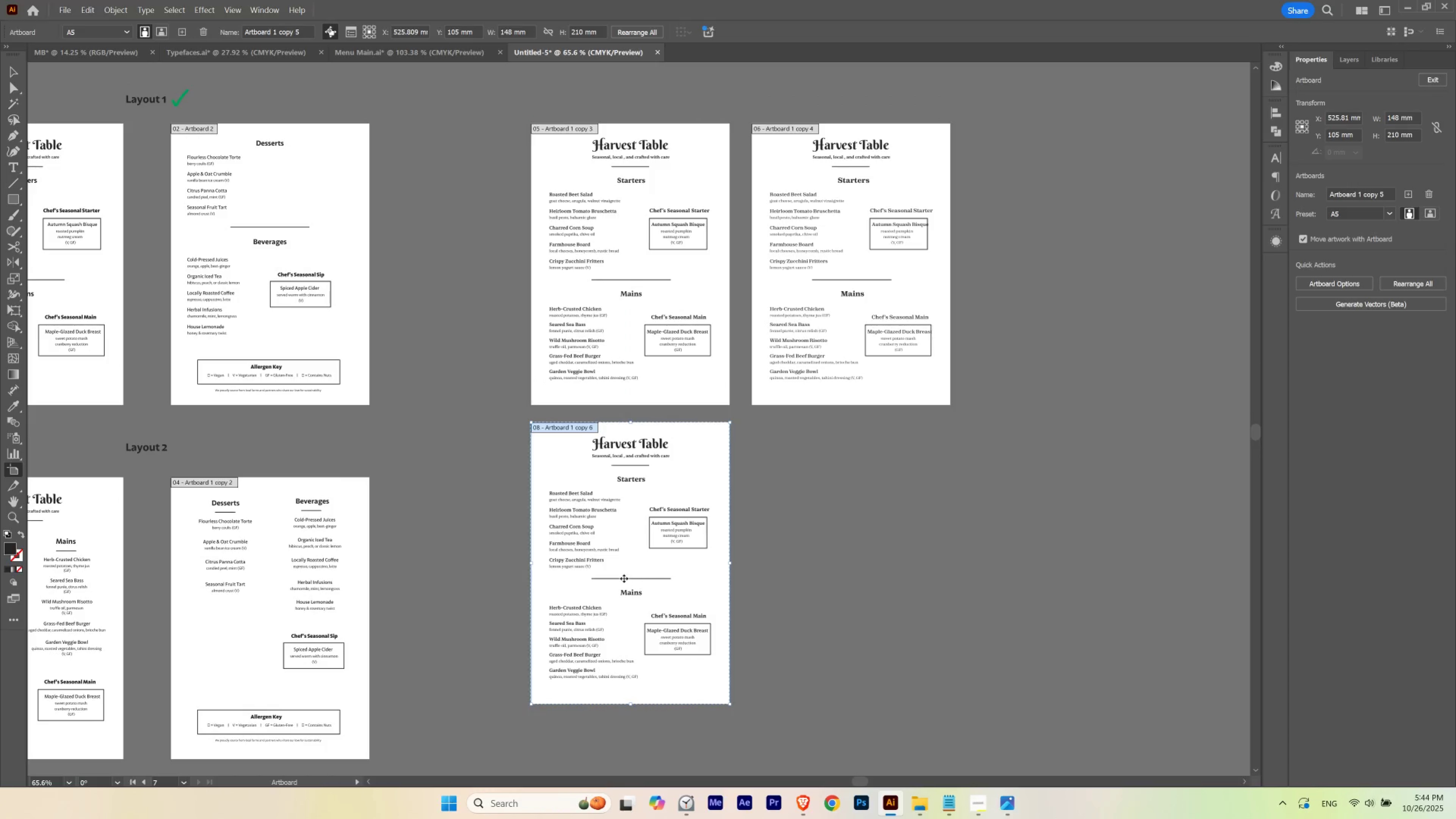 
hold_key(key=ShiftLeft, duration=1.54)
 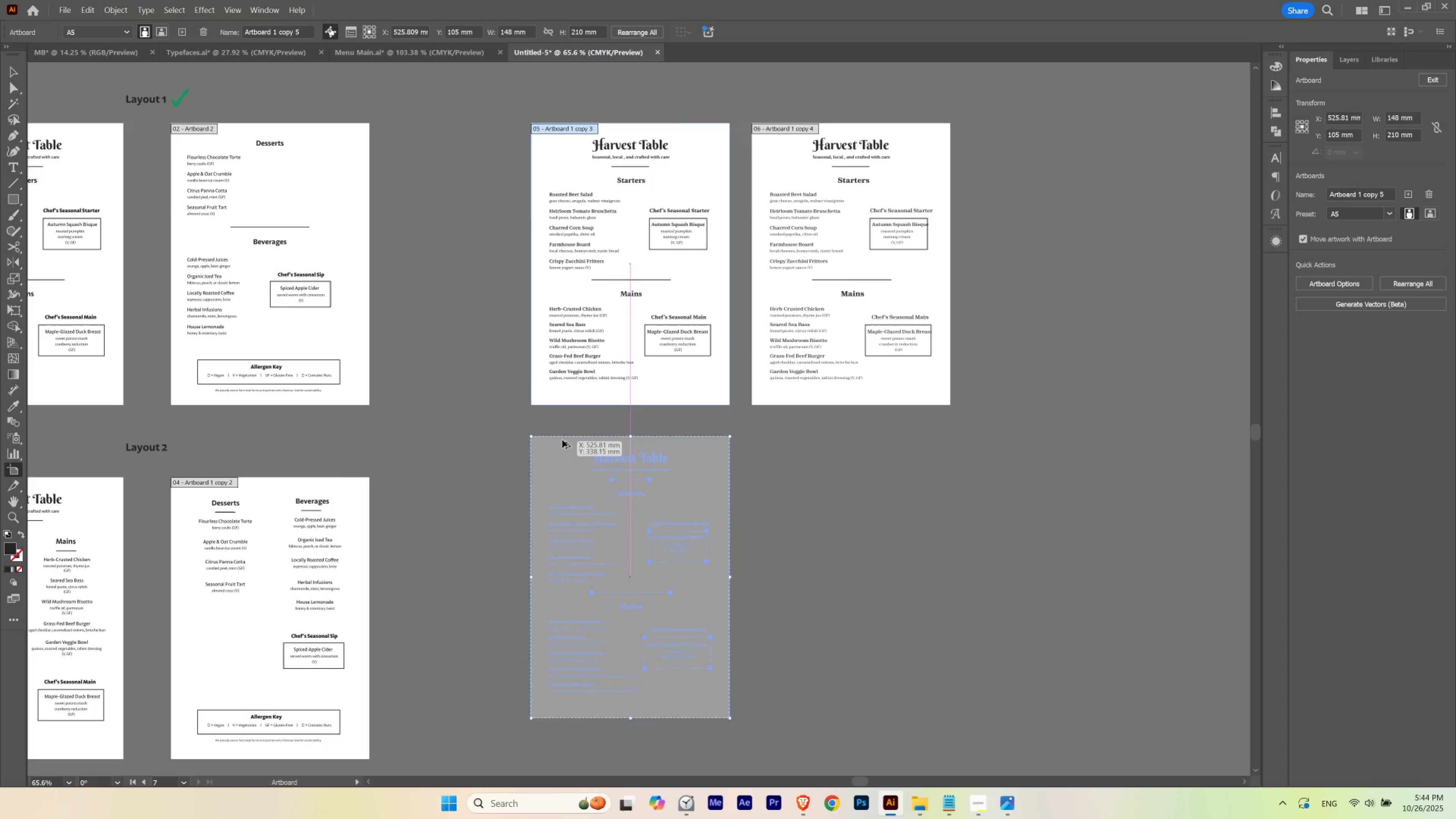 
hold_key(key=ShiftLeft, duration=1.5)
 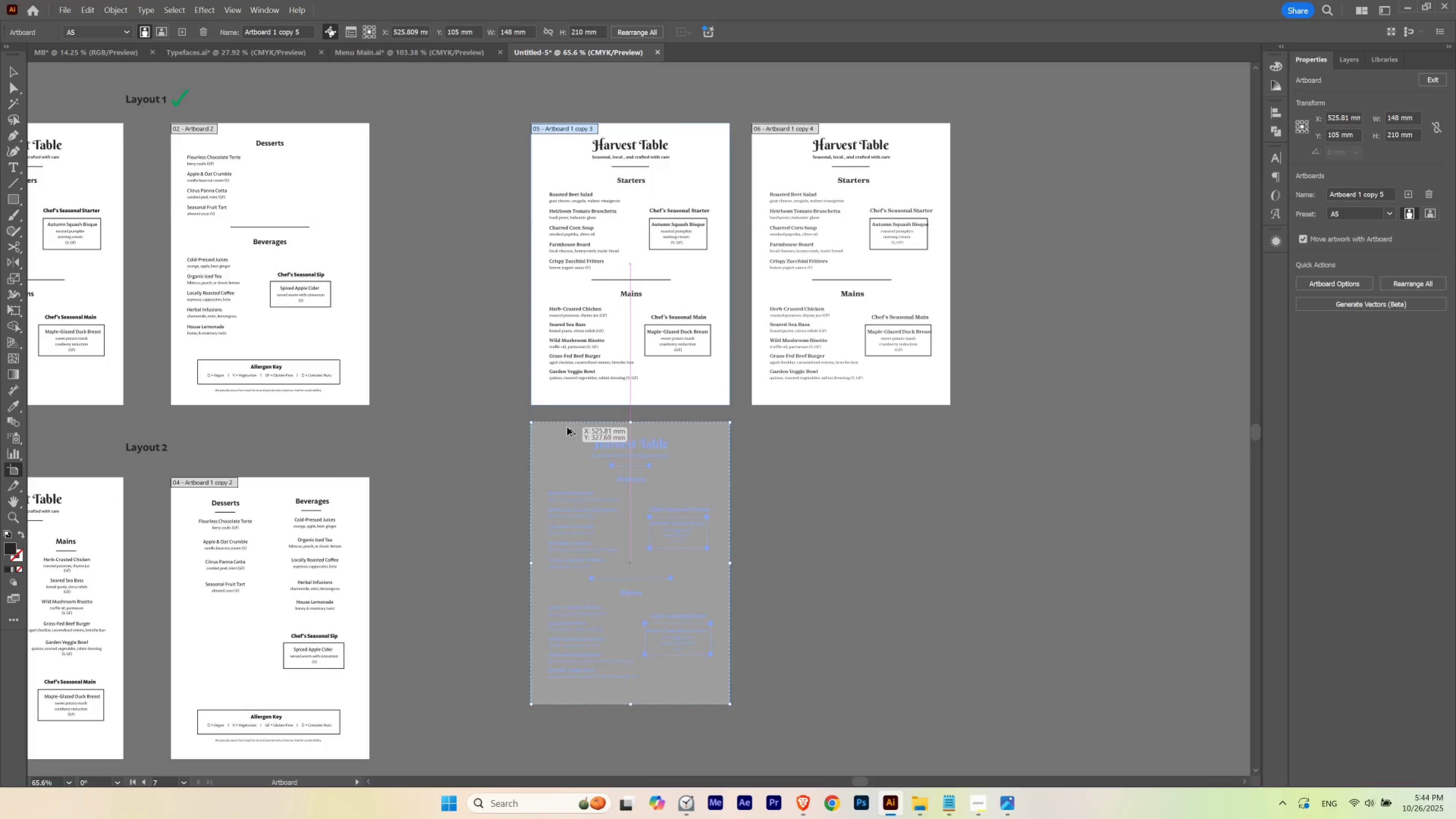 
hold_key(key=ShiftLeft, duration=1.23)
 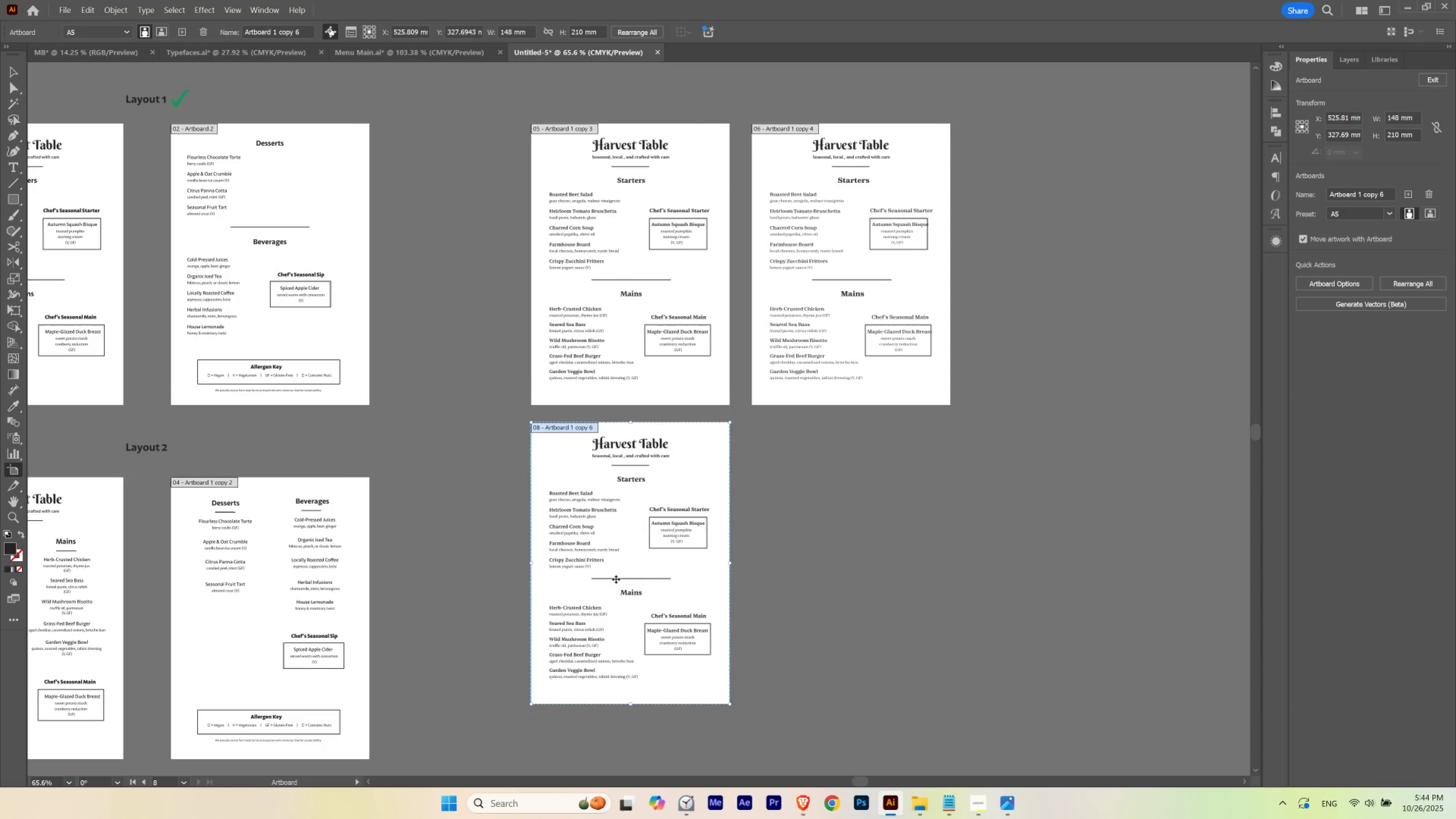 
hold_key(key=Space, duration=1.77)
 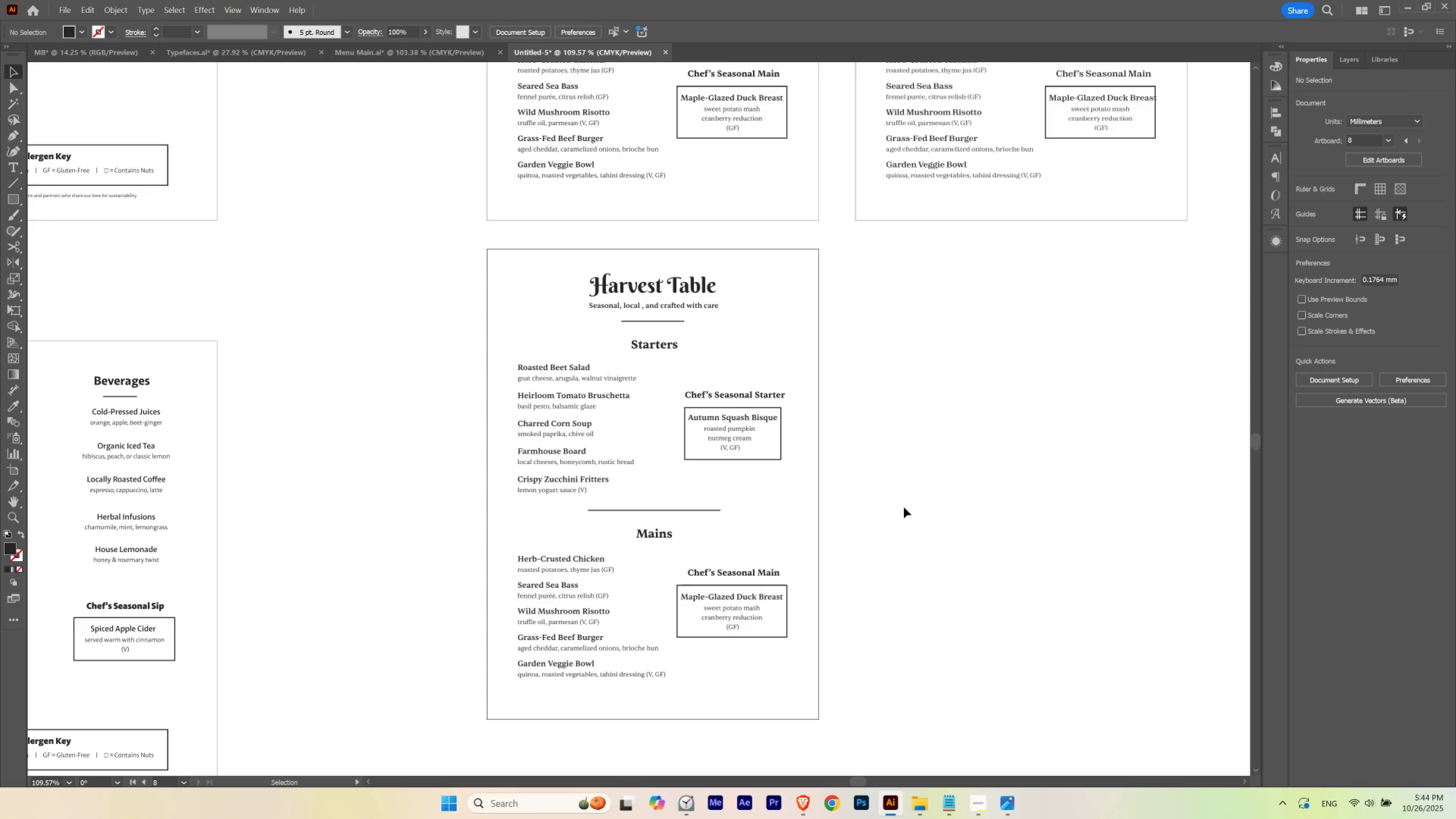 
hold_key(key=ControlLeft, duration=0.42)
left_click_drag(start_coordinate=[588, 573], to_coordinate=[644, 575])
 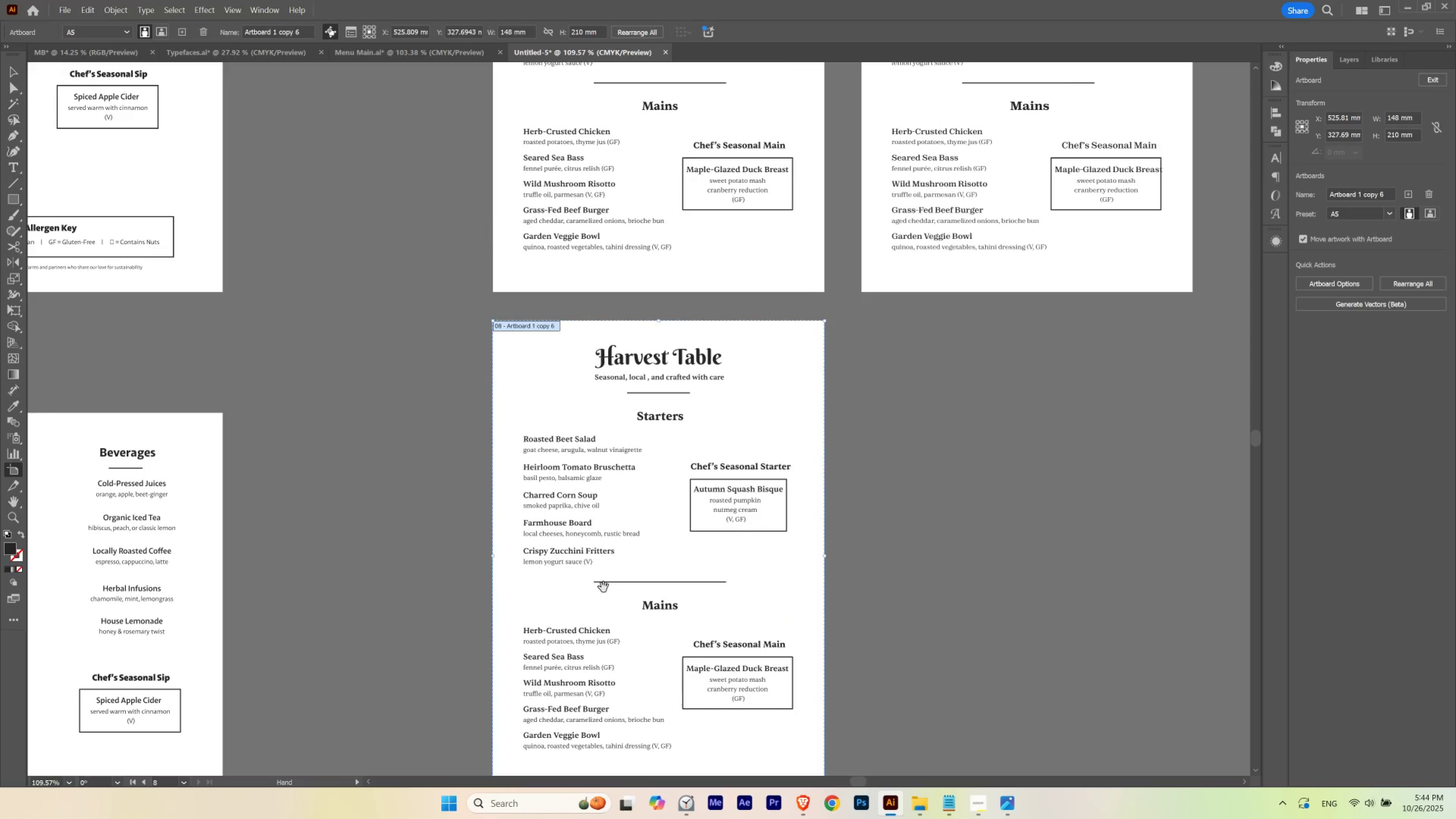 
left_click_drag(start_coordinate=[600, 581], to_coordinate=[595, 509])
 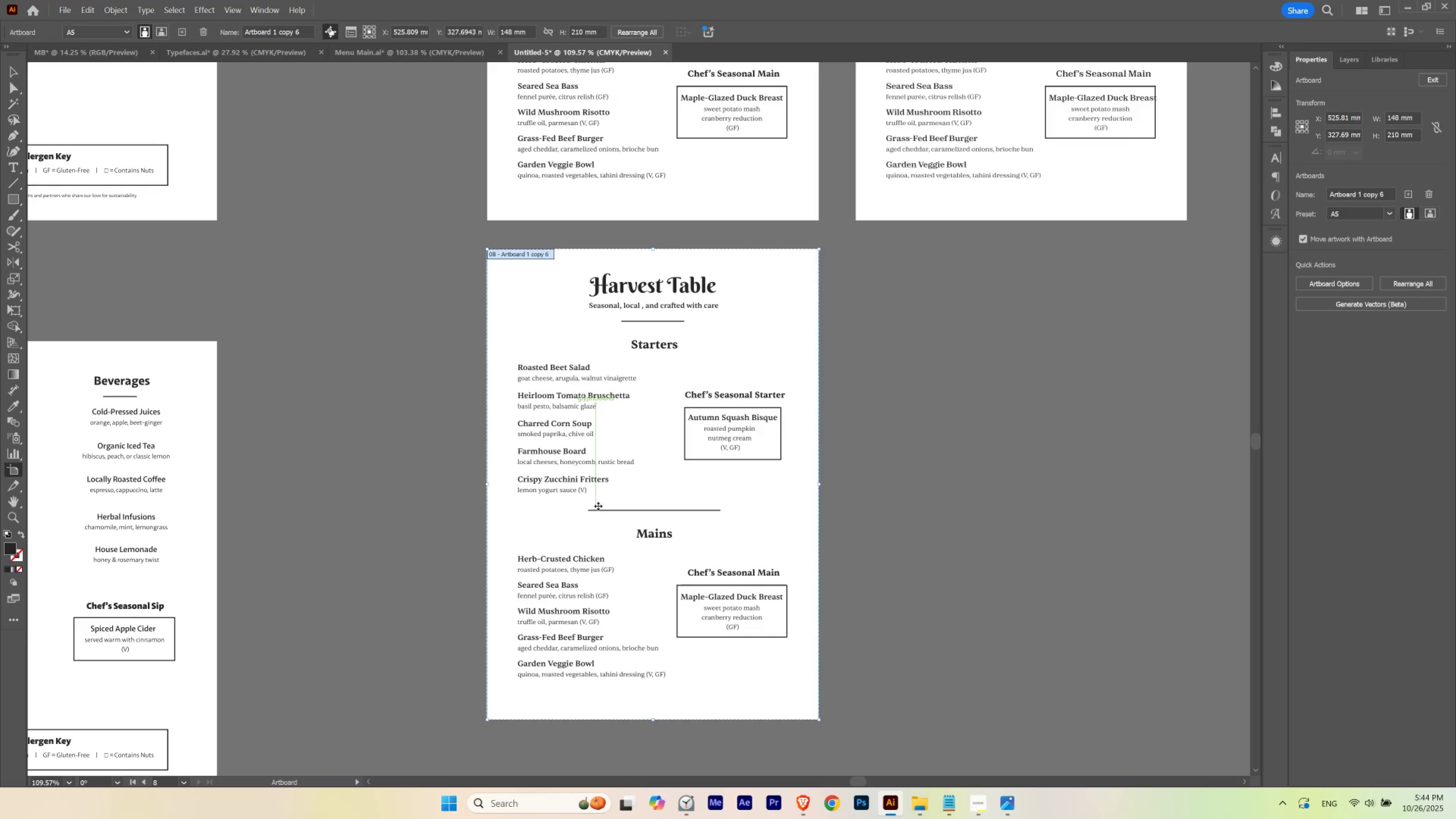 
key(V)
 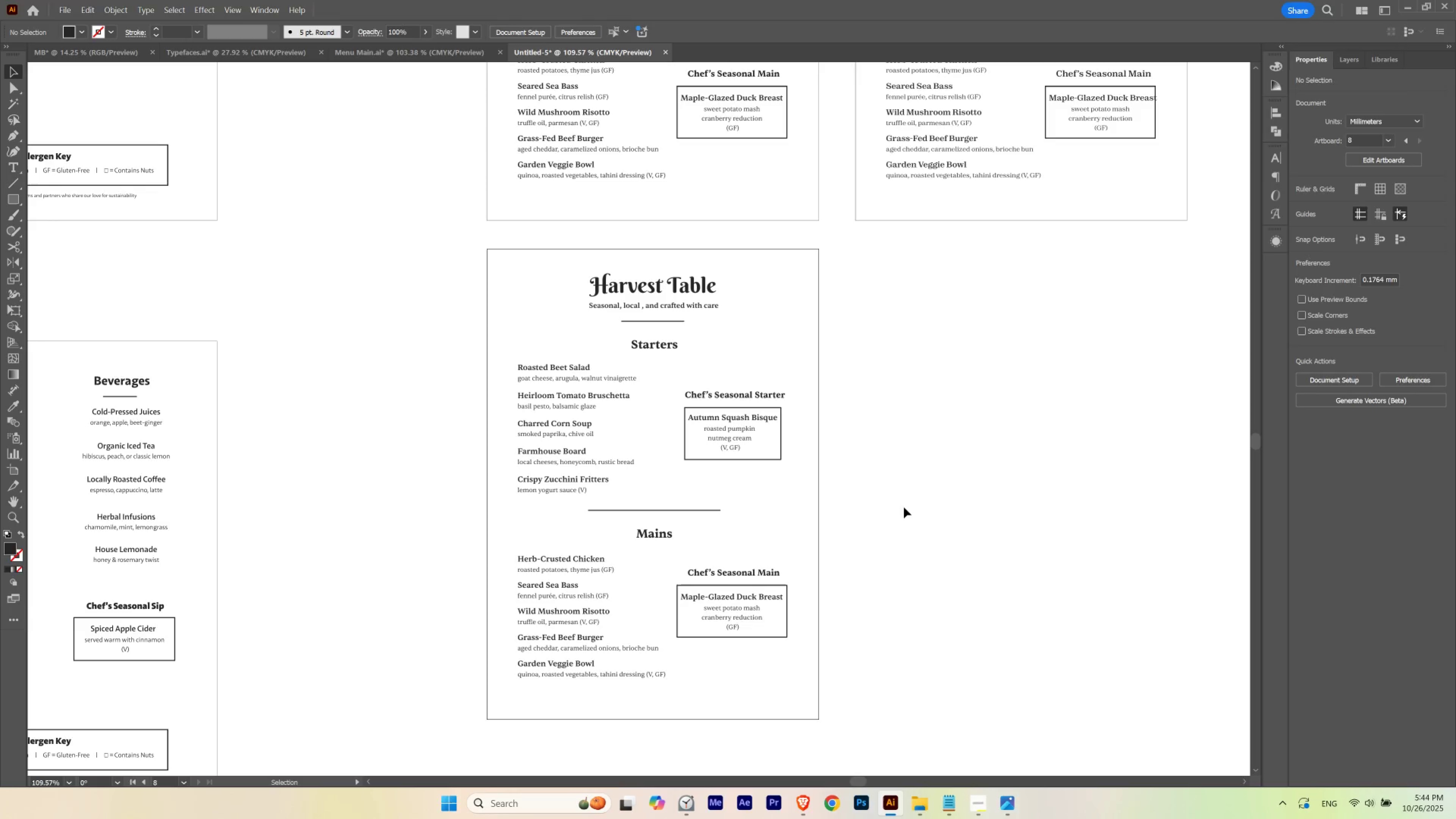 
left_click([904, 507])
 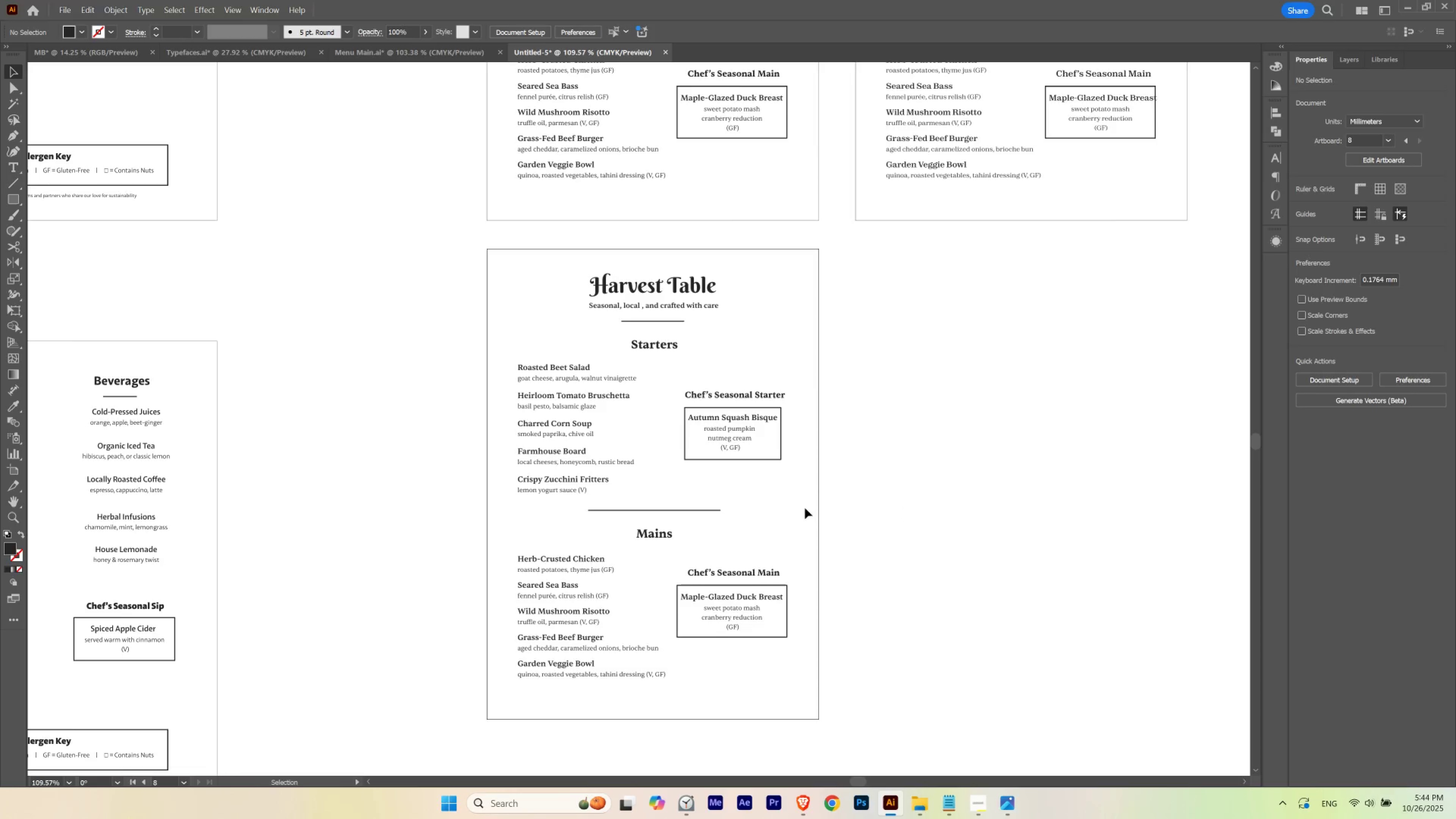 
hold_key(key=Space, duration=1.9)
 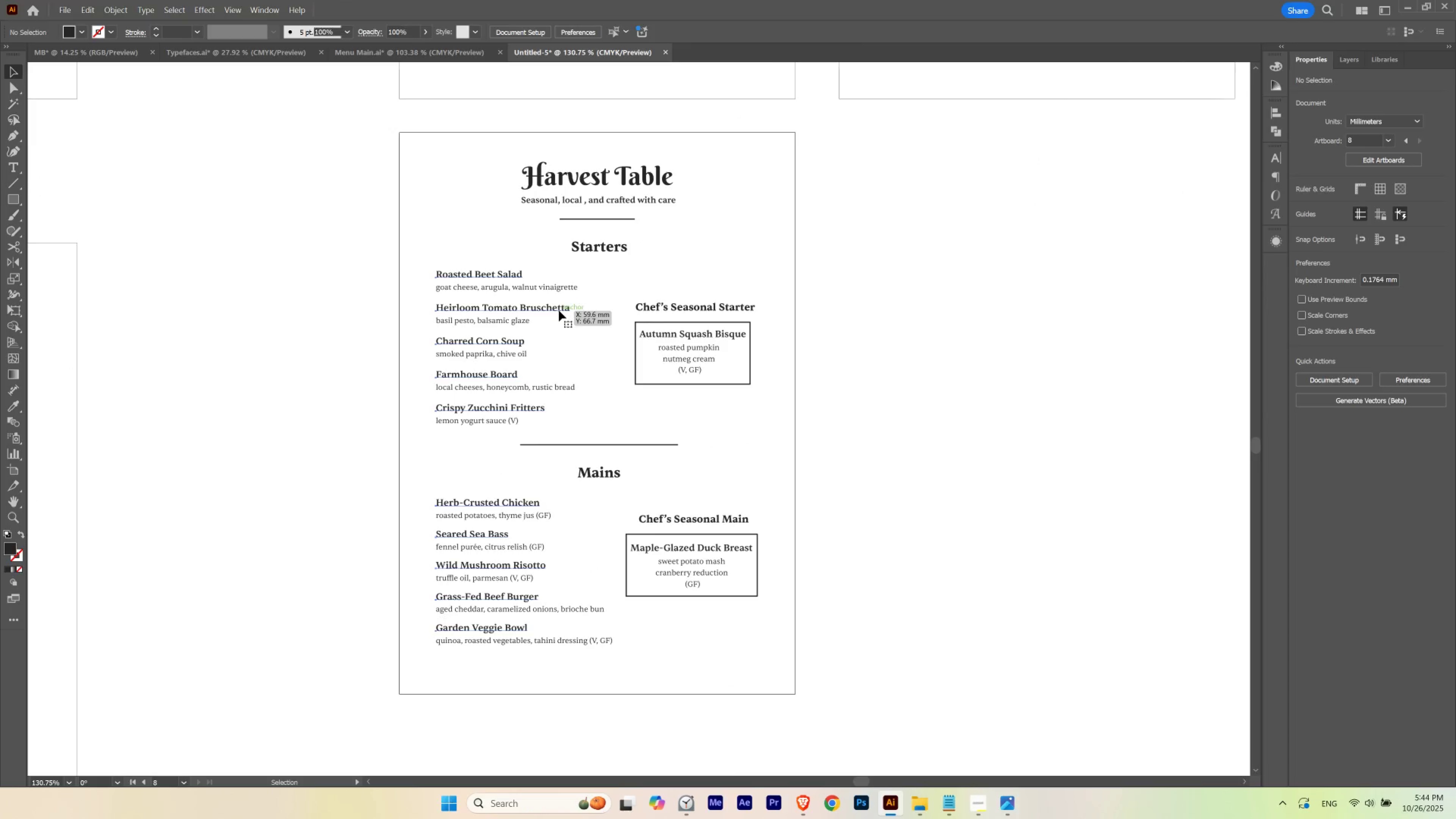 
left_click_drag(start_coordinate=[678, 477], to_coordinate=[634, 384])
 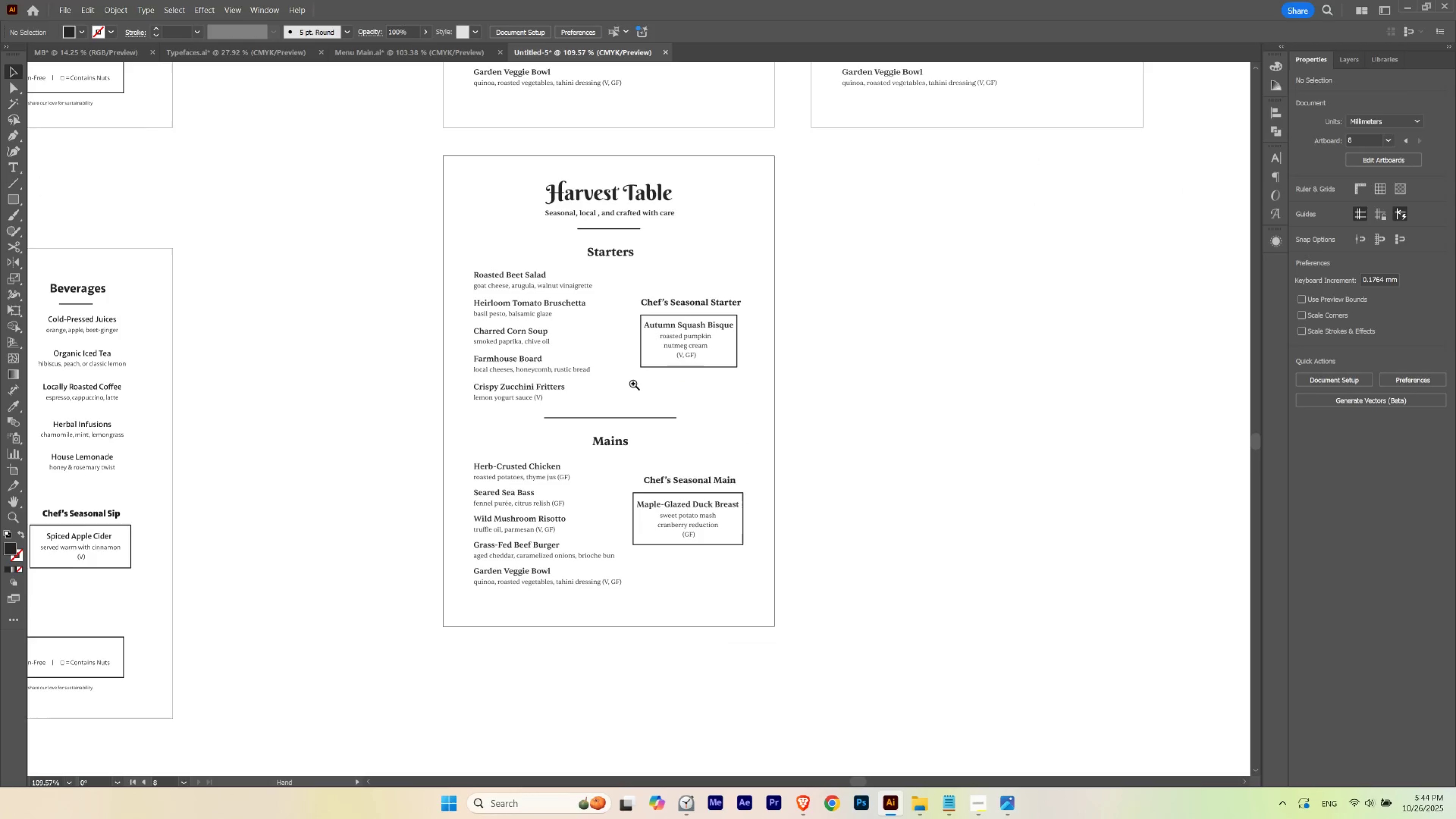 
hold_key(key=ControlLeft, duration=0.56)
left_click_drag(start_coordinate=[517, 312], to_coordinate=[538, 326])
 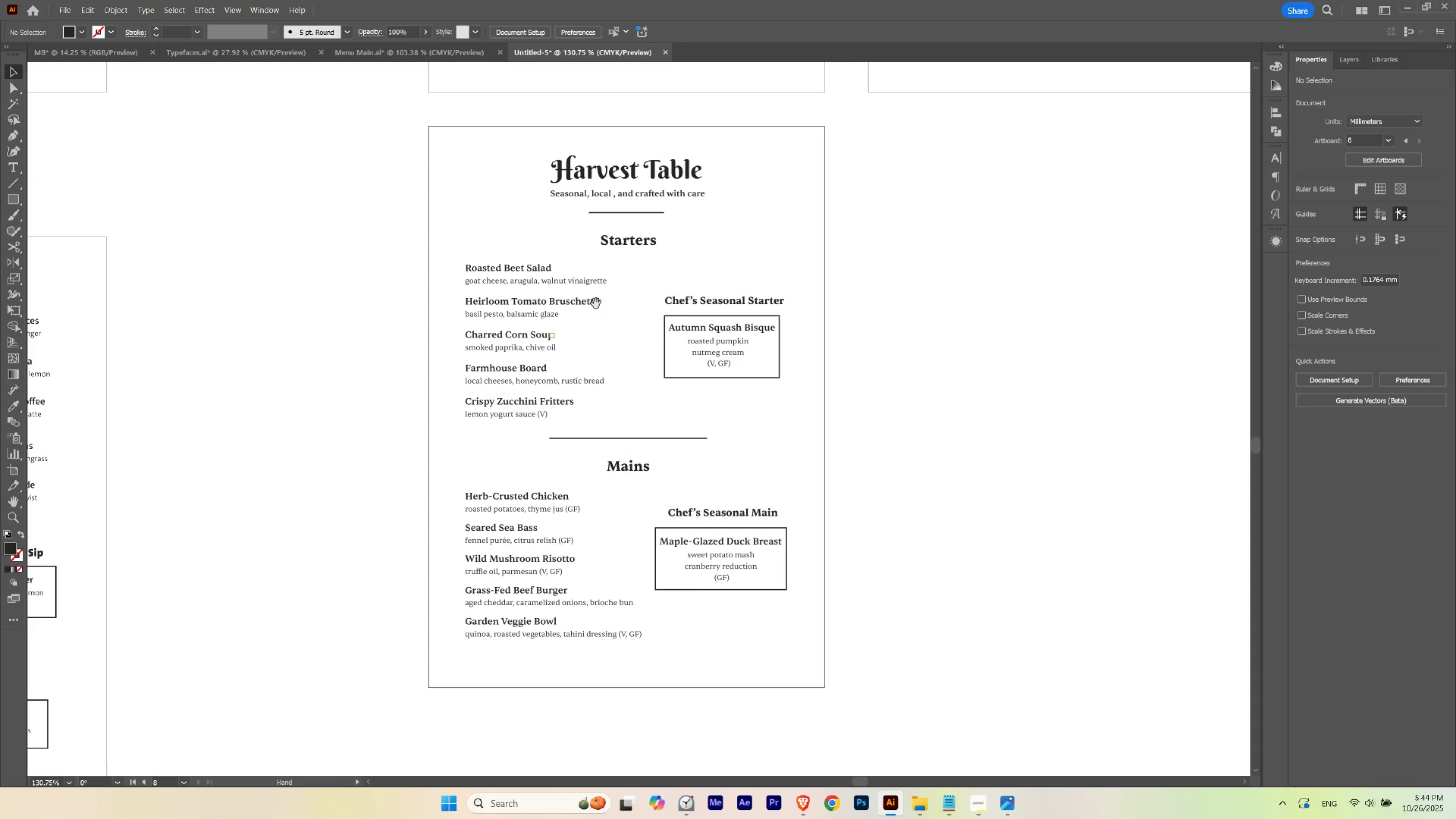 
left_click_drag(start_coordinate=[586, 305], to_coordinate=[557, 312])
 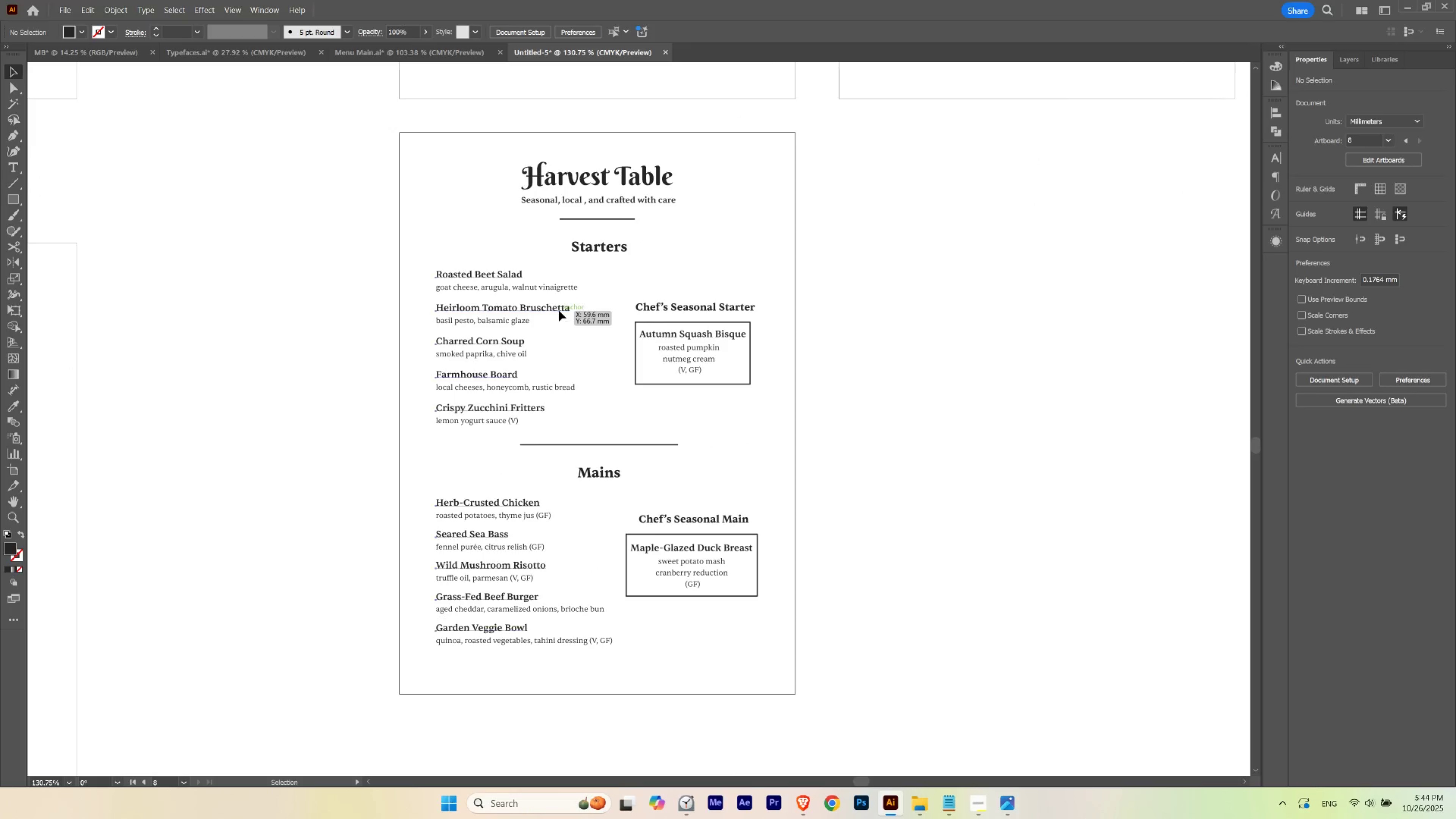 
left_click([559, 310])
 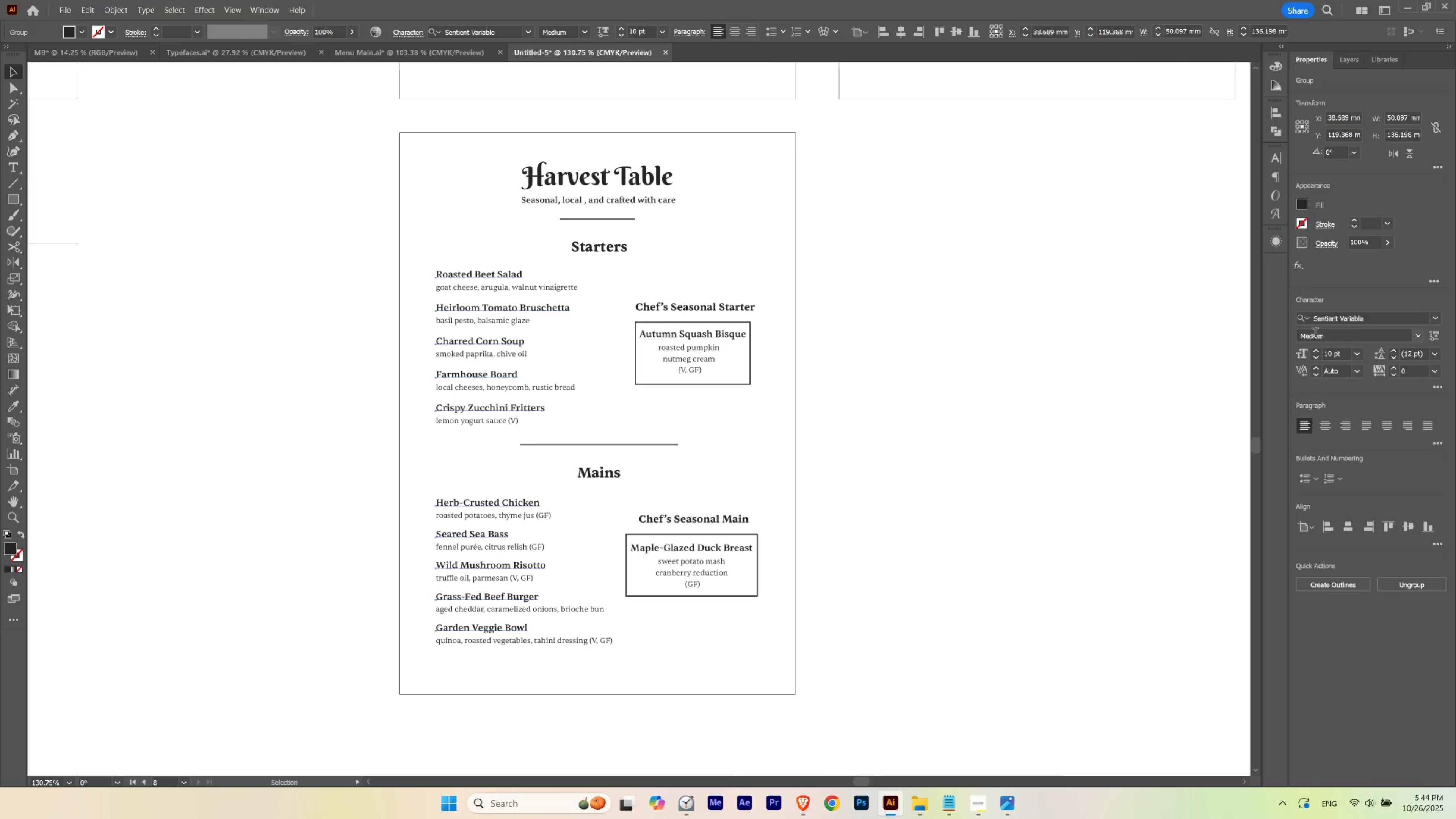 
left_click([1321, 325])
 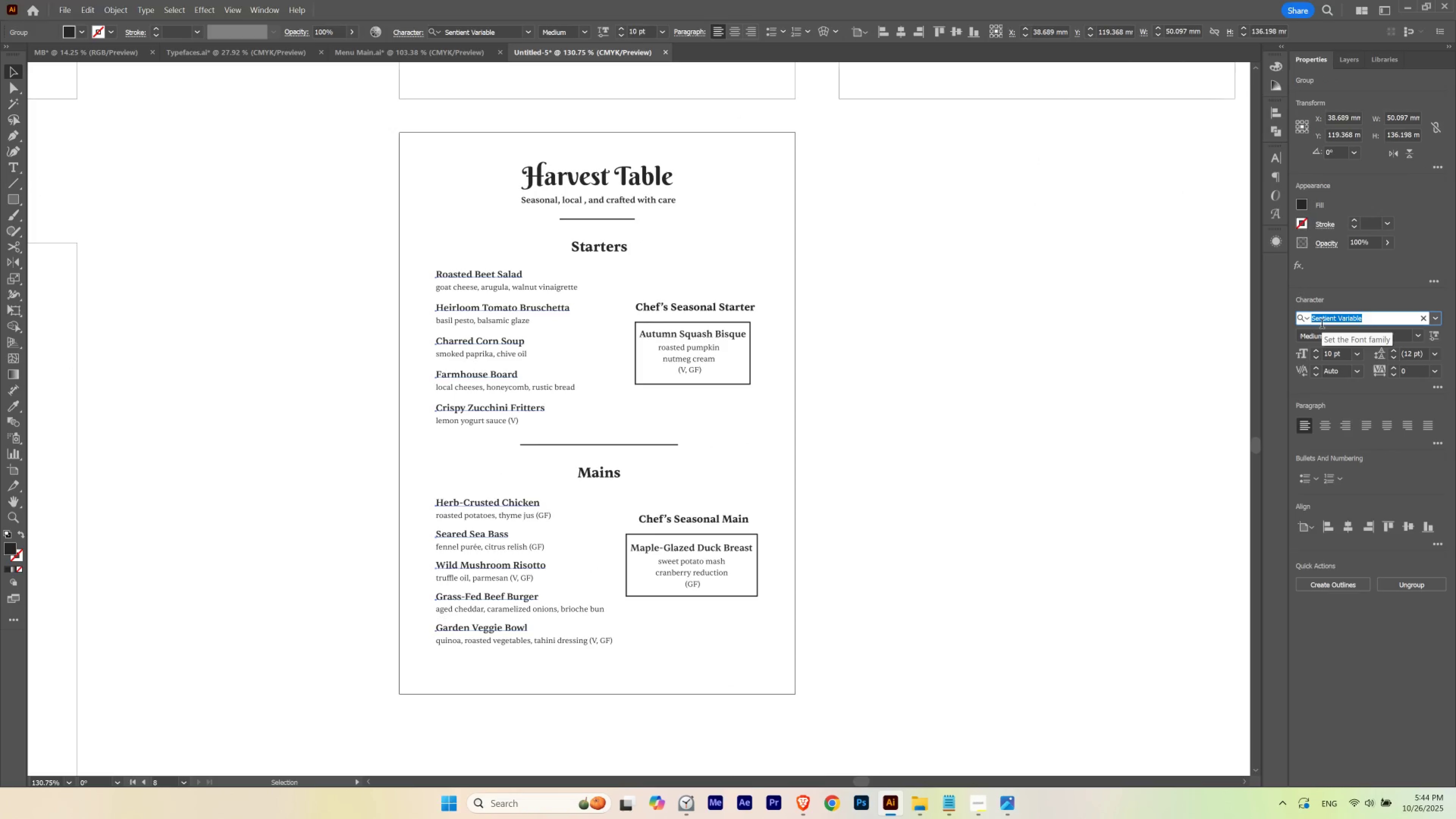 
type(playfai)
 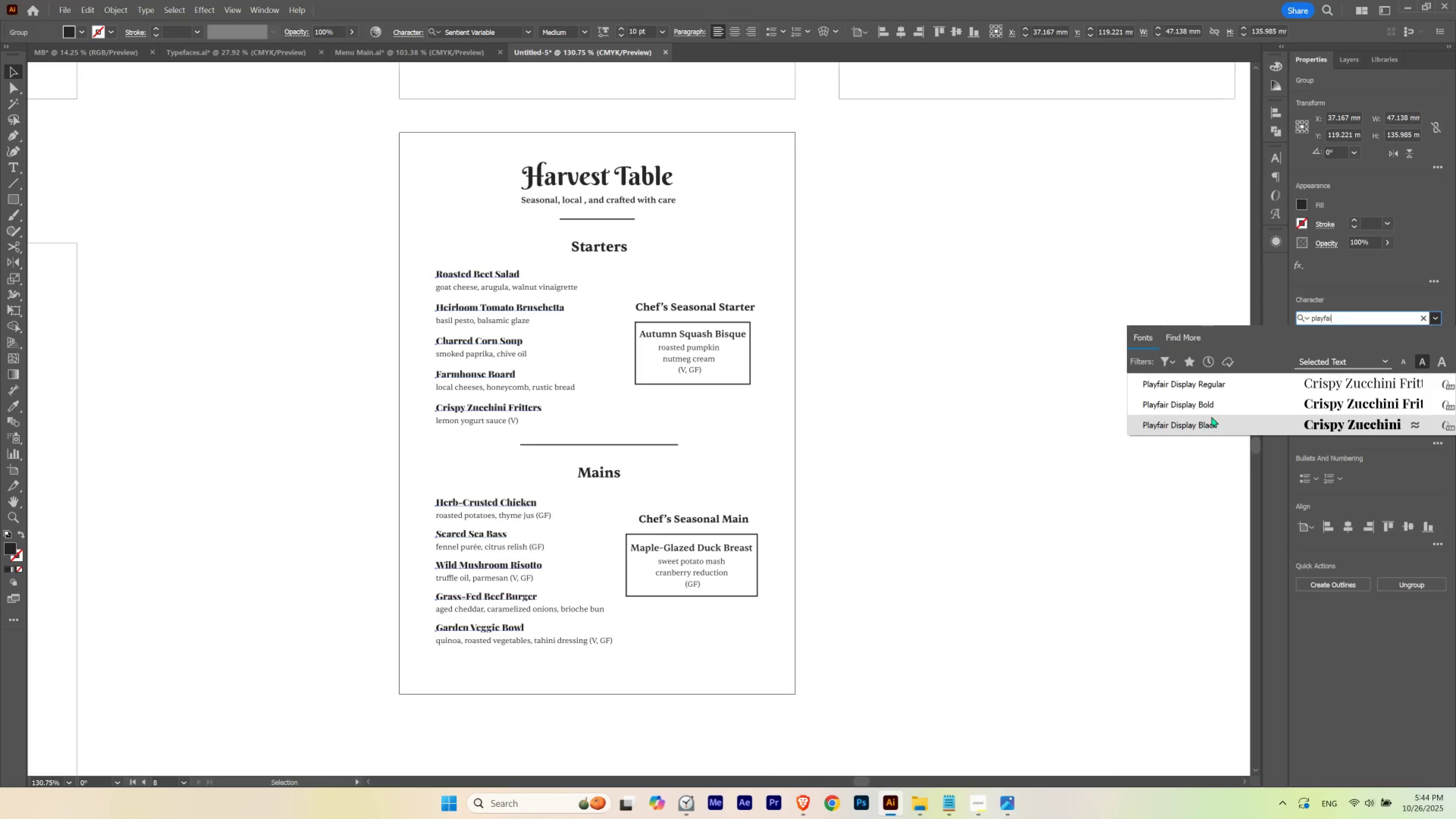 
left_click([1214, 406])
 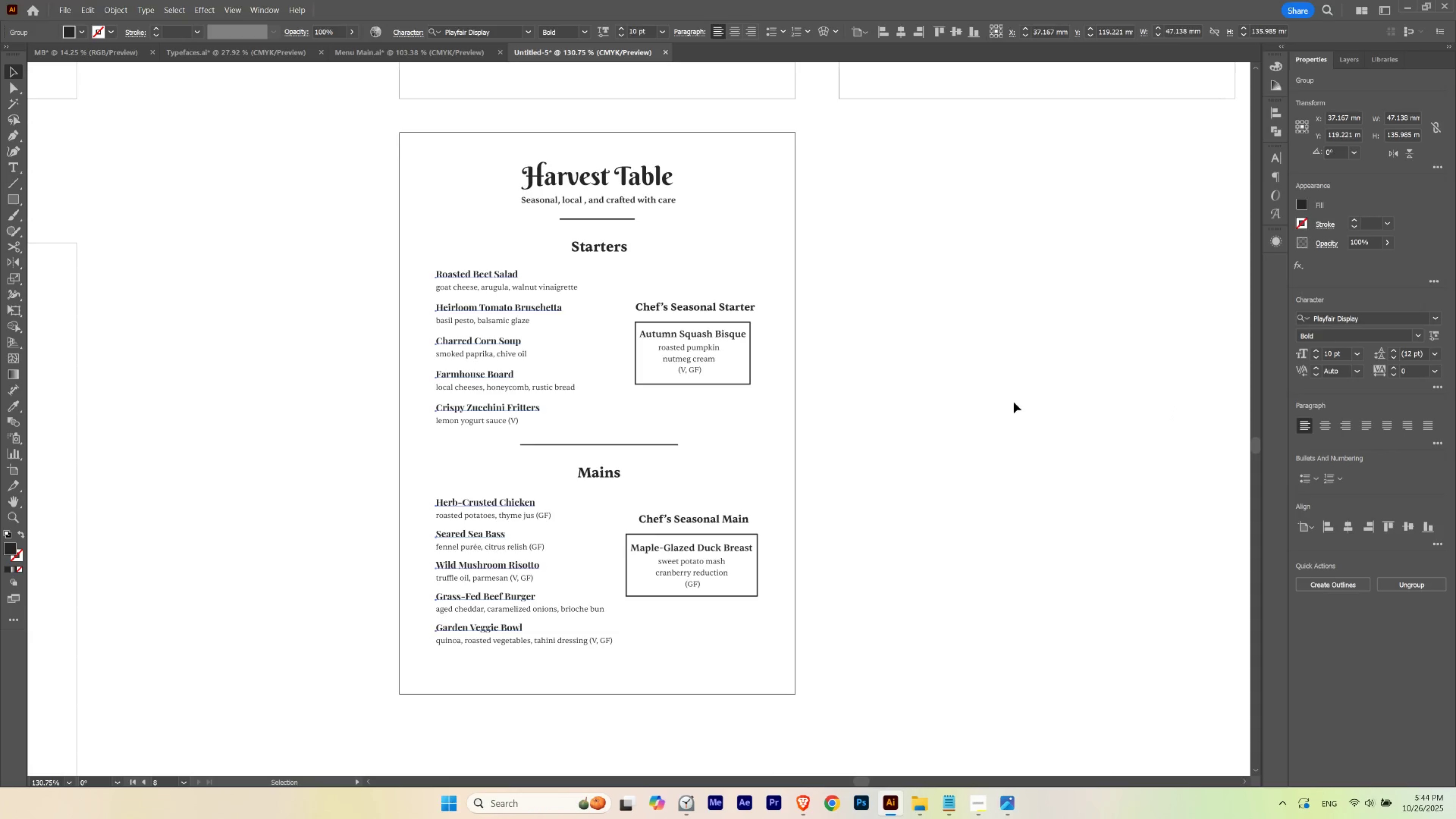 
left_click([1018, 402])
 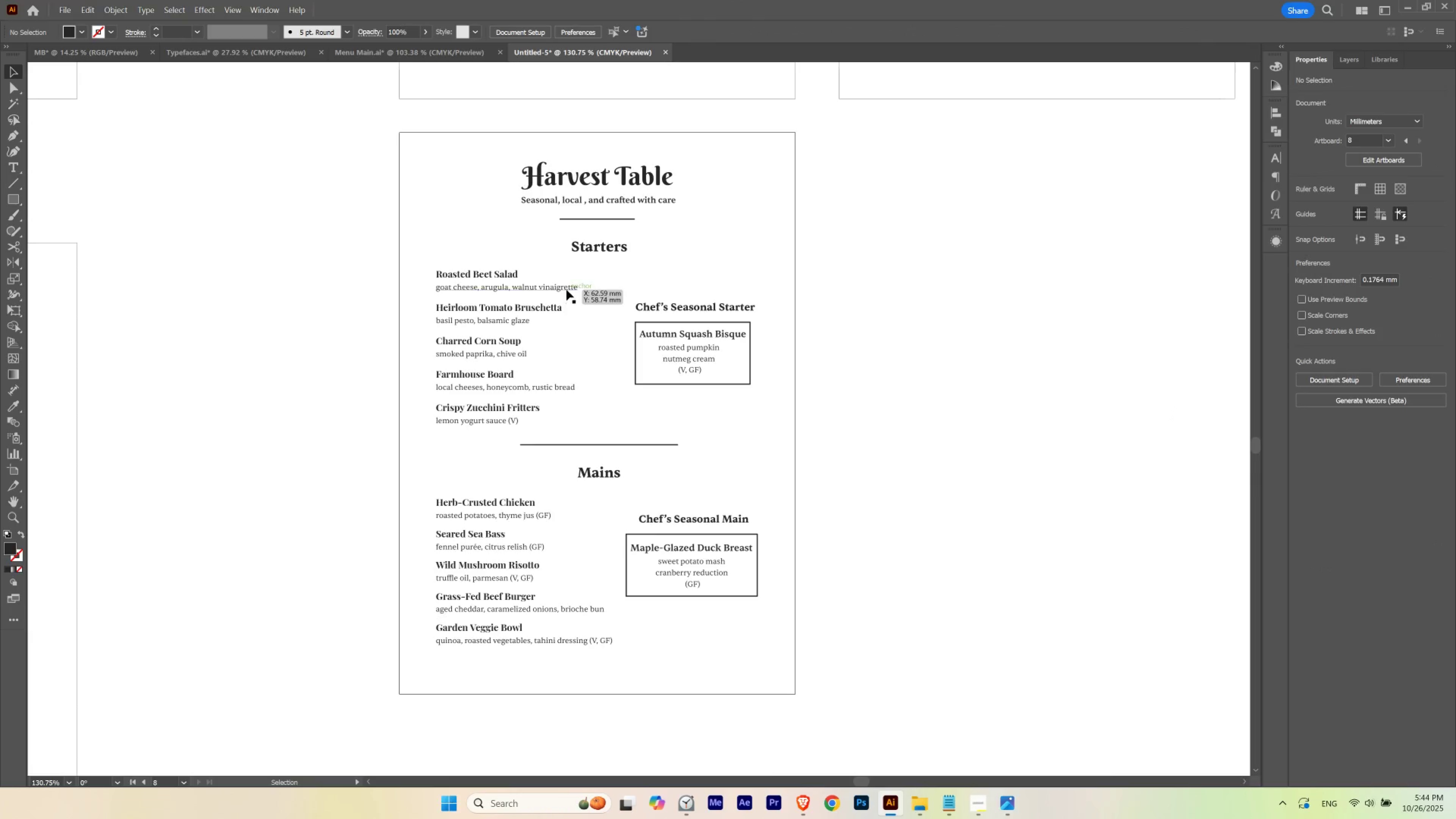 
left_click([566, 289])
 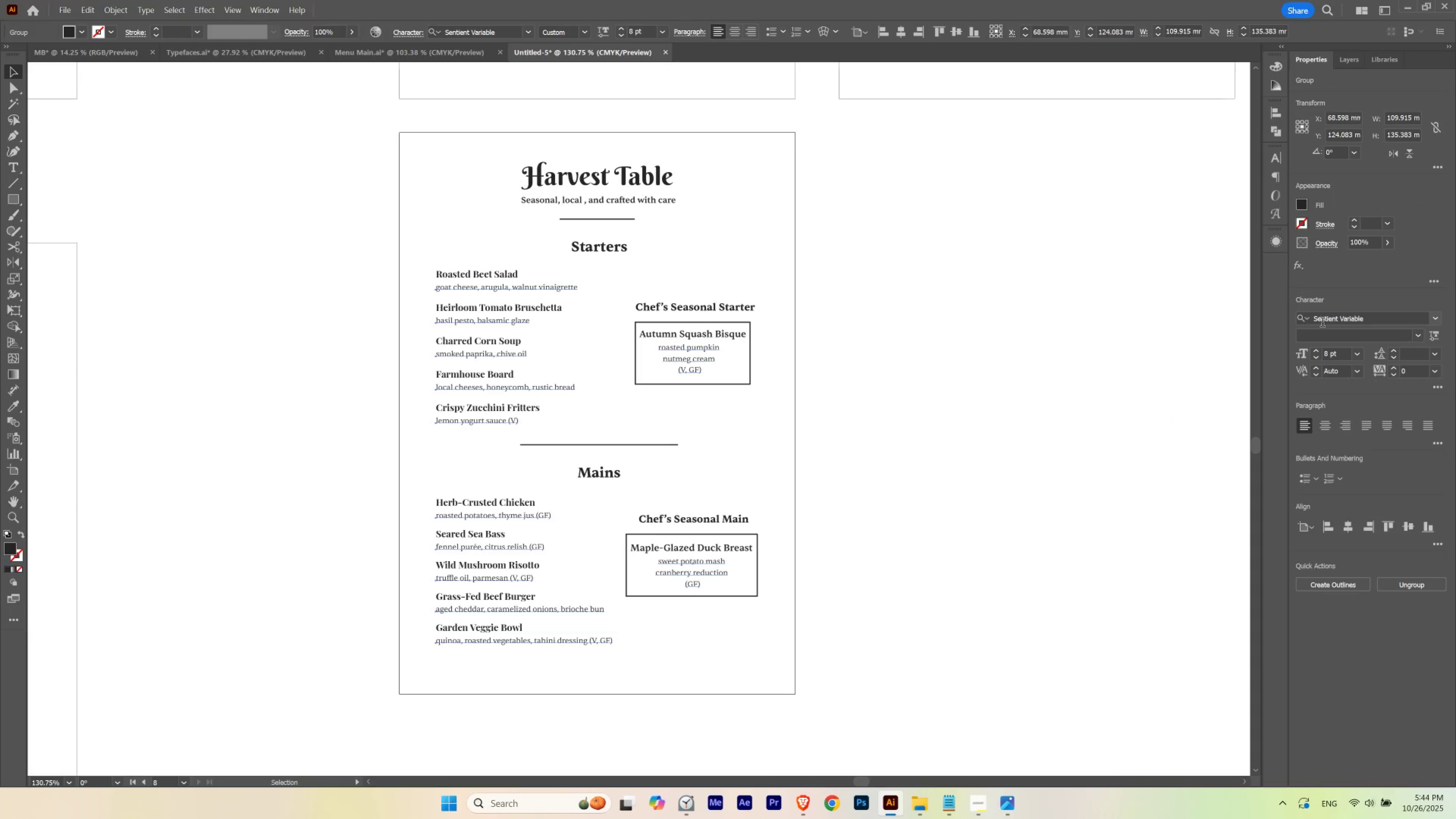 
left_click([1327, 316])
 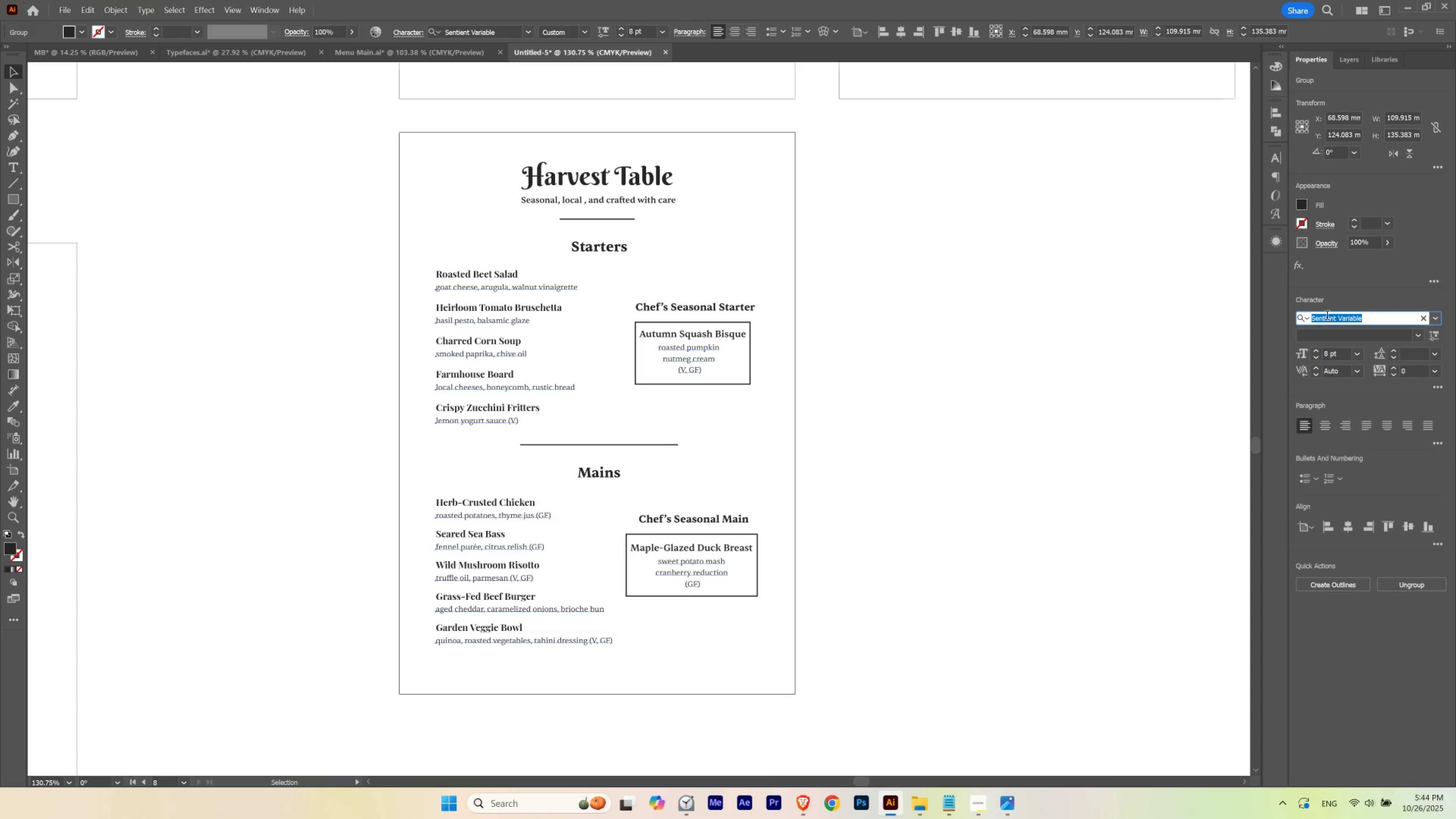 
type(playfai)
 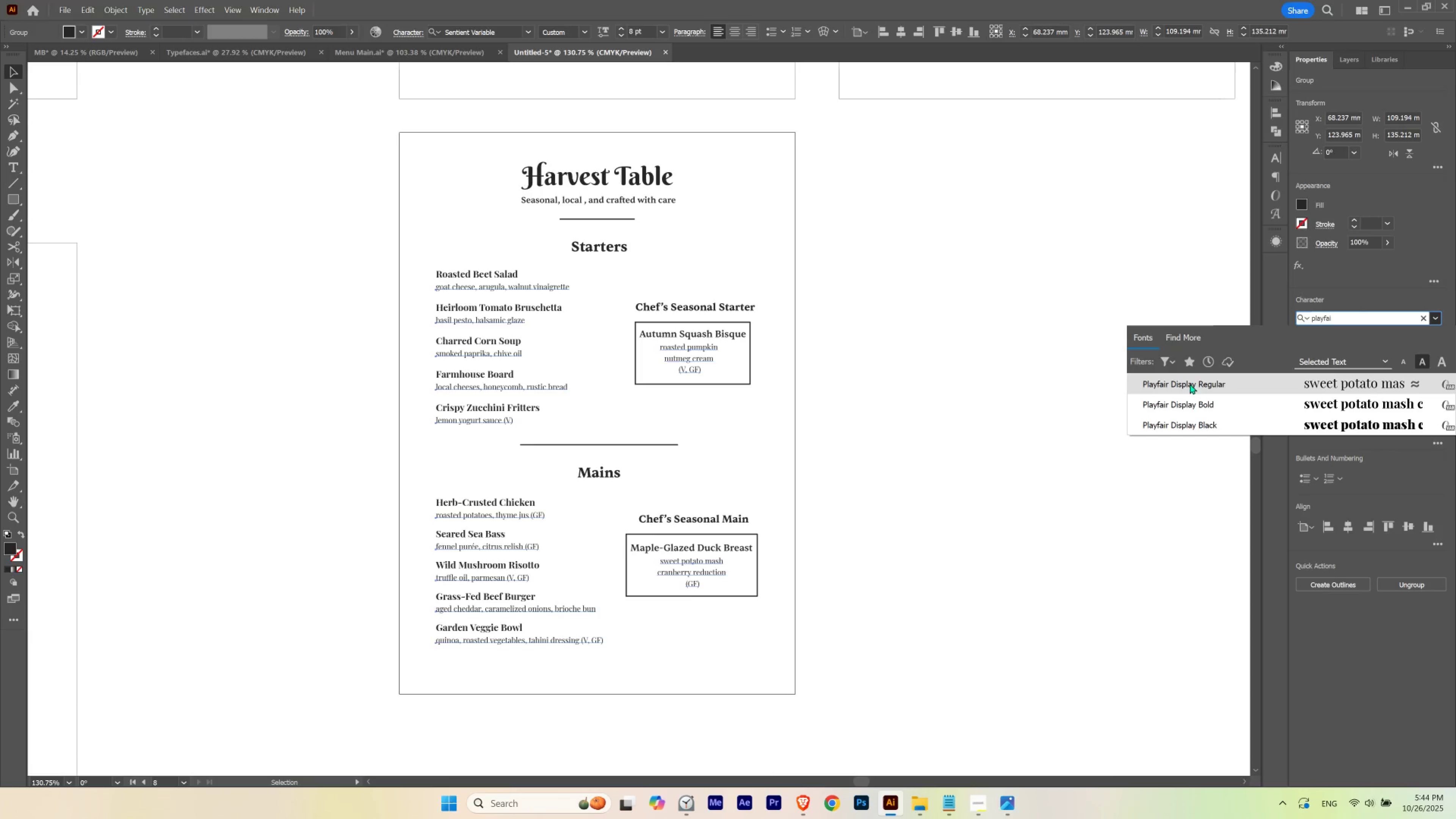 
left_click([1190, 384])
 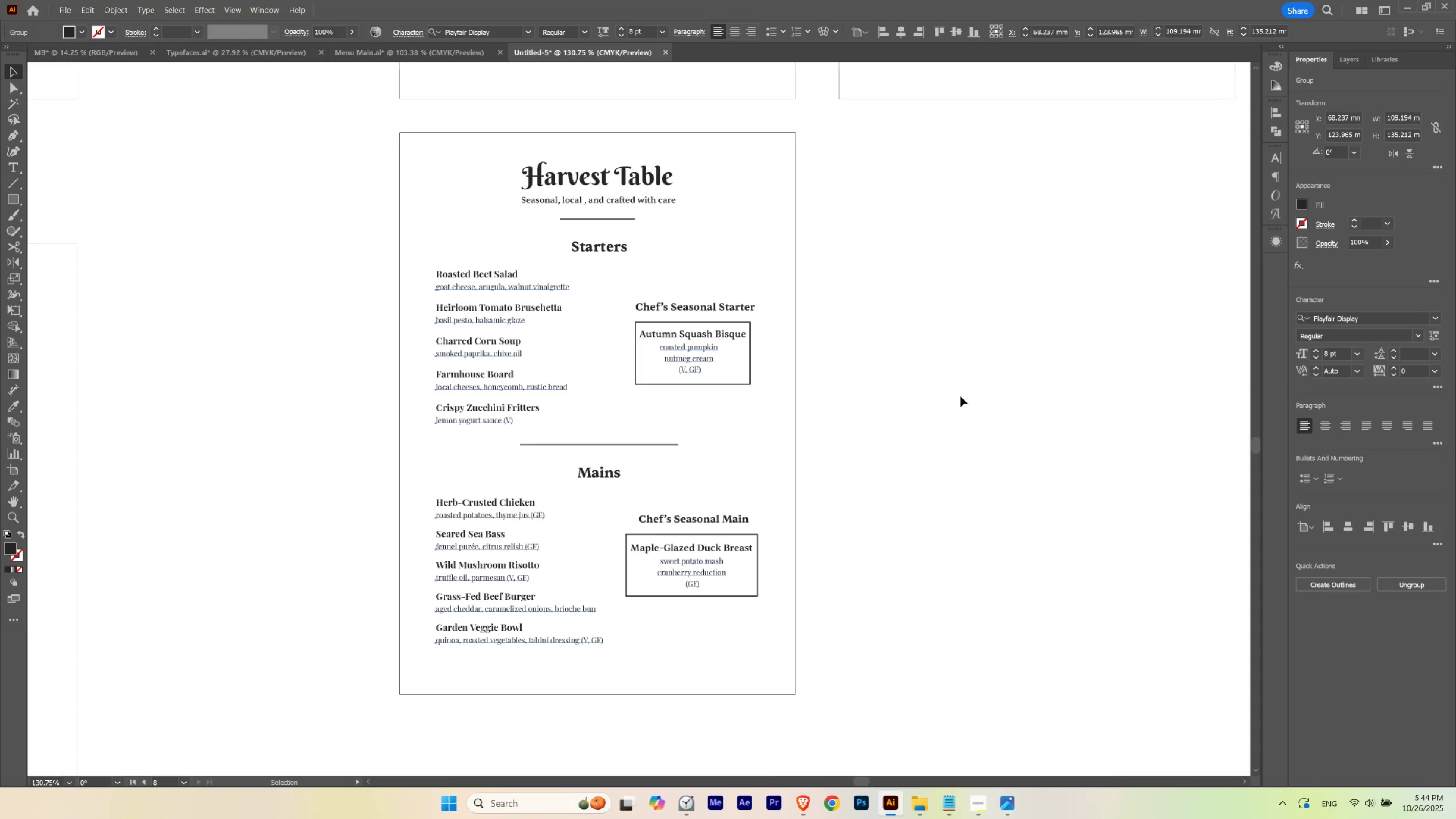 
left_click([960, 396])
 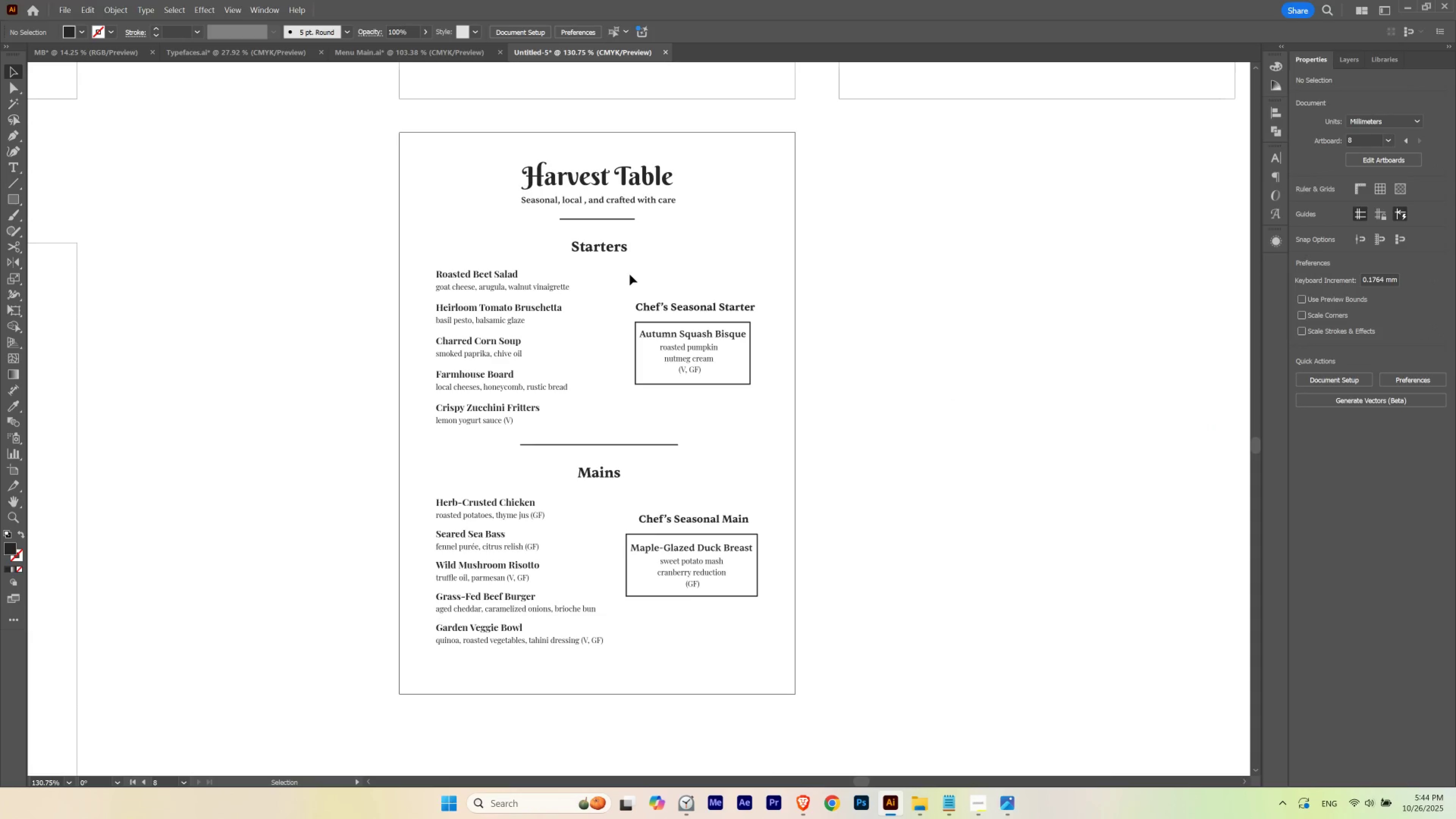 
left_click([620, 252])
 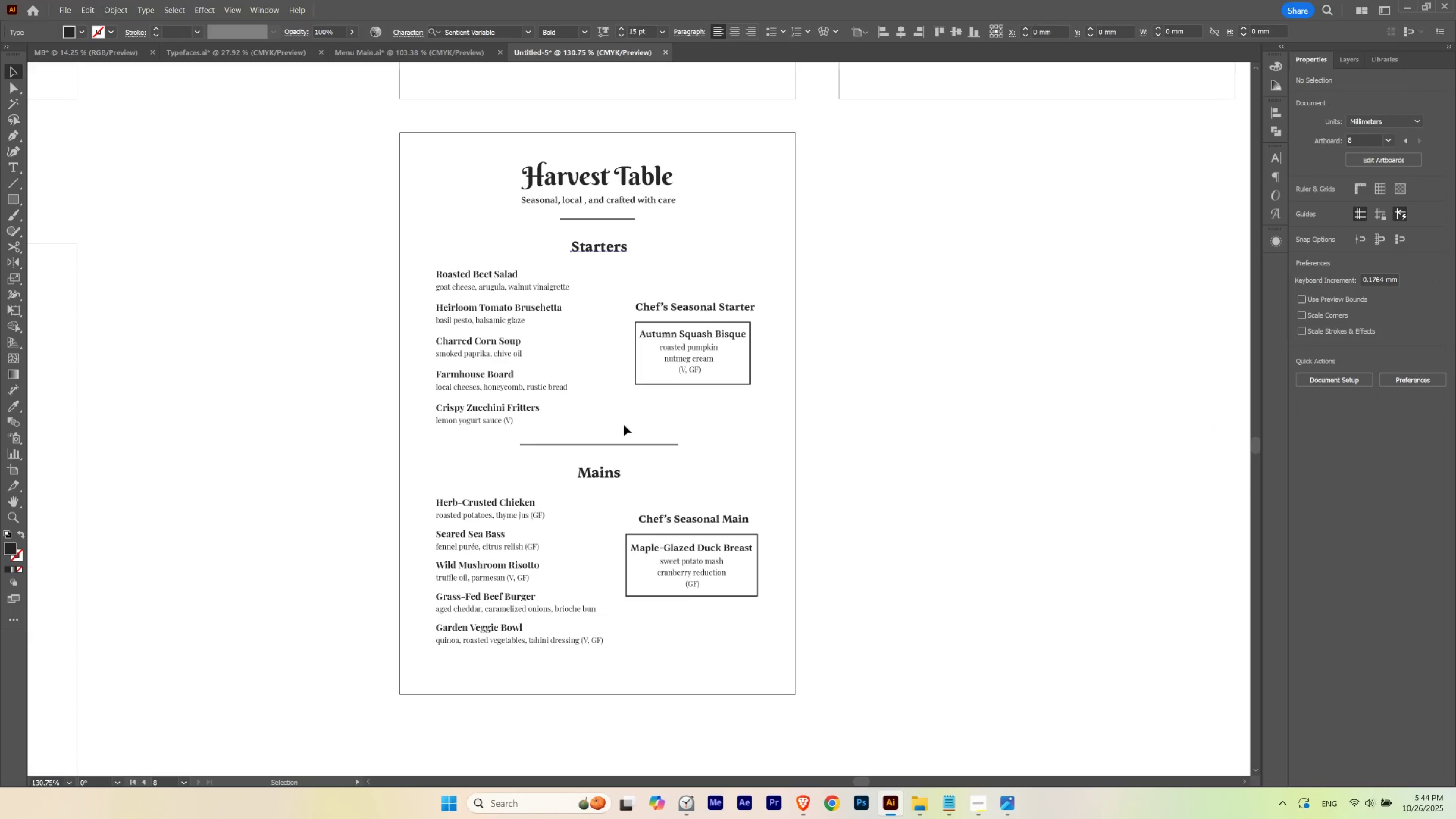 
hold_key(key=ShiftLeft, duration=0.64)
left_click([599, 475])
 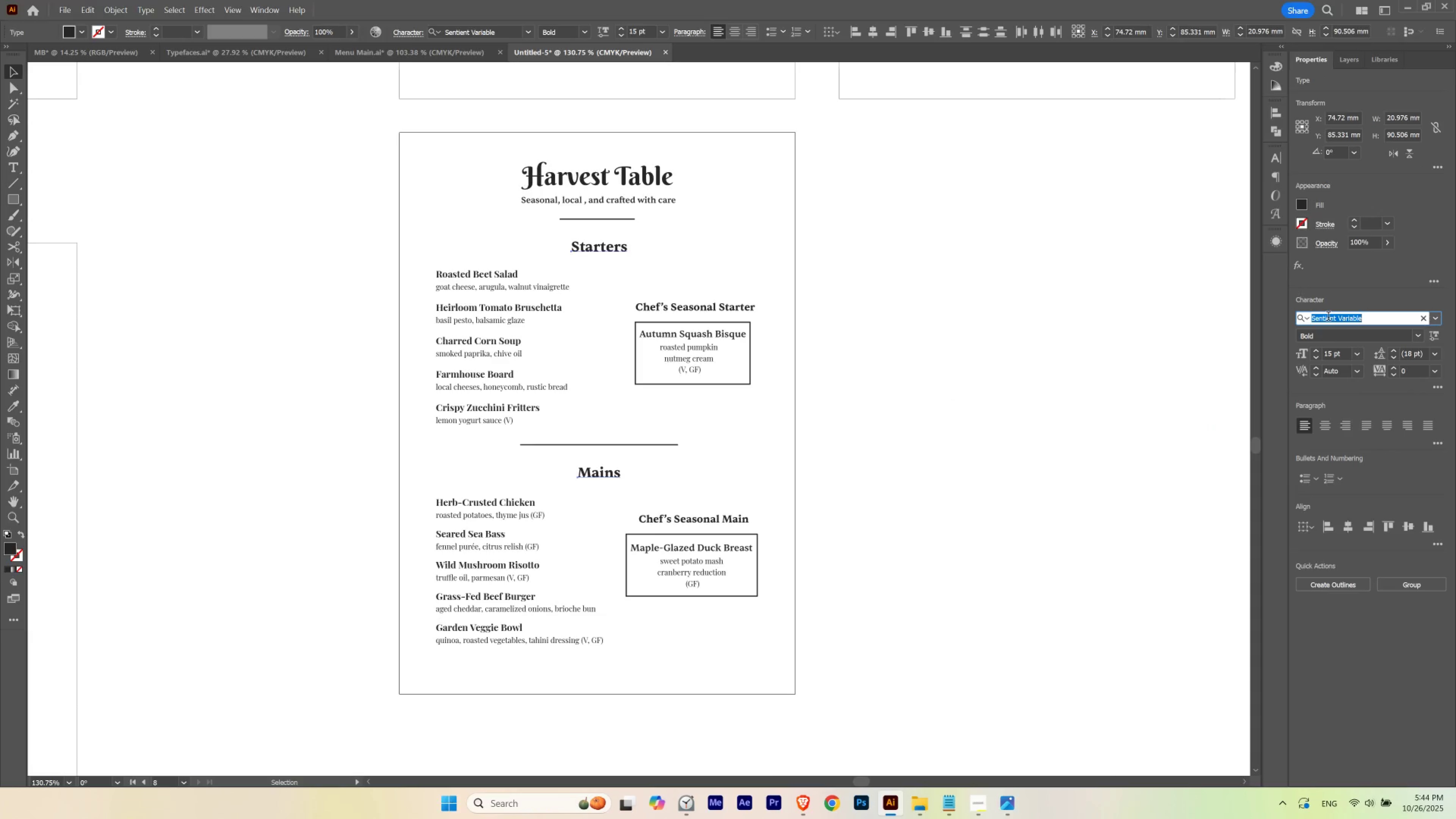 
type(playfa)
 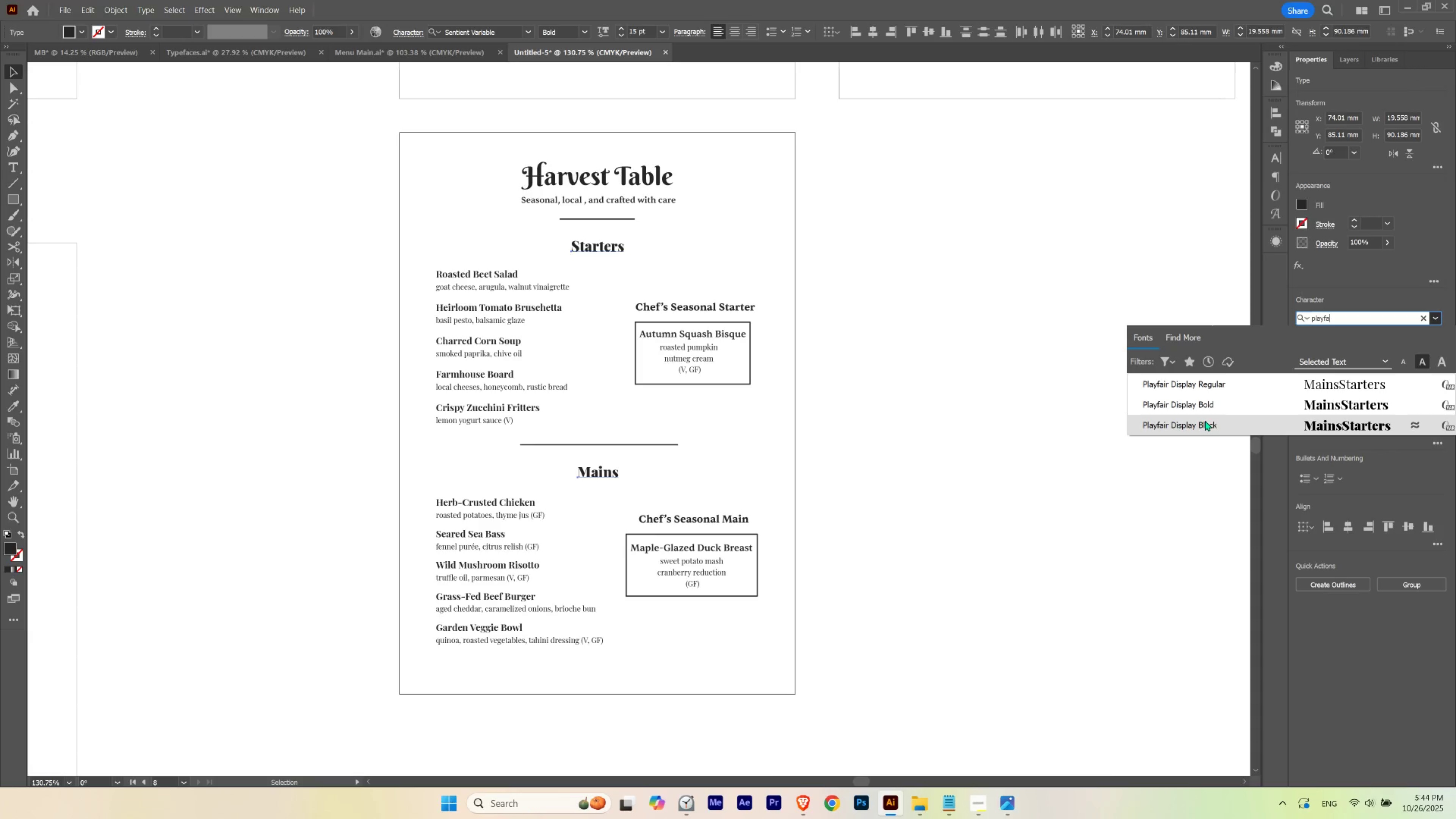 
left_click([1205, 420])
 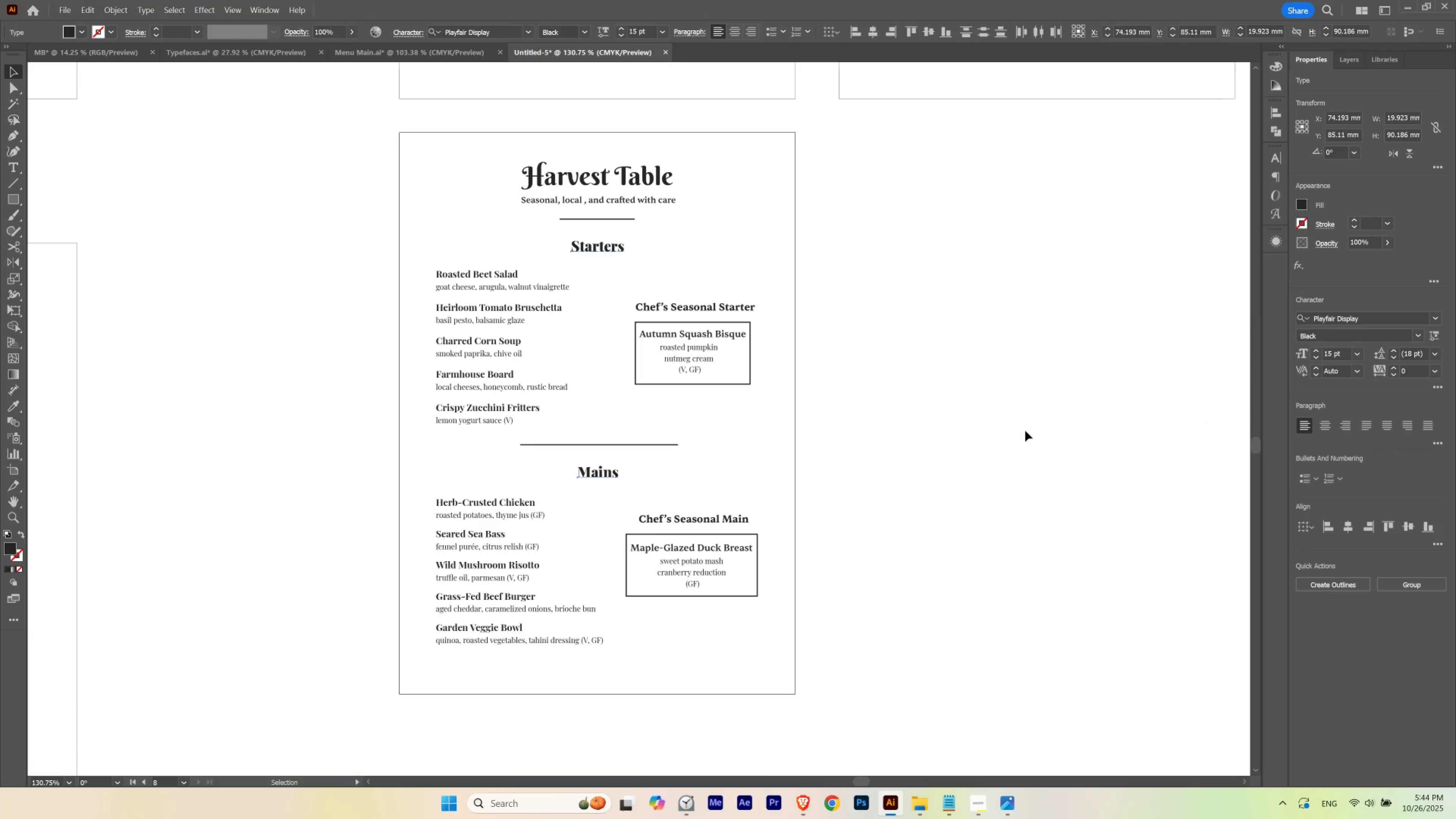 
left_click([1025, 431])
 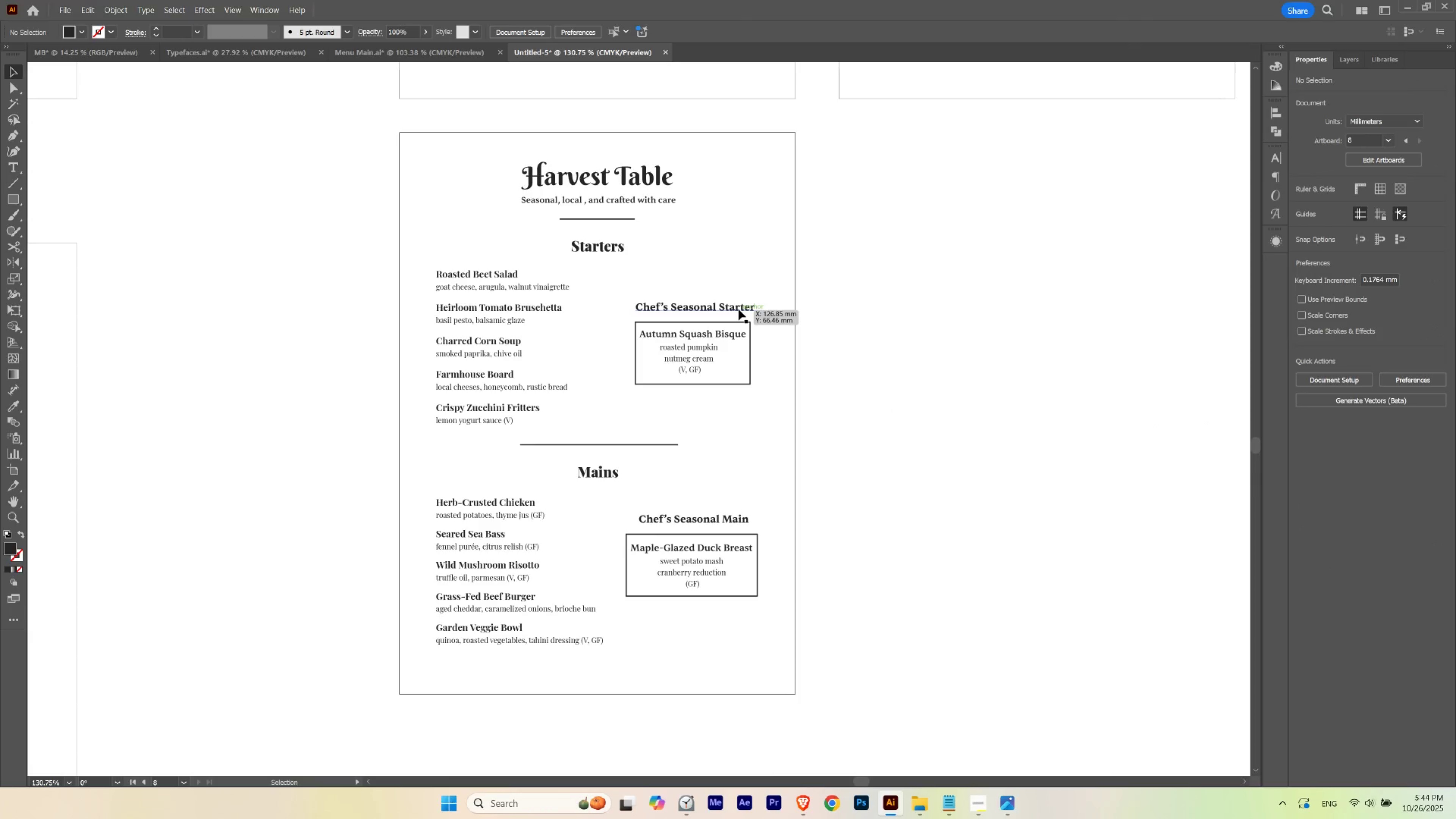 
left_click([738, 309])
 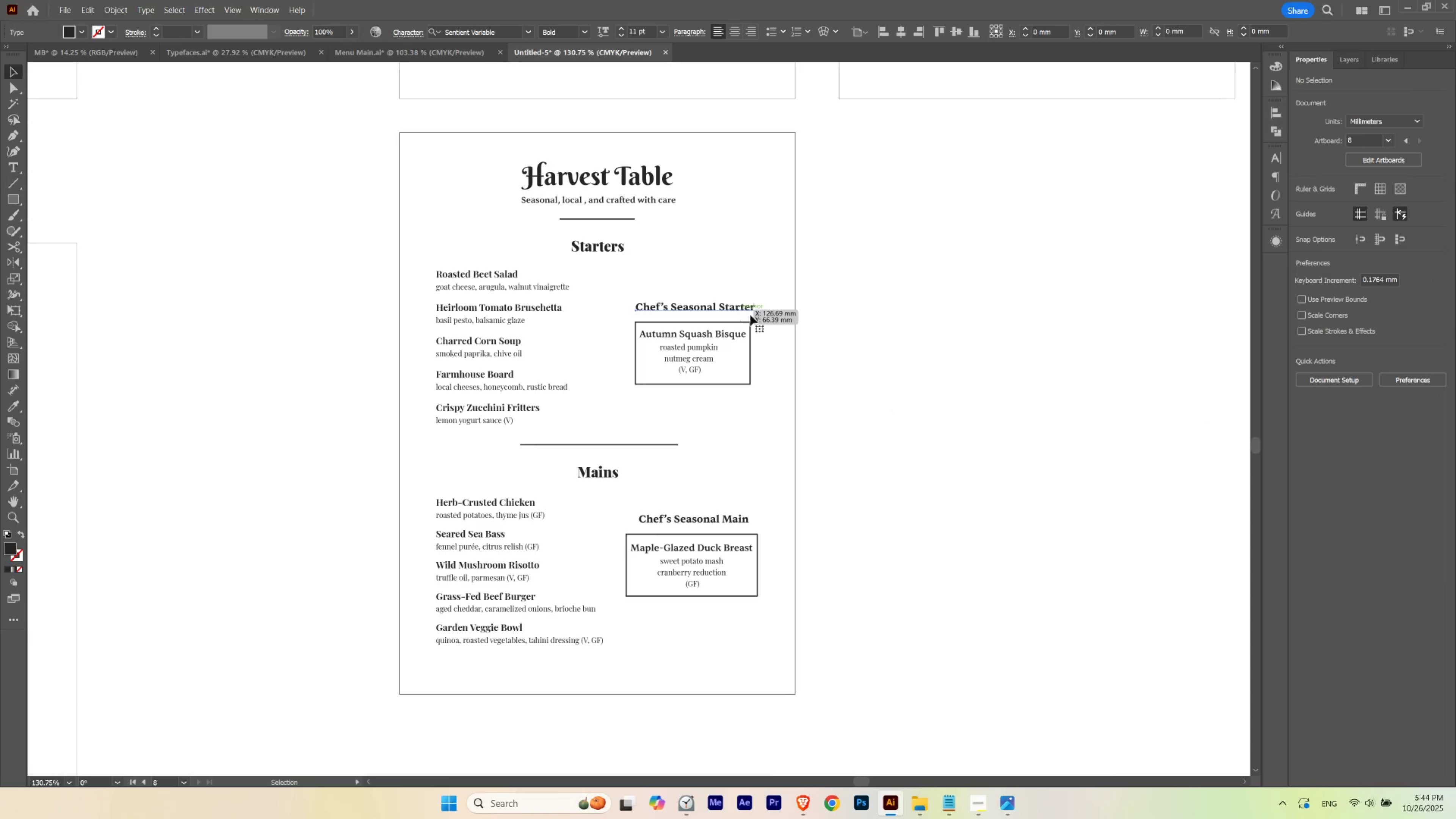 
key(Control+ControlLeft)
 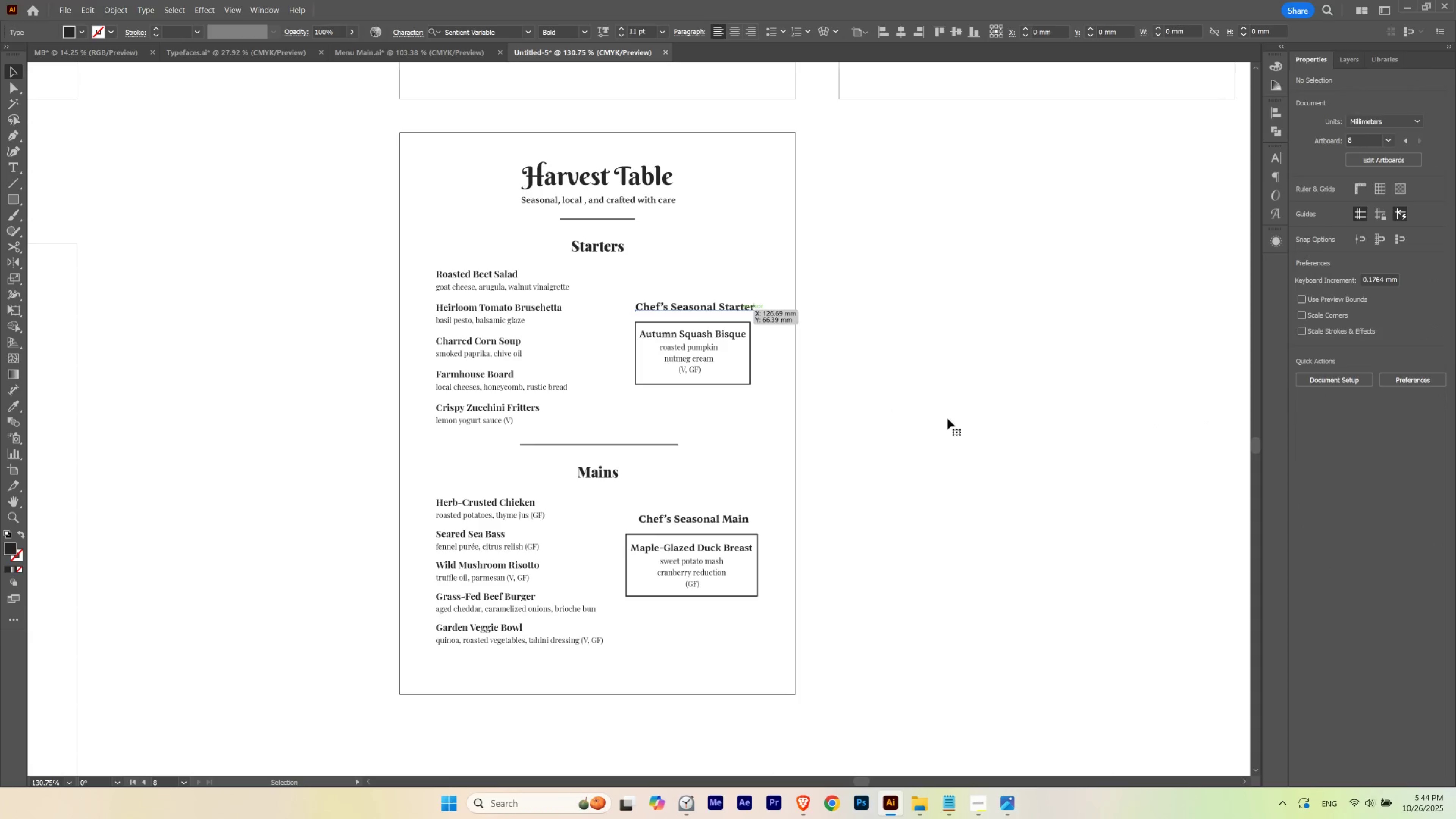 
key(Control+H)
 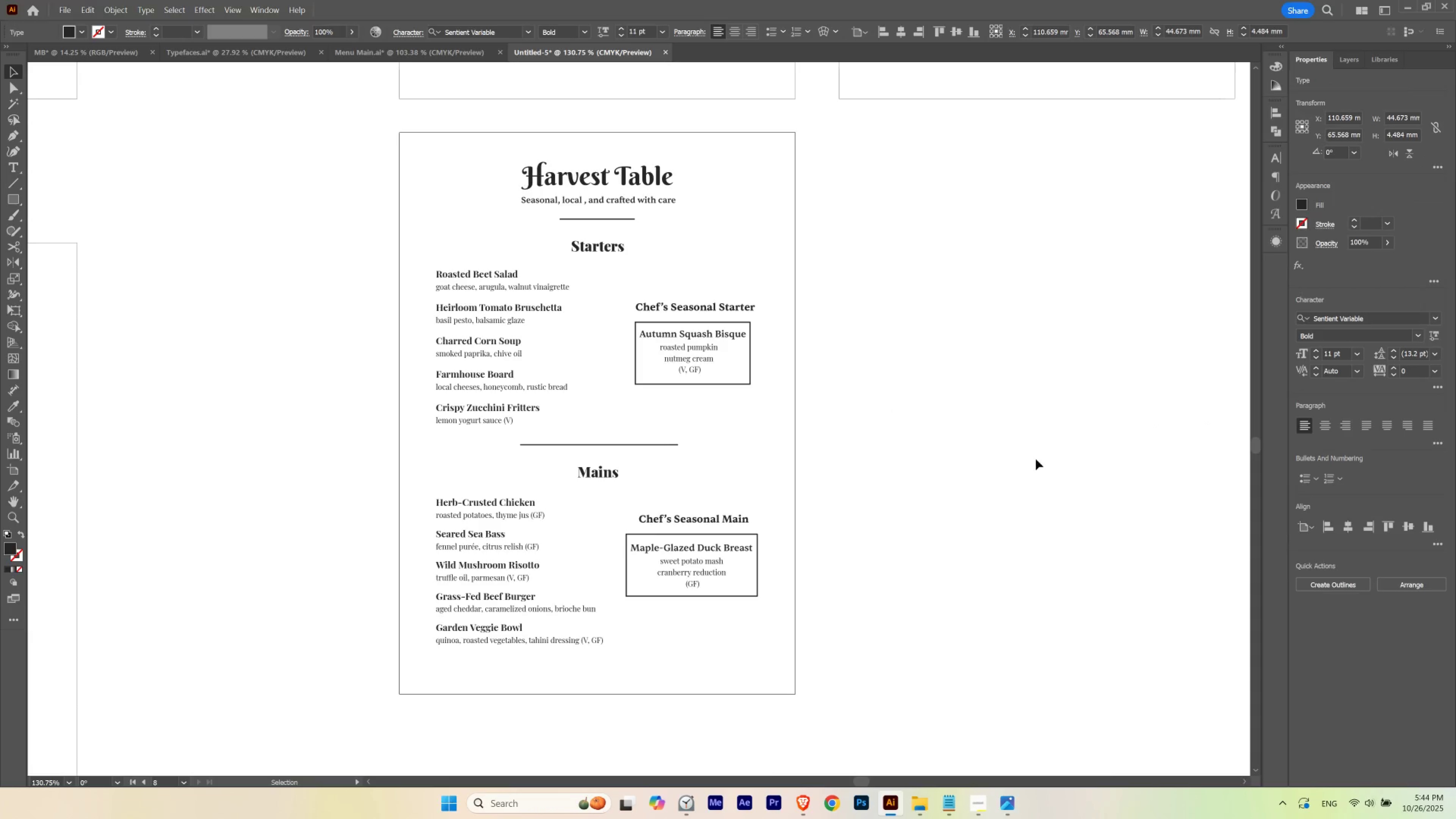 
key(Control+ControlLeft)
 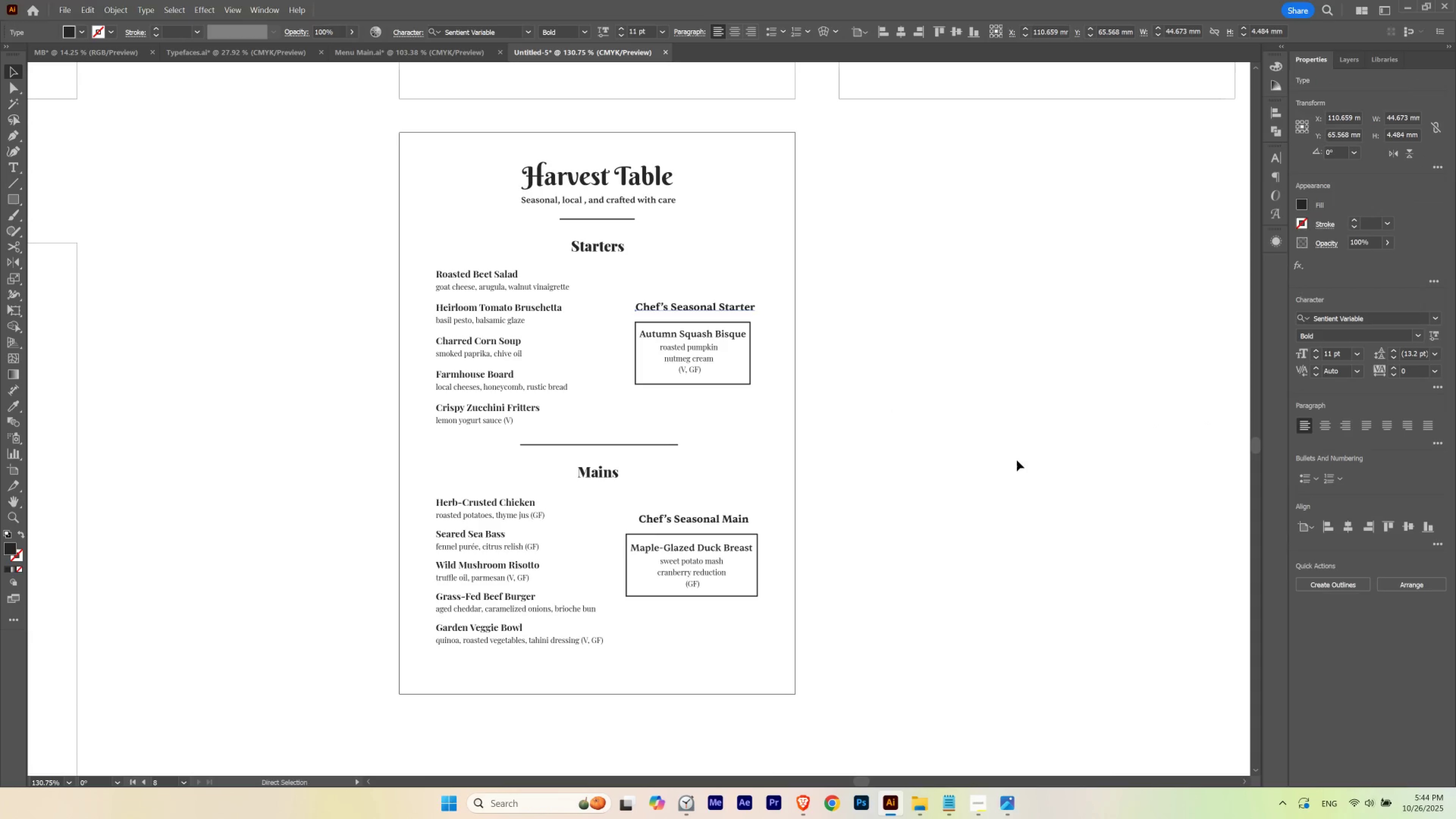 
key(Control+H)
 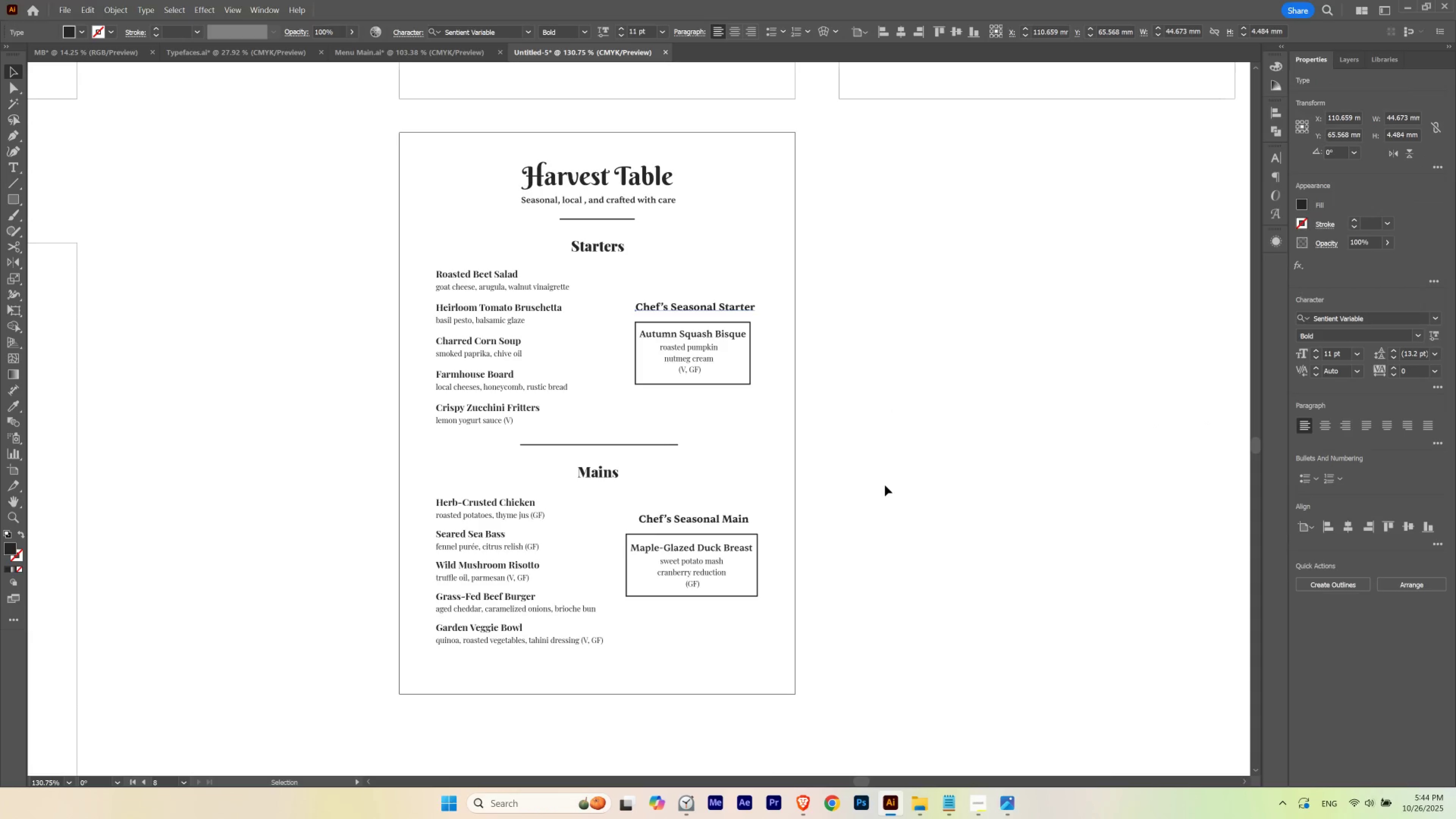 
hold_key(key=ShiftLeft, duration=1.12)
left_click([740, 522])
 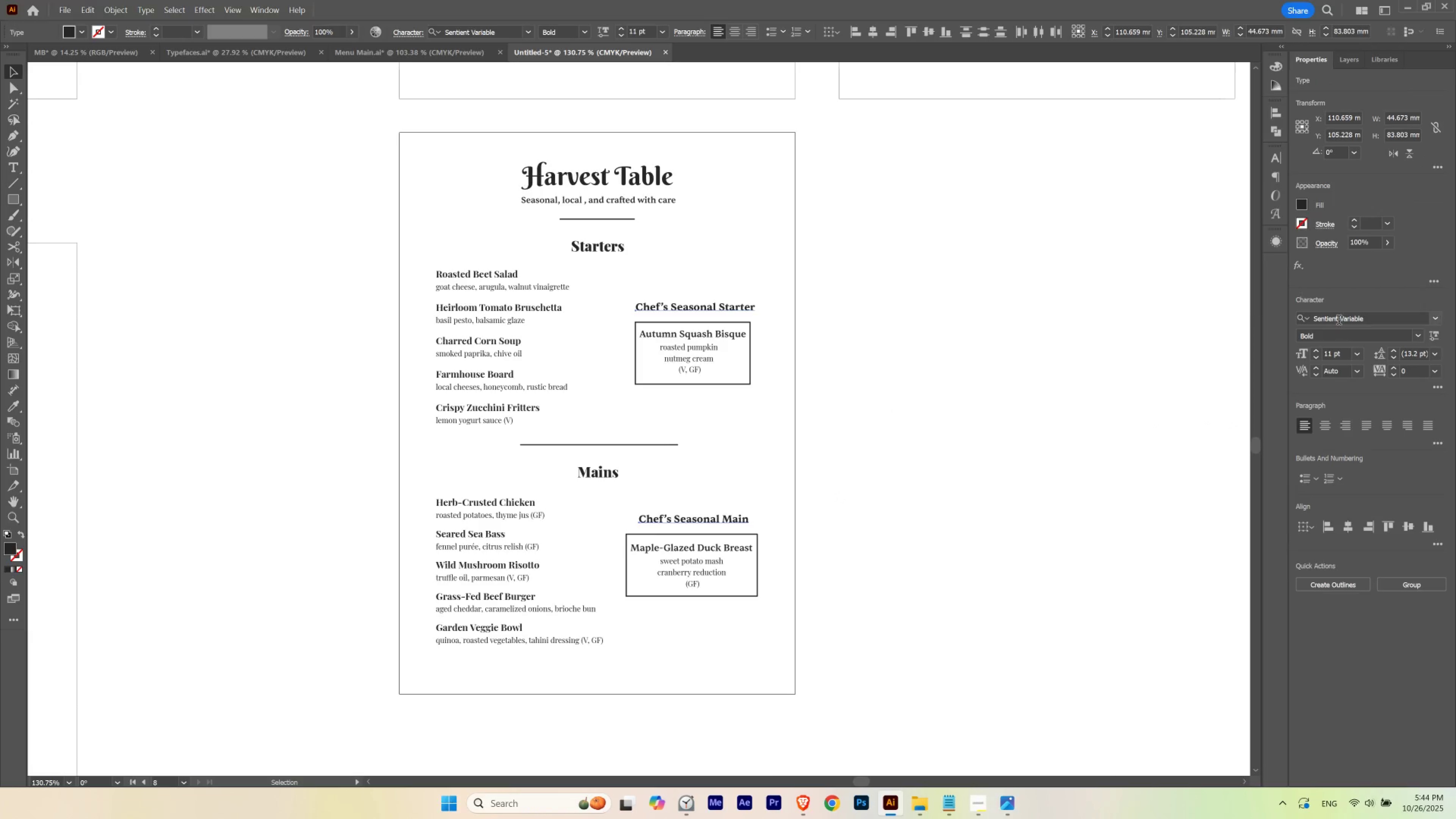 
left_click([1338, 319])
 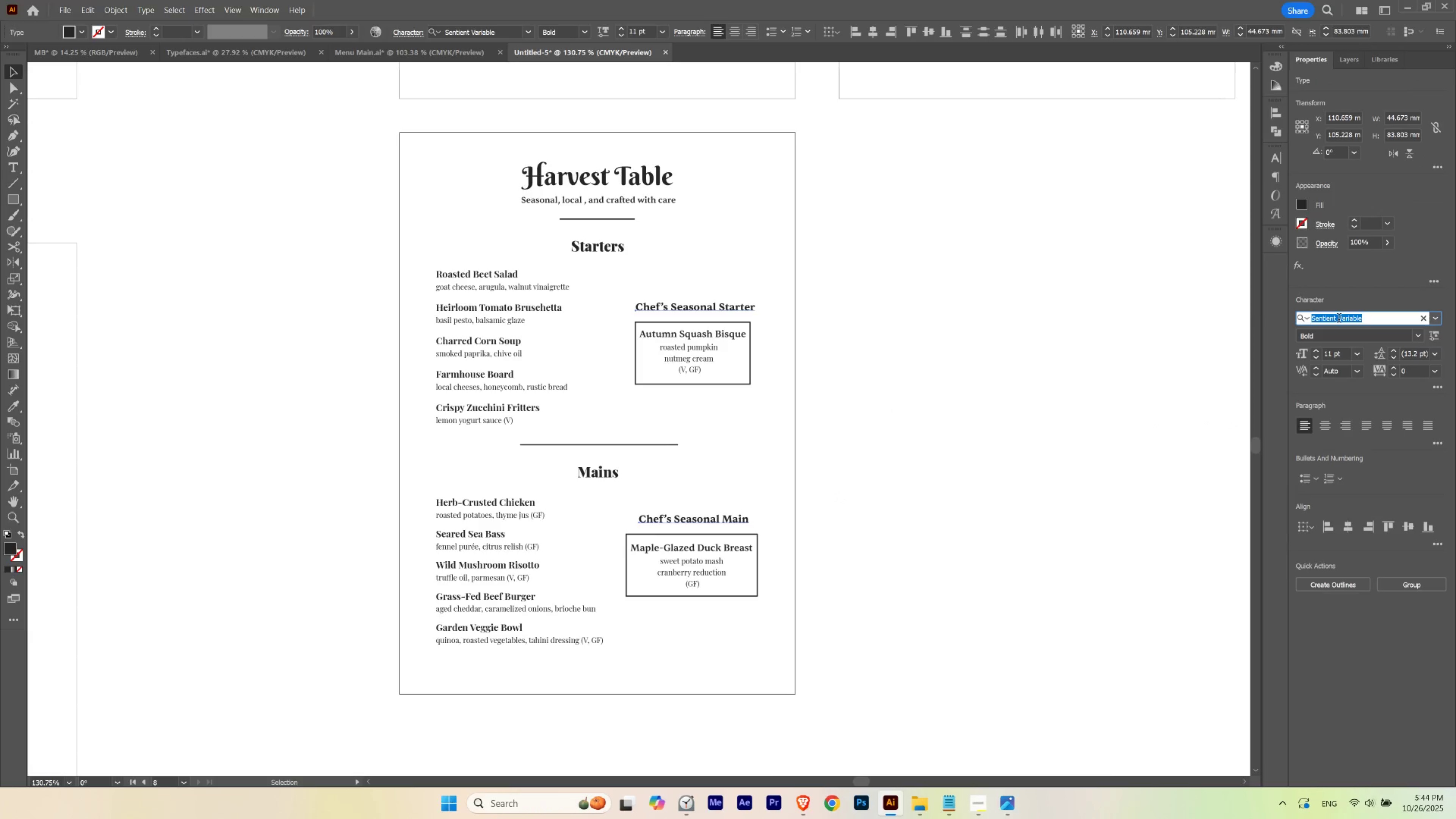 
type(playf)
 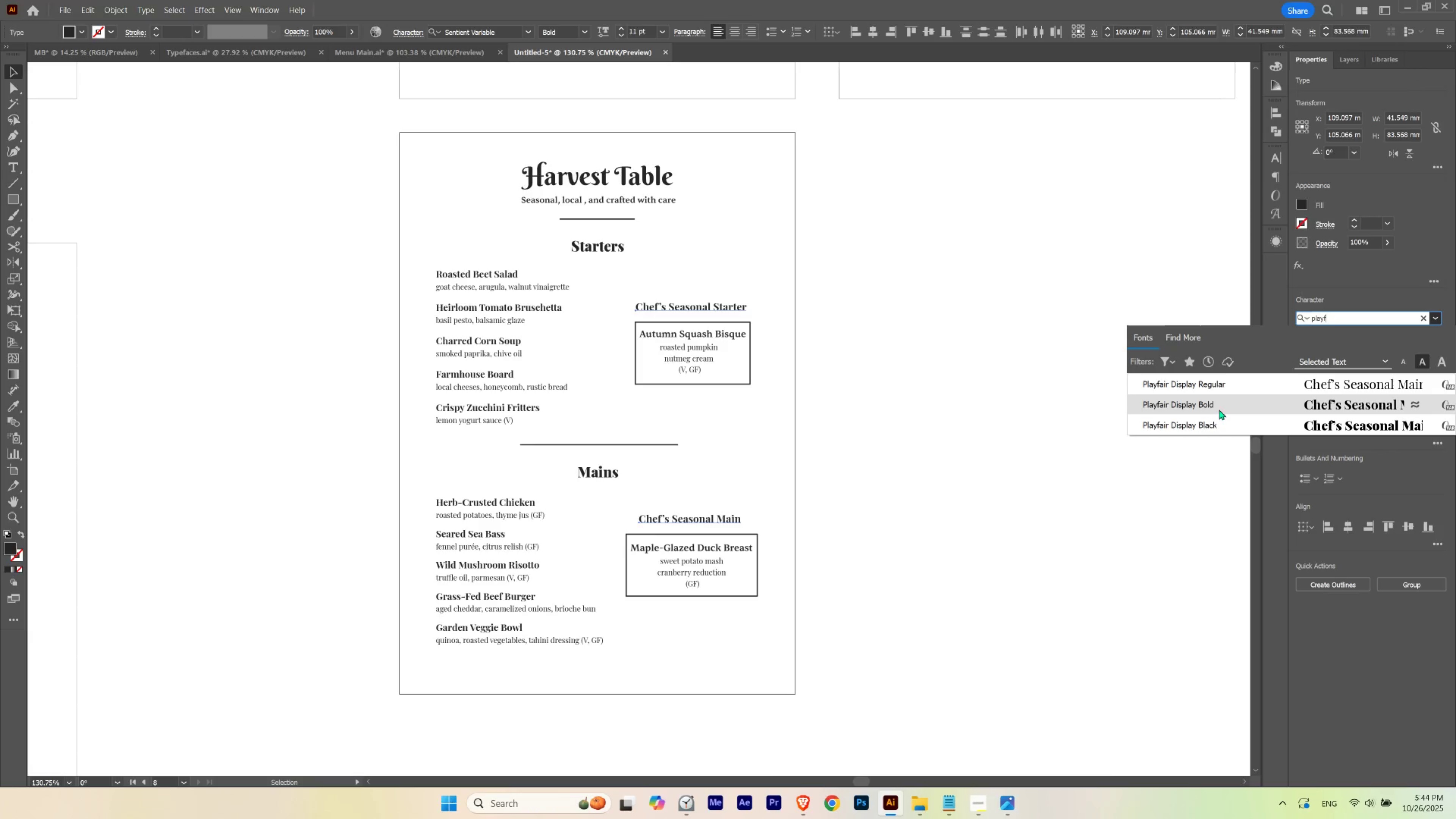 
double_click([946, 461])
 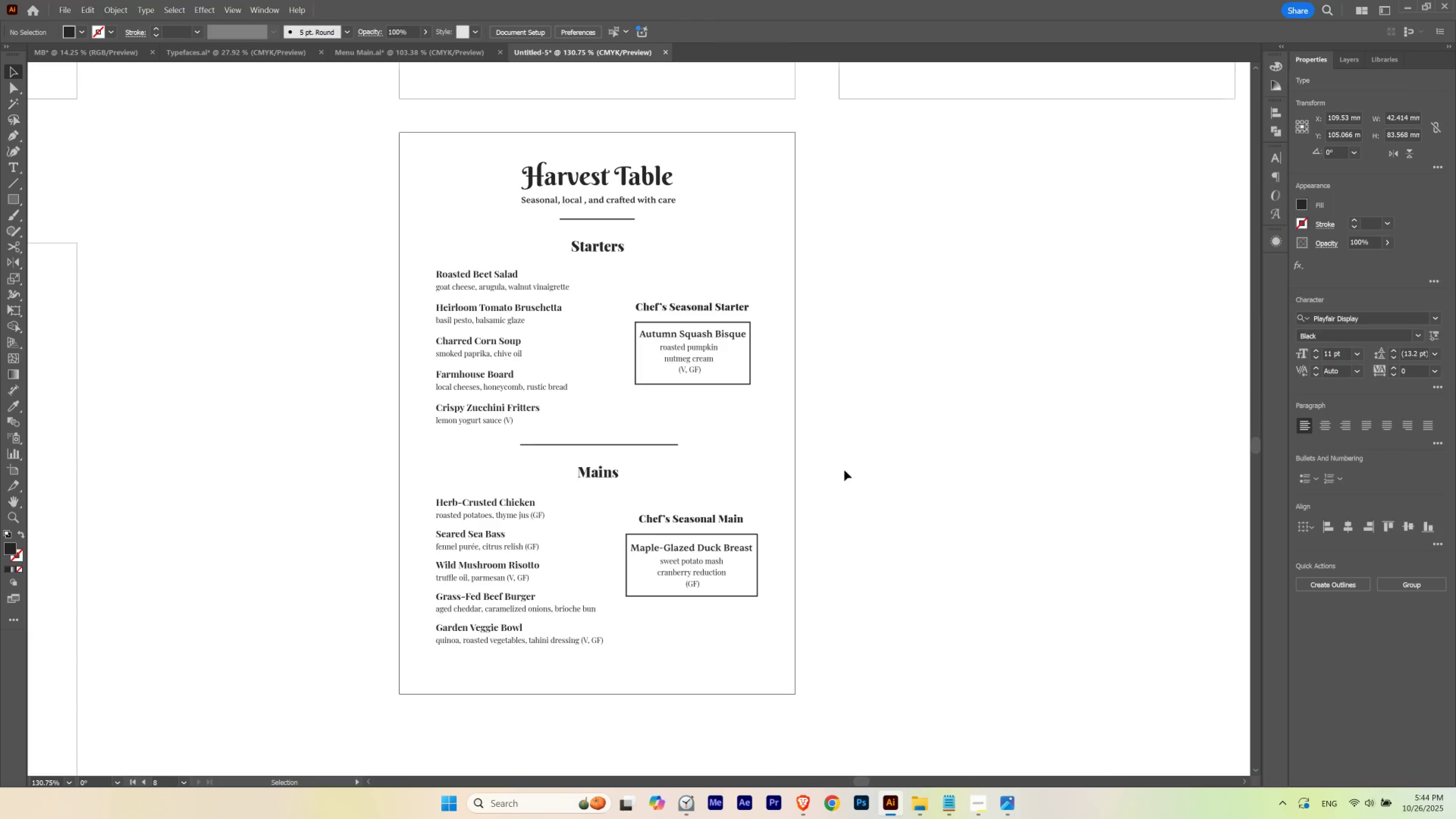 
hold_key(key=Space, duration=1.06)
 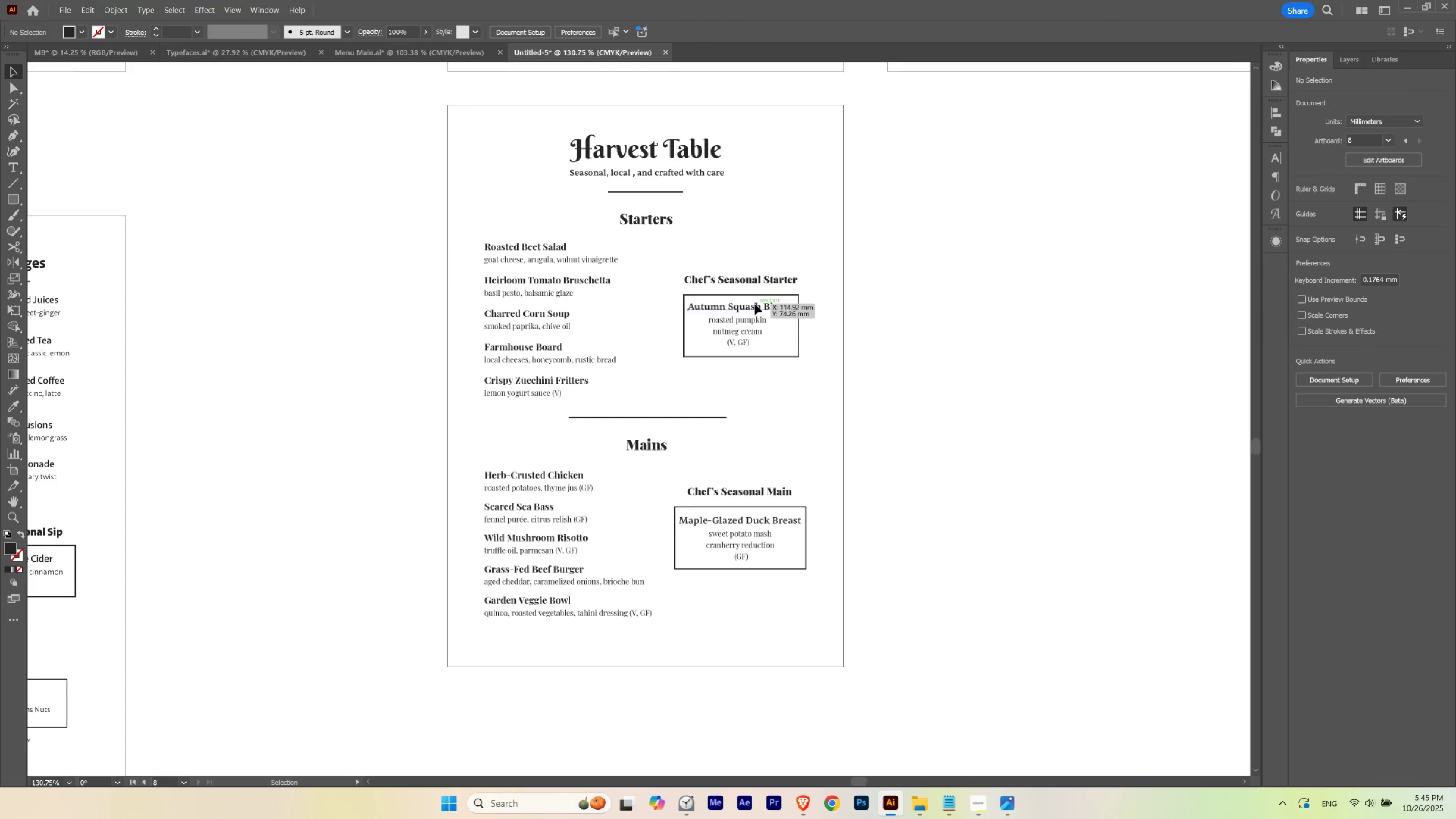 
left_click_drag(start_coordinate=[703, 420], to_coordinate=[751, 392])
 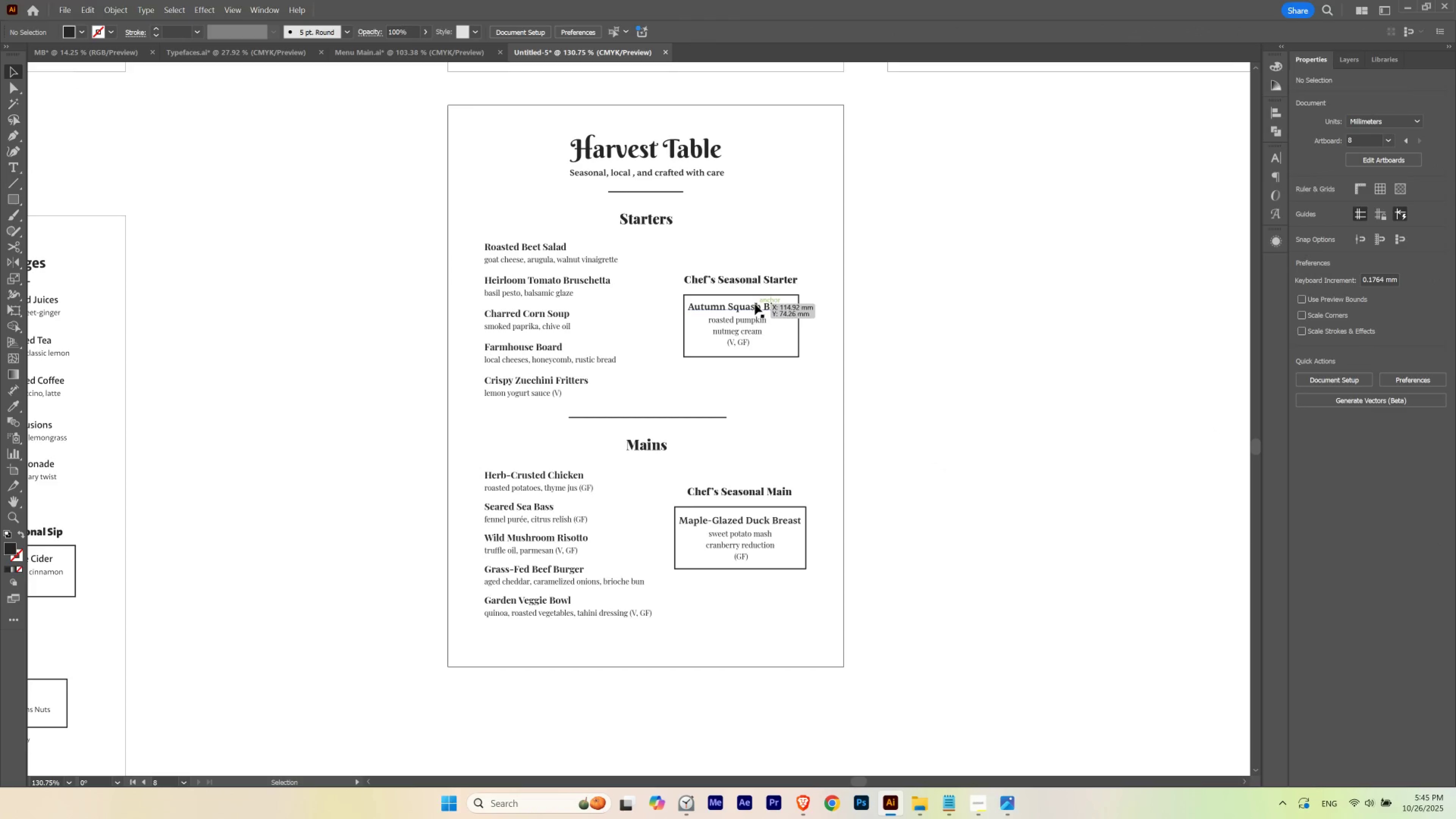 
left_click([755, 304])
 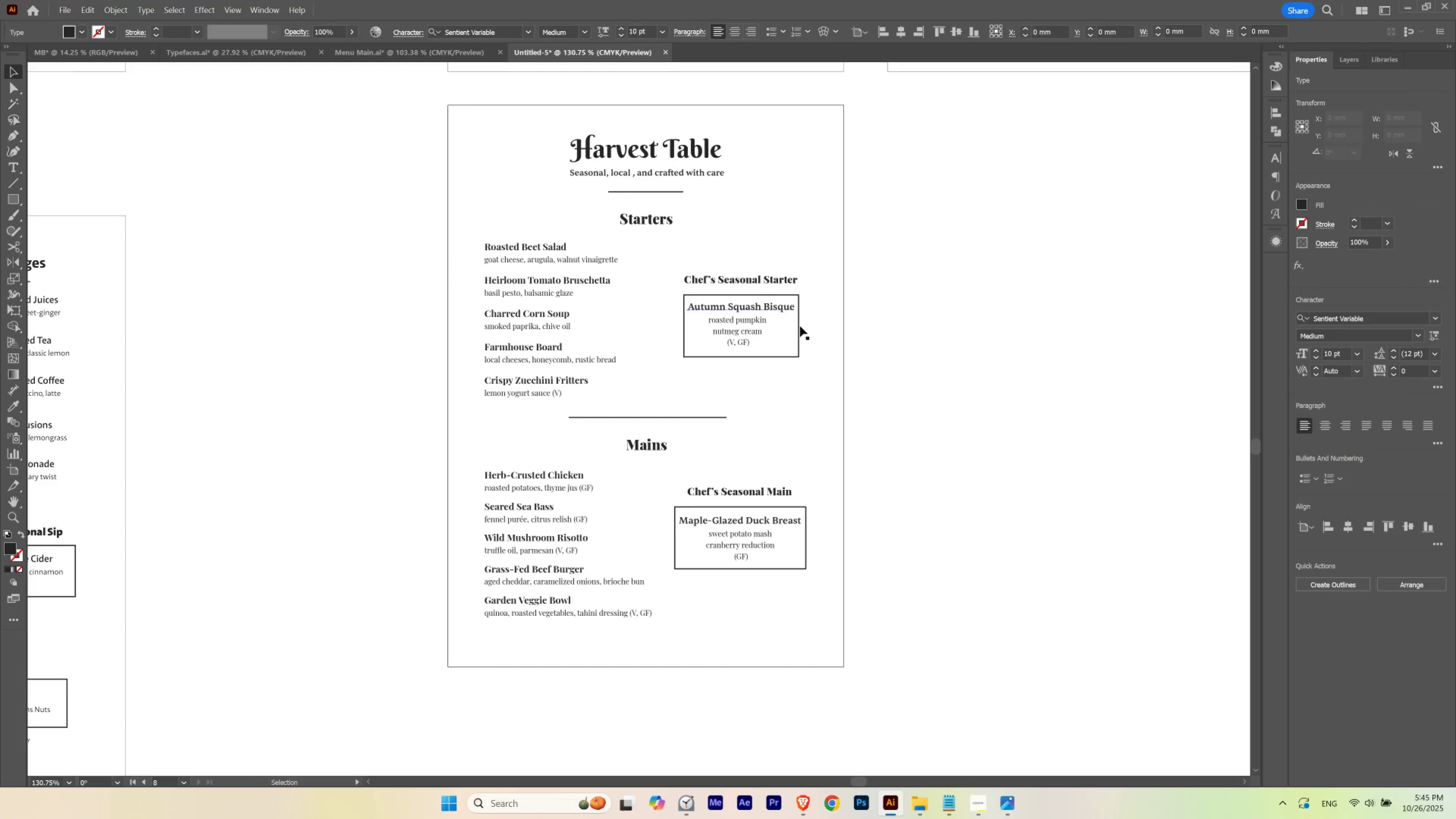 
key(Control+ControlLeft)
 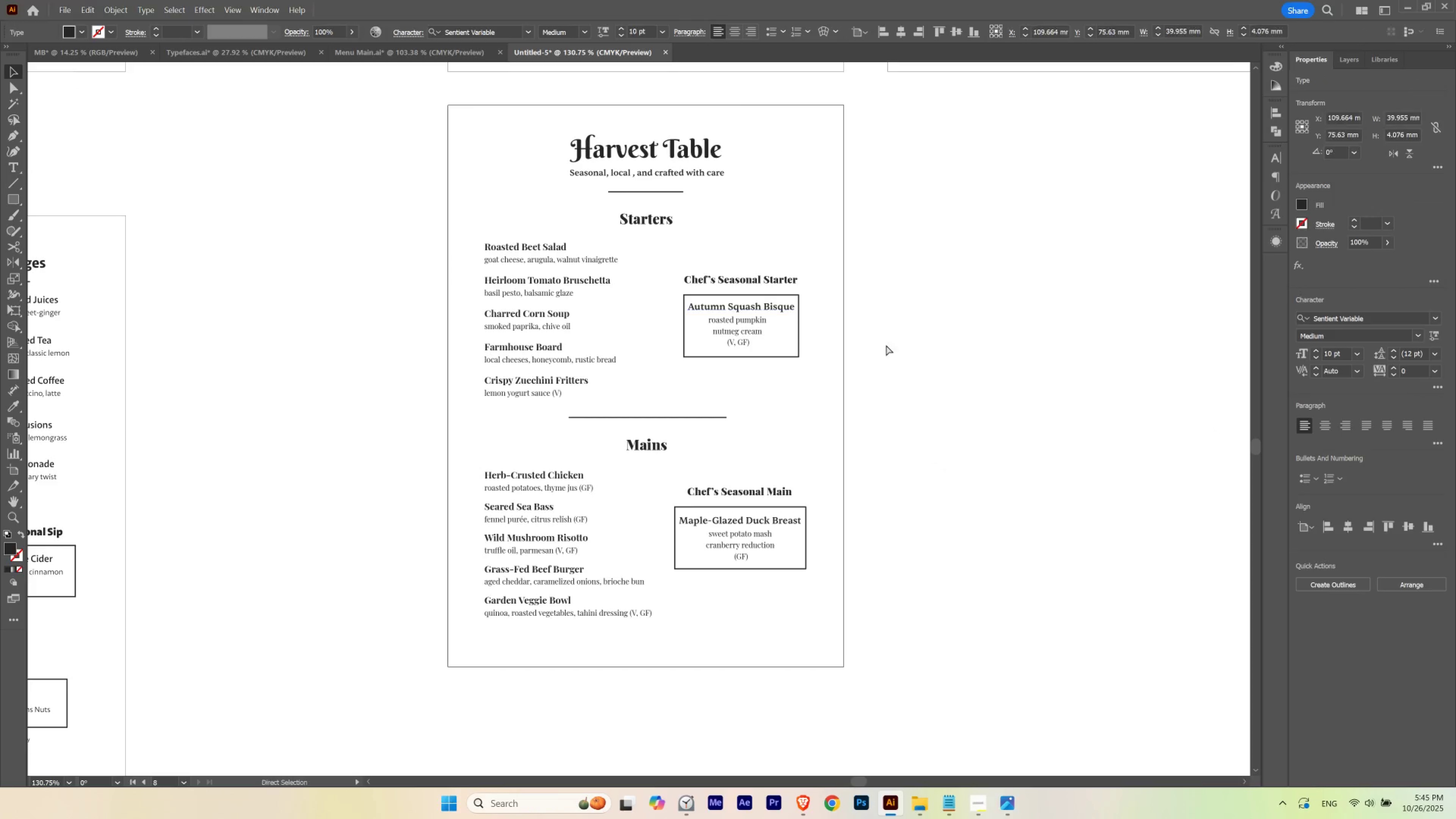 
key(Control+H)
 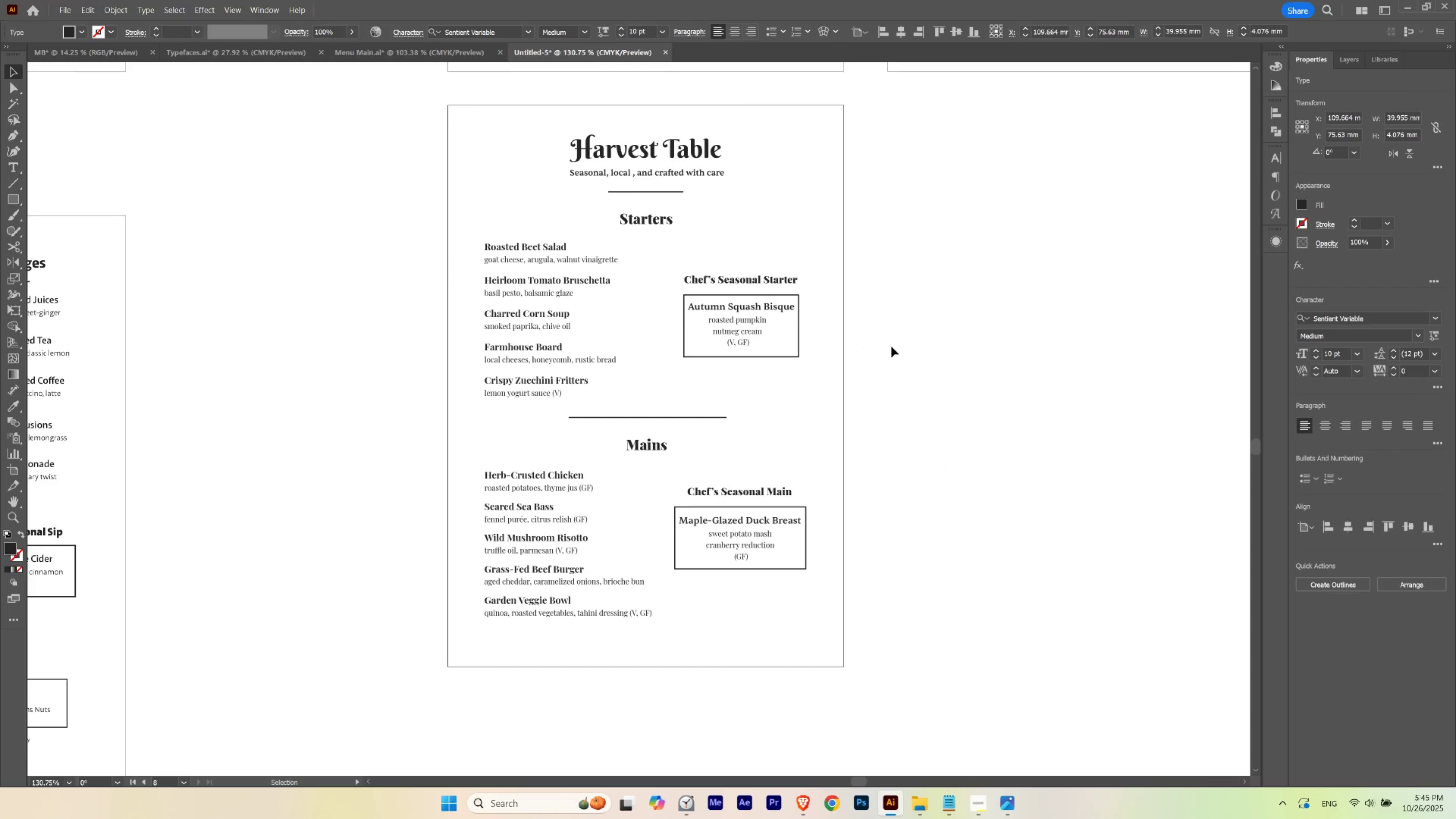 
key(Control+ControlLeft)
 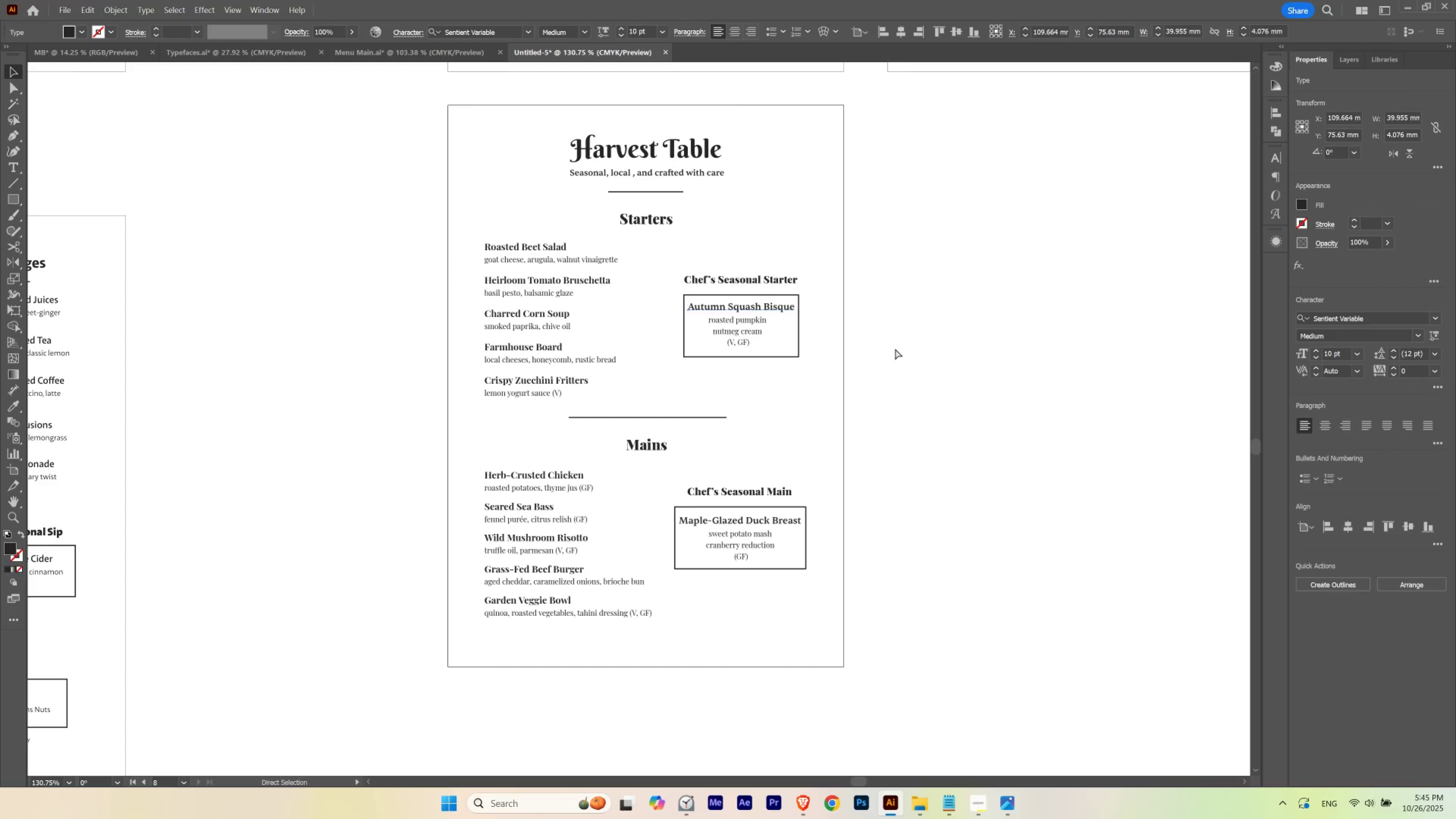 
key(Control+H)
 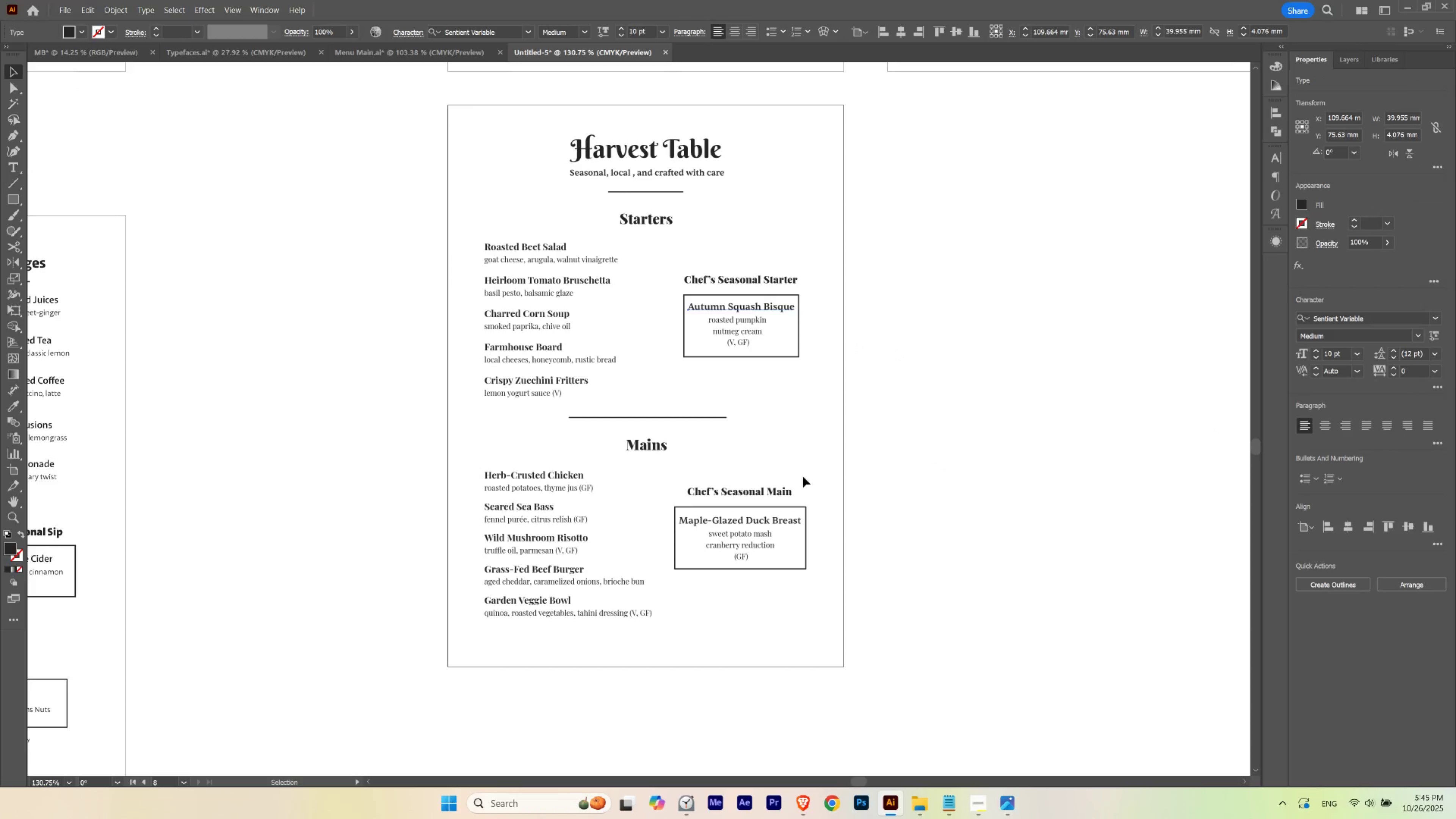 
hold_key(key=ShiftLeft, duration=0.8)
left_click([768, 519])
 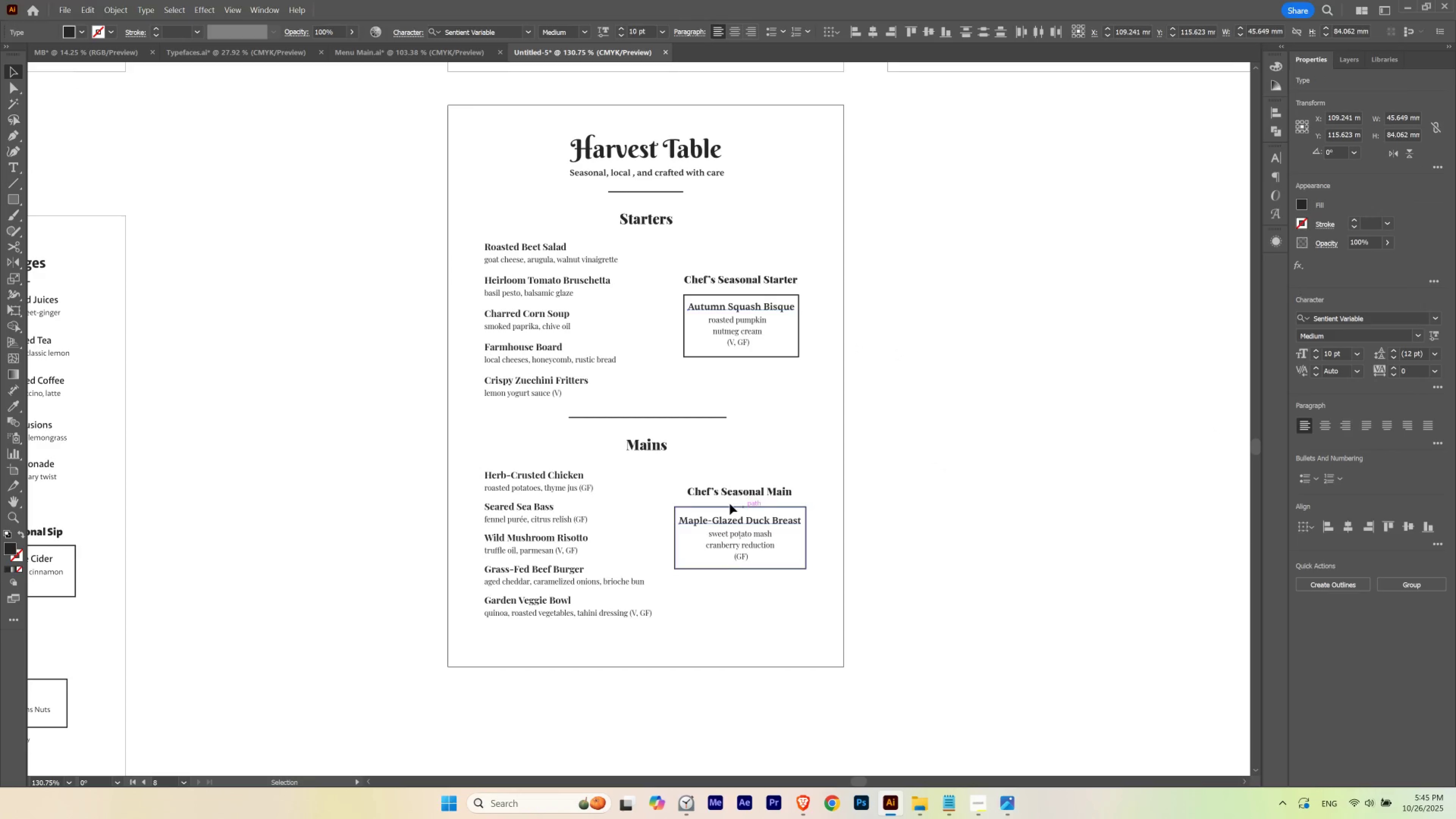 
key(I)
 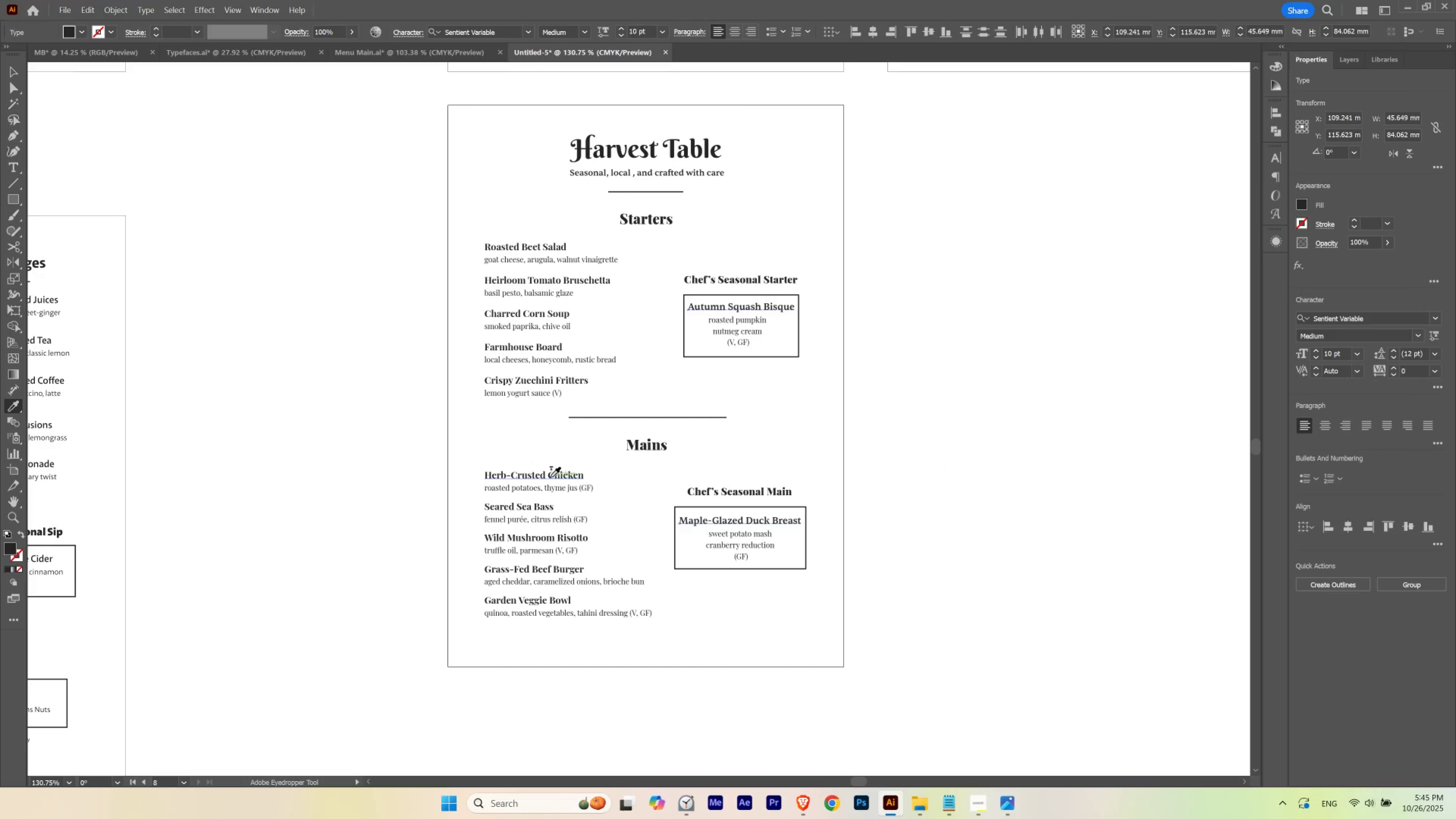 
left_click([550, 477])
 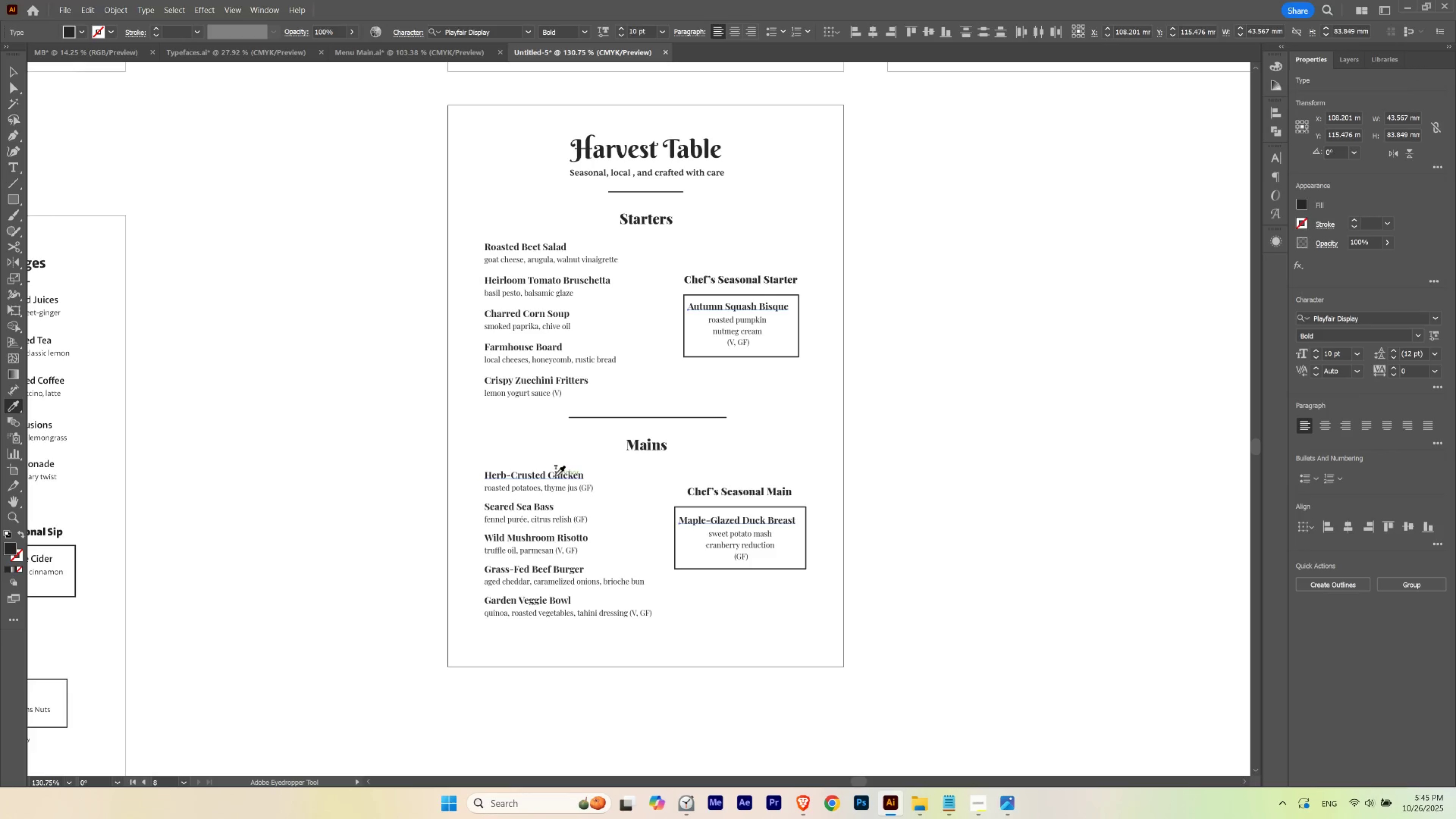 
type(vv)
 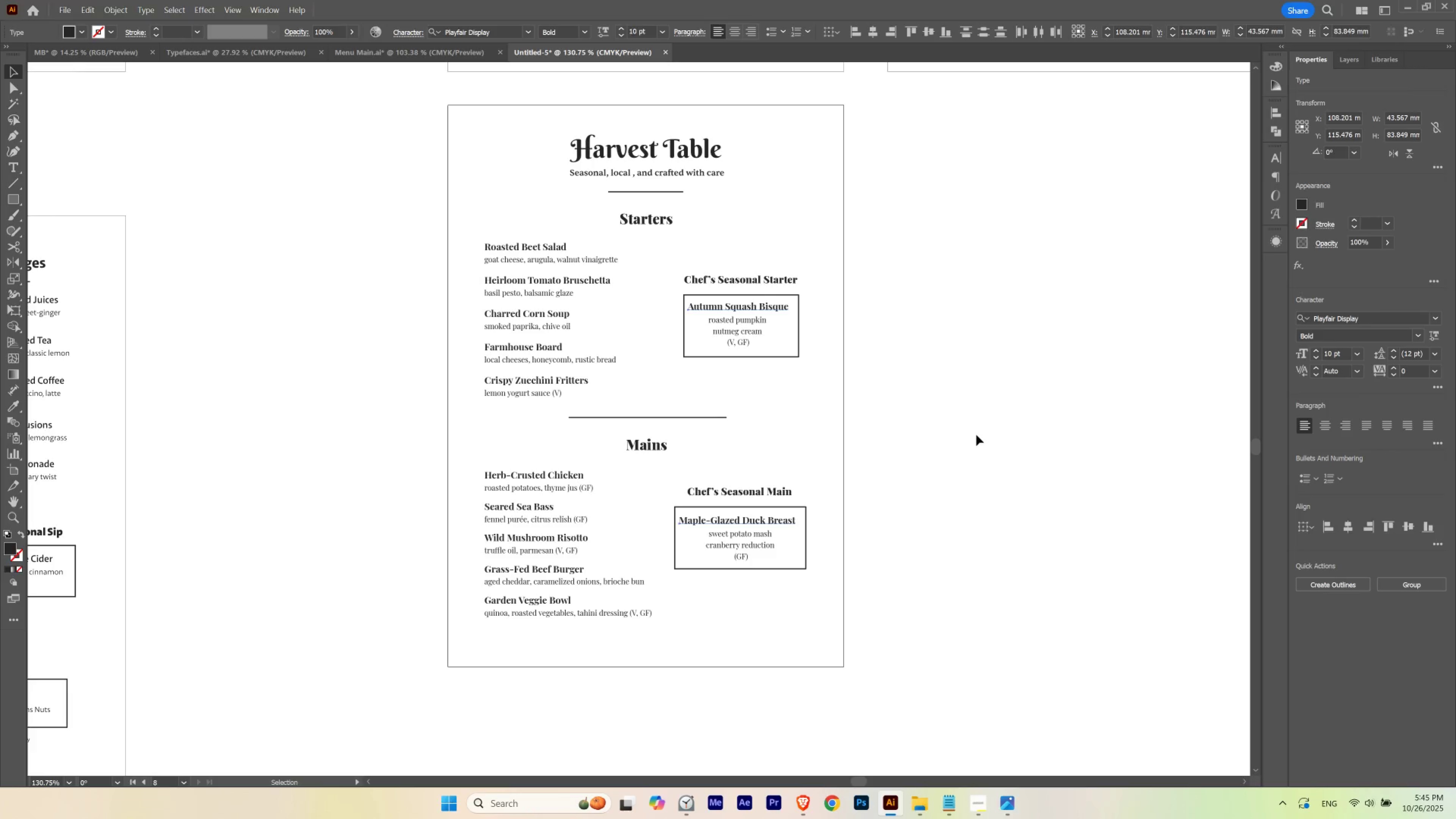 
left_click([976, 435])
 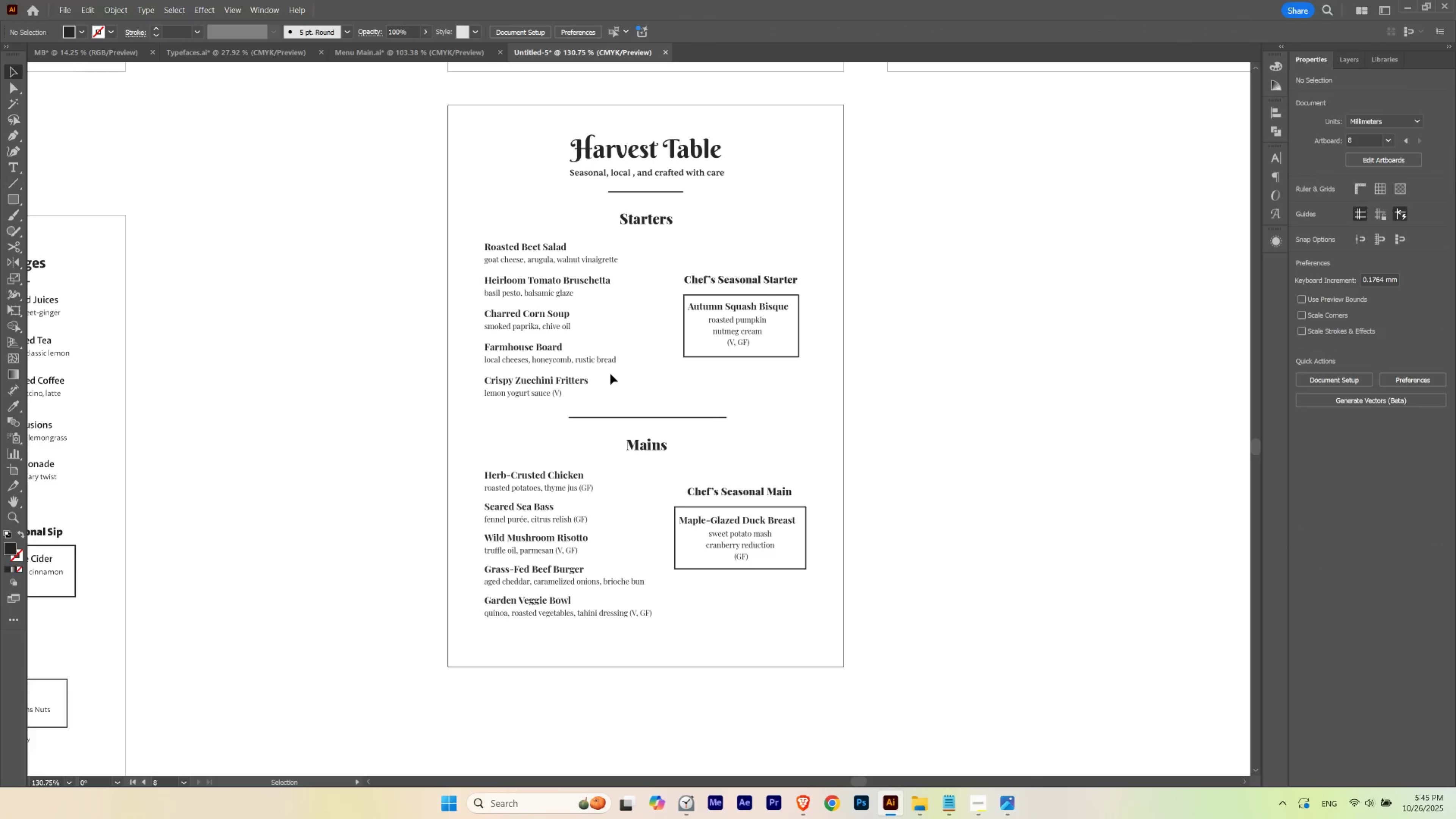 
hold_key(key=Space, duration=2.26)
 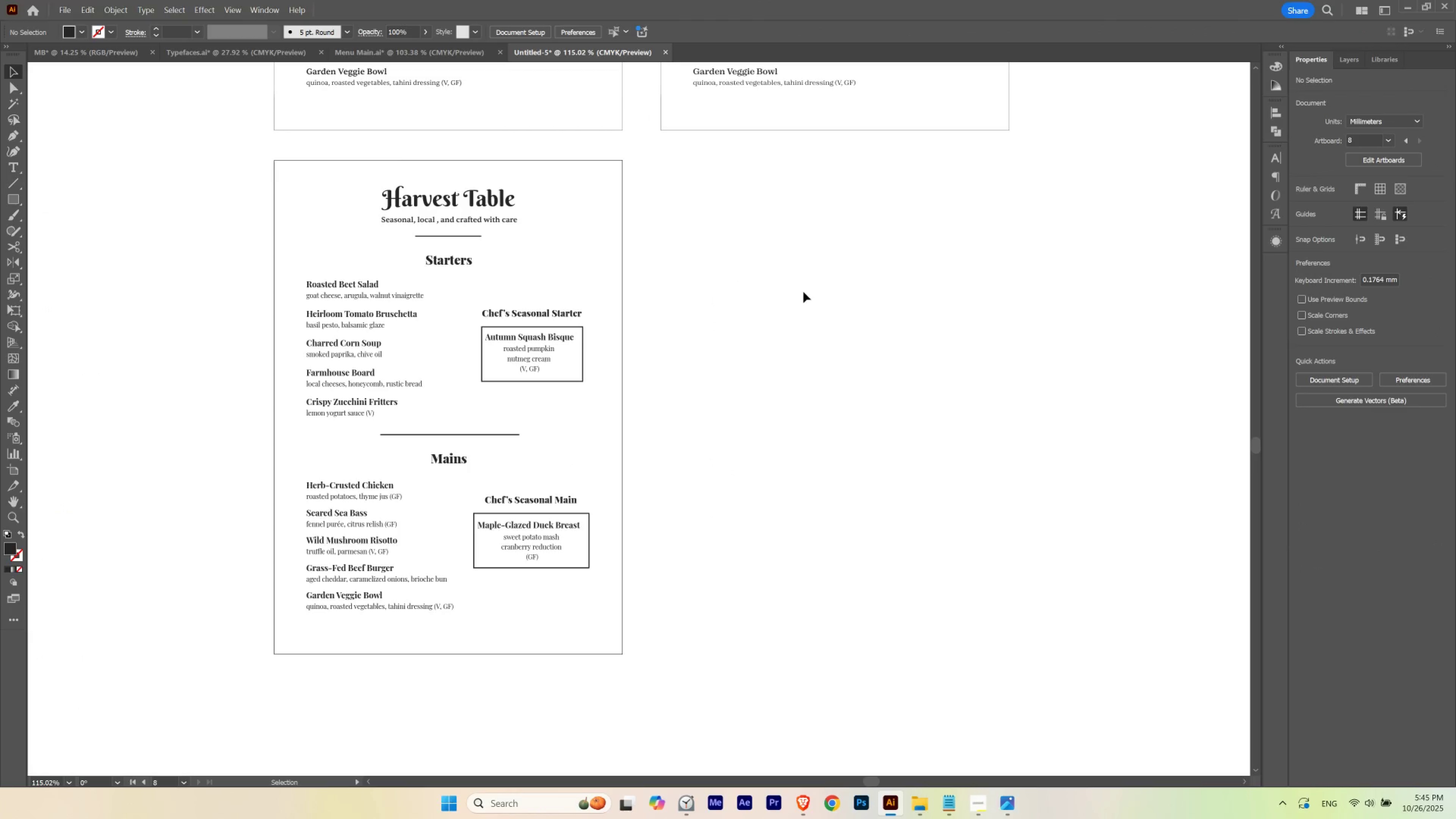 
hold_key(key=ControlLeft, duration=0.66)
left_click_drag(start_coordinate=[580, 293], to_coordinate=[566, 299])
 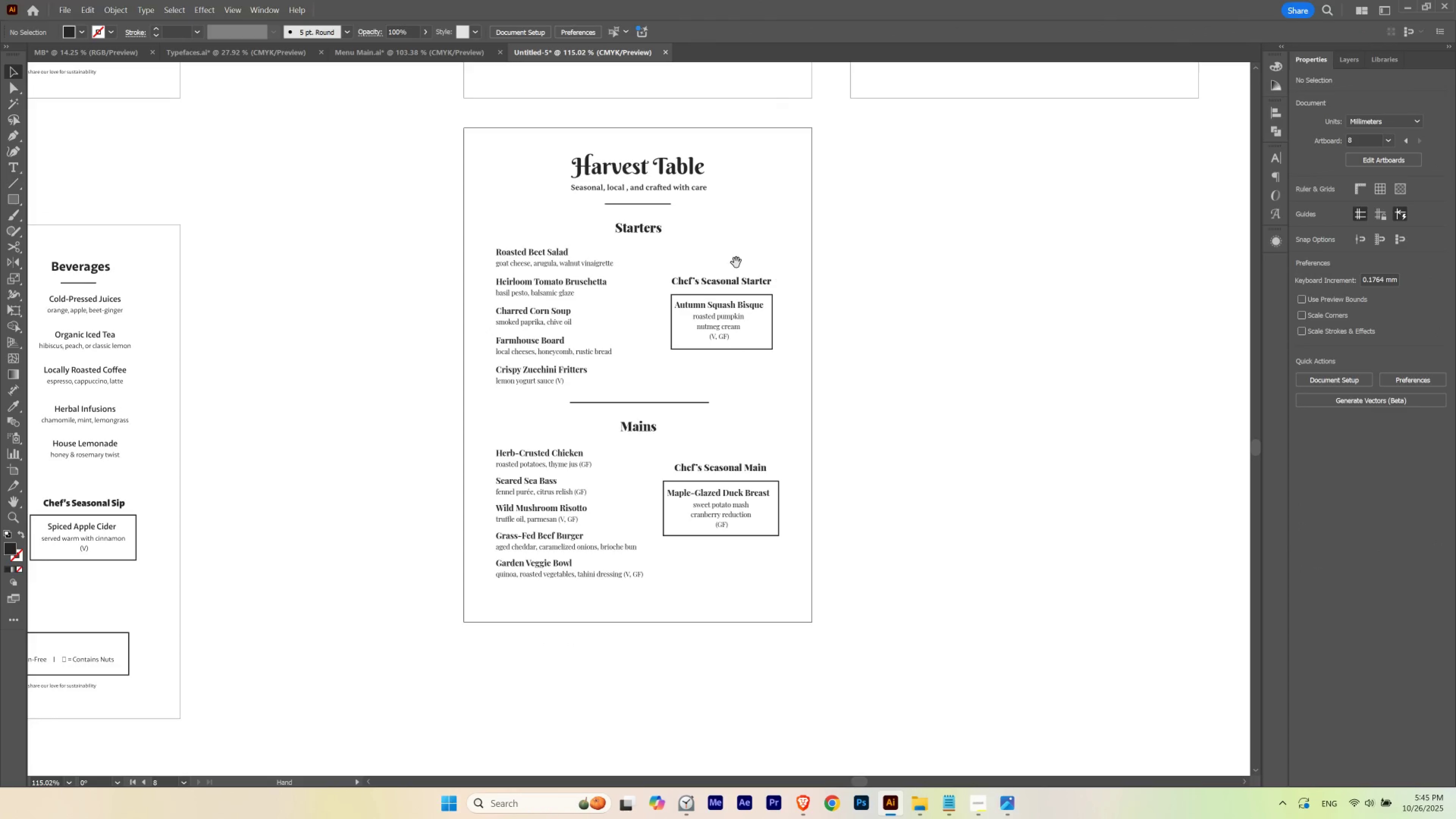 
left_click_drag(start_coordinate=[736, 262], to_coordinate=[546, 294])
 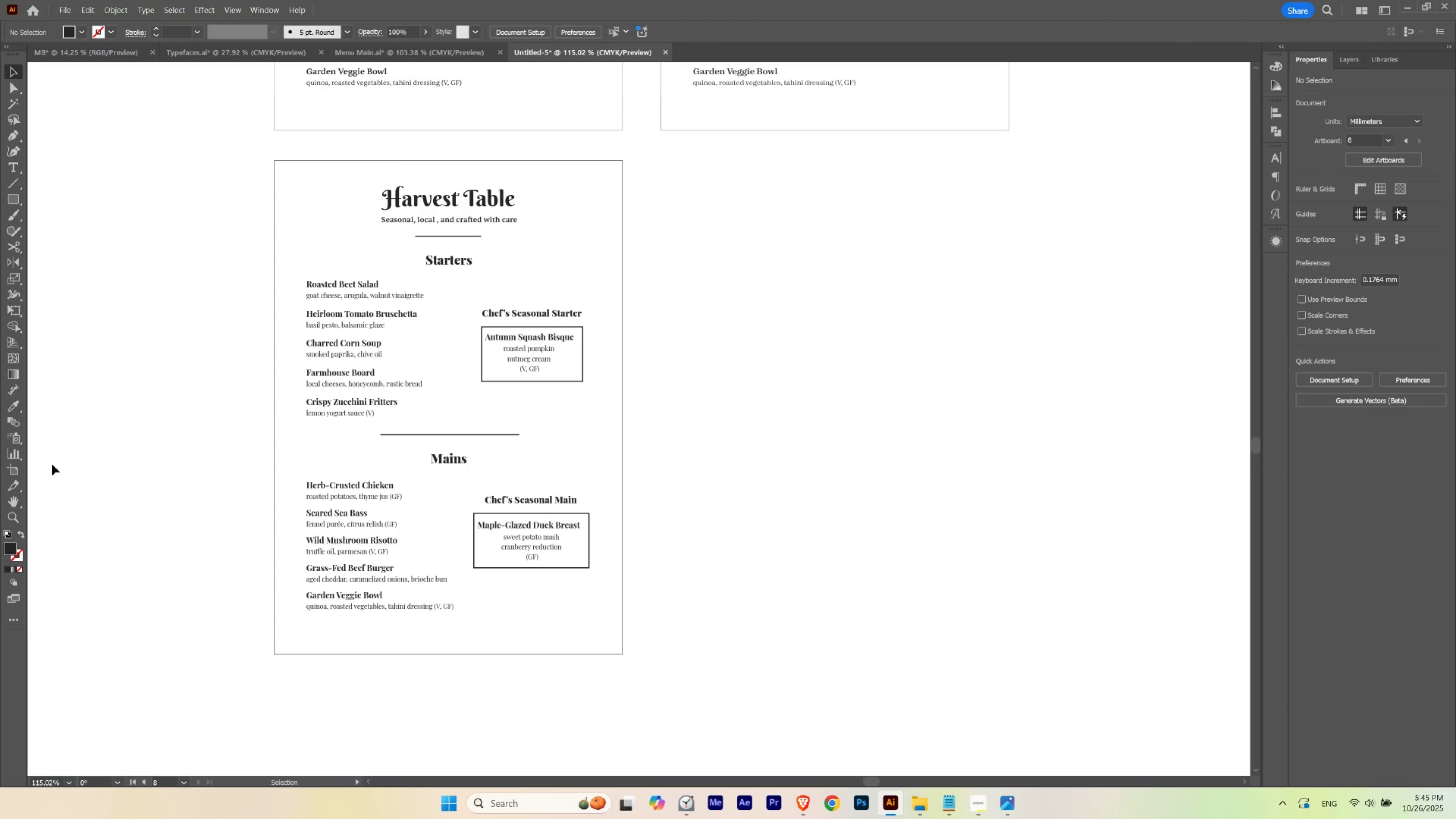 
left_click([16, 470])
 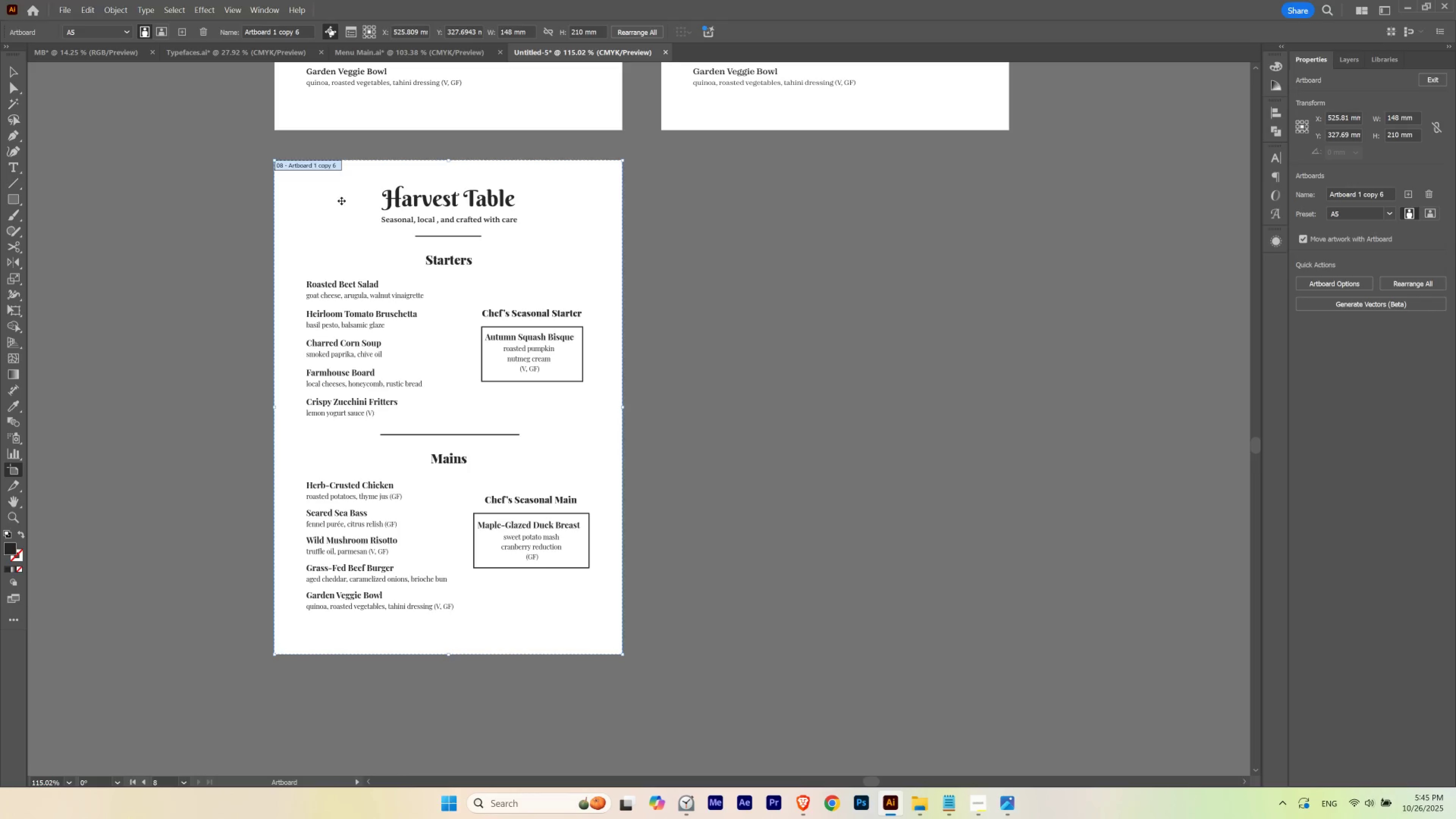 
hold_key(key=AltLeft, duration=2.71)
left_click_drag(start_coordinate=[319, 164], to_coordinate=[709, 224])
 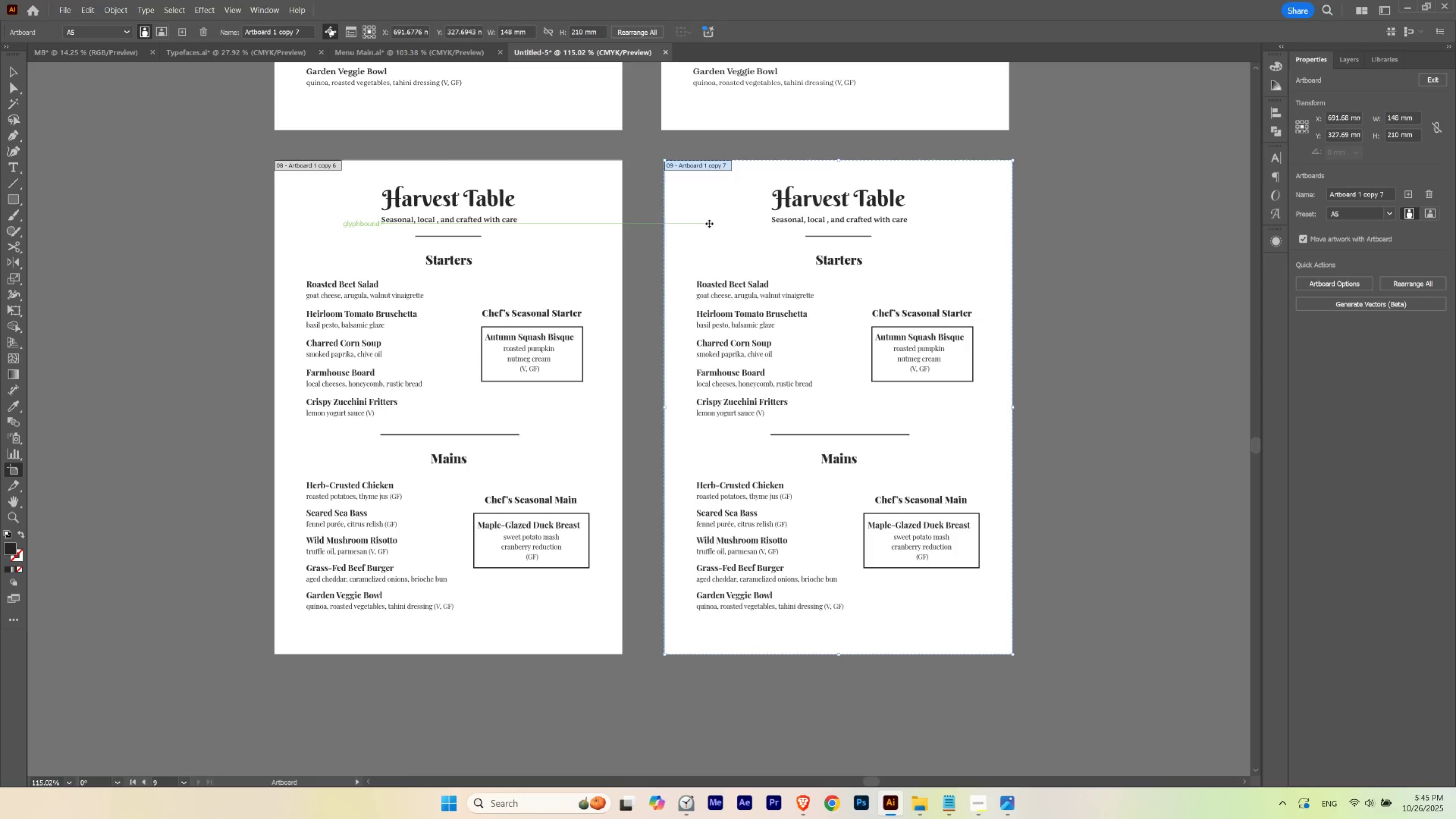 
hold_key(key=ShiftLeft, duration=1.53)
 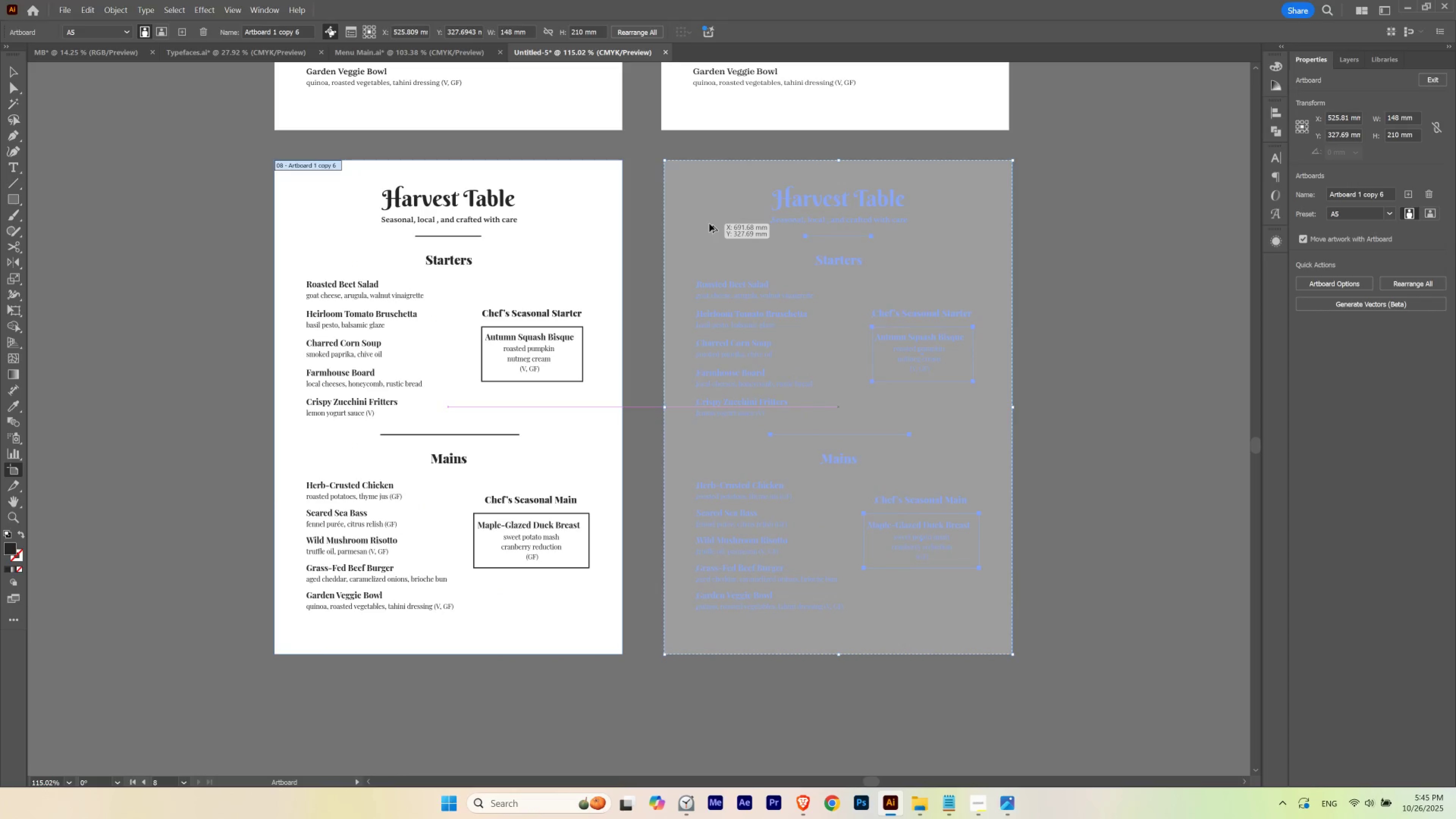 
hold_key(key=ShiftLeft, duration=0.54)
 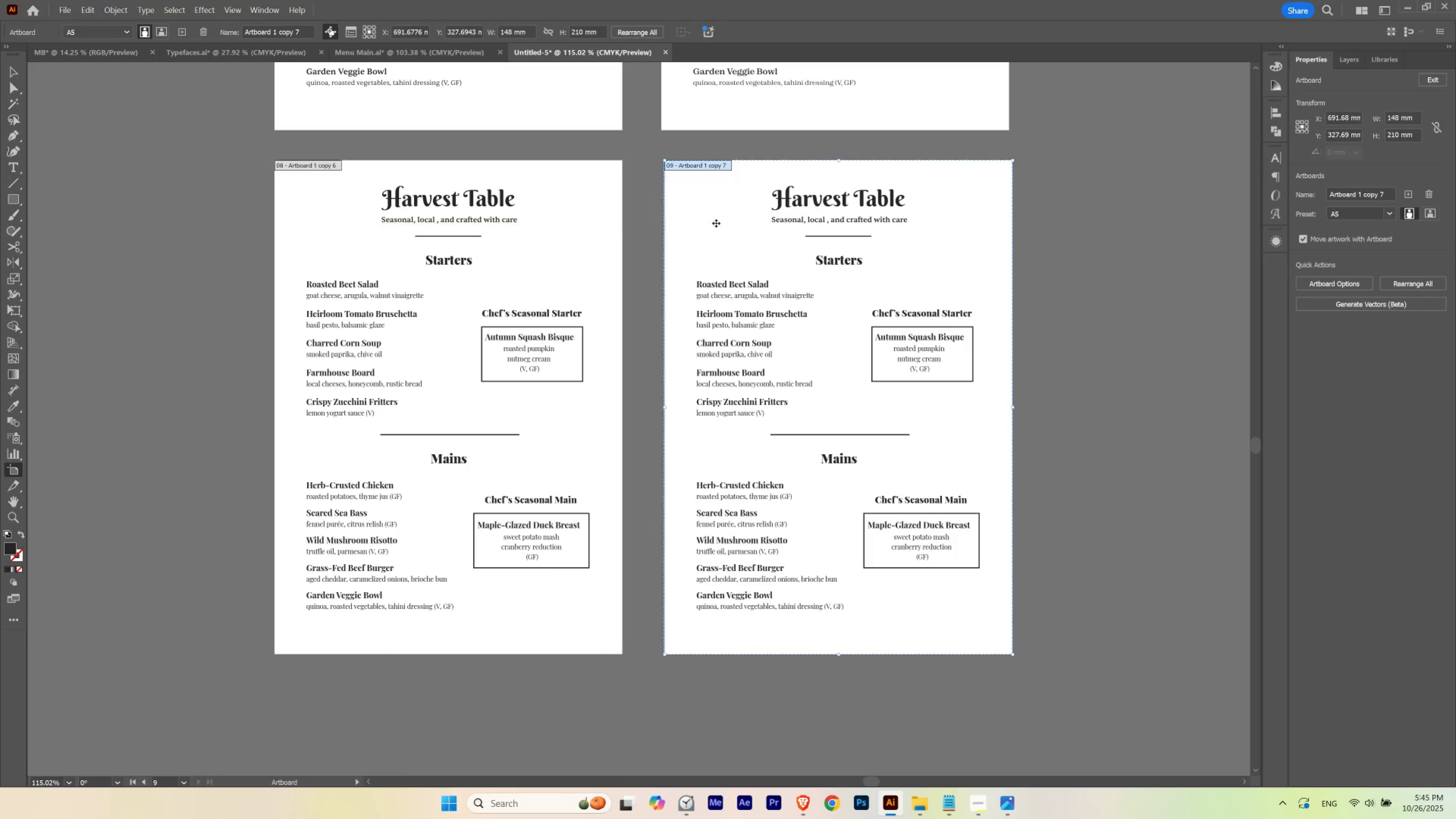 
key(V)
 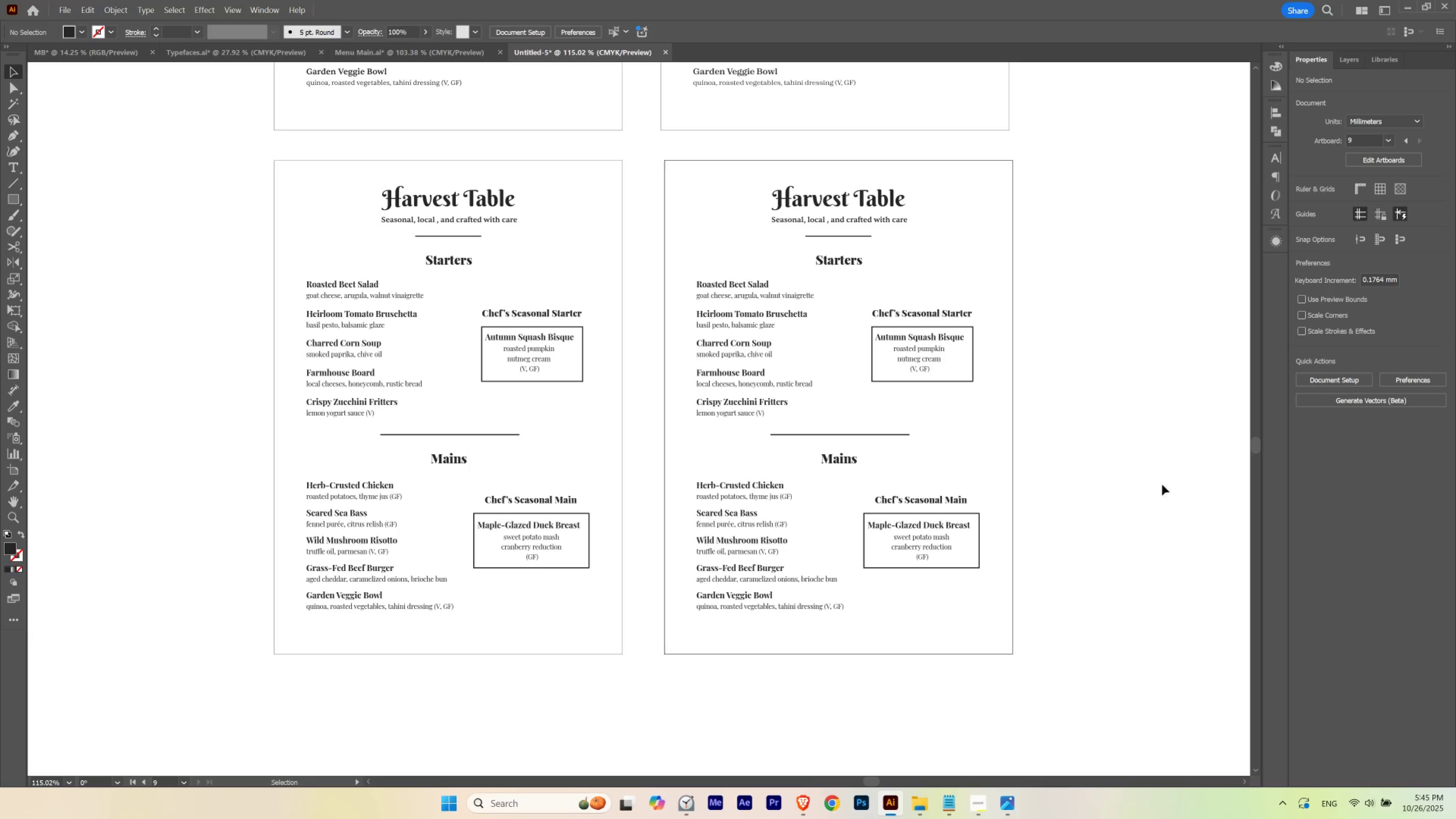 
hold_key(key=Space, duration=0.75)
 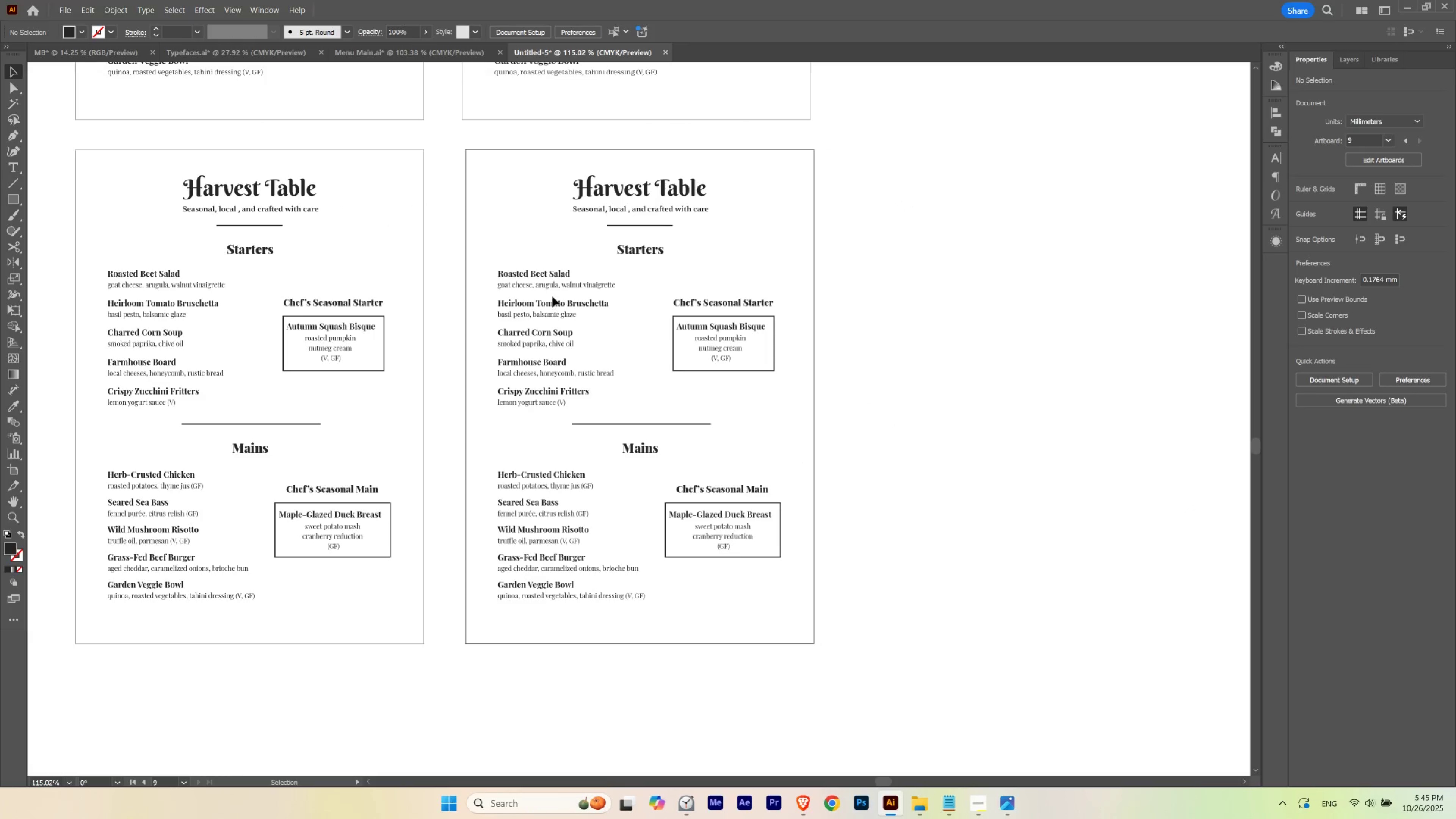 
left_click_drag(start_coordinate=[1078, 430], to_coordinate=[880, 419])
 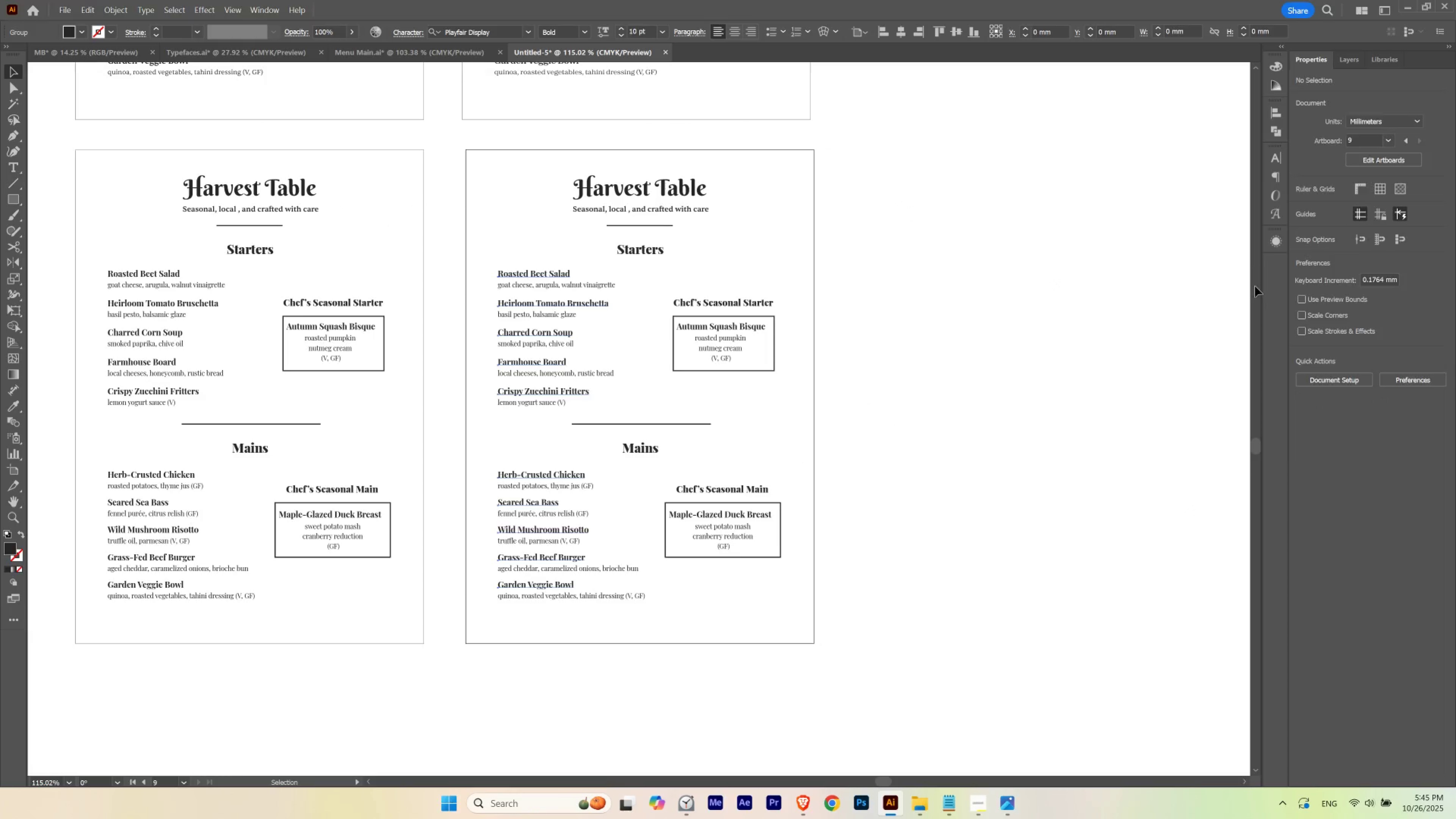 
left_click([1322, 317])
 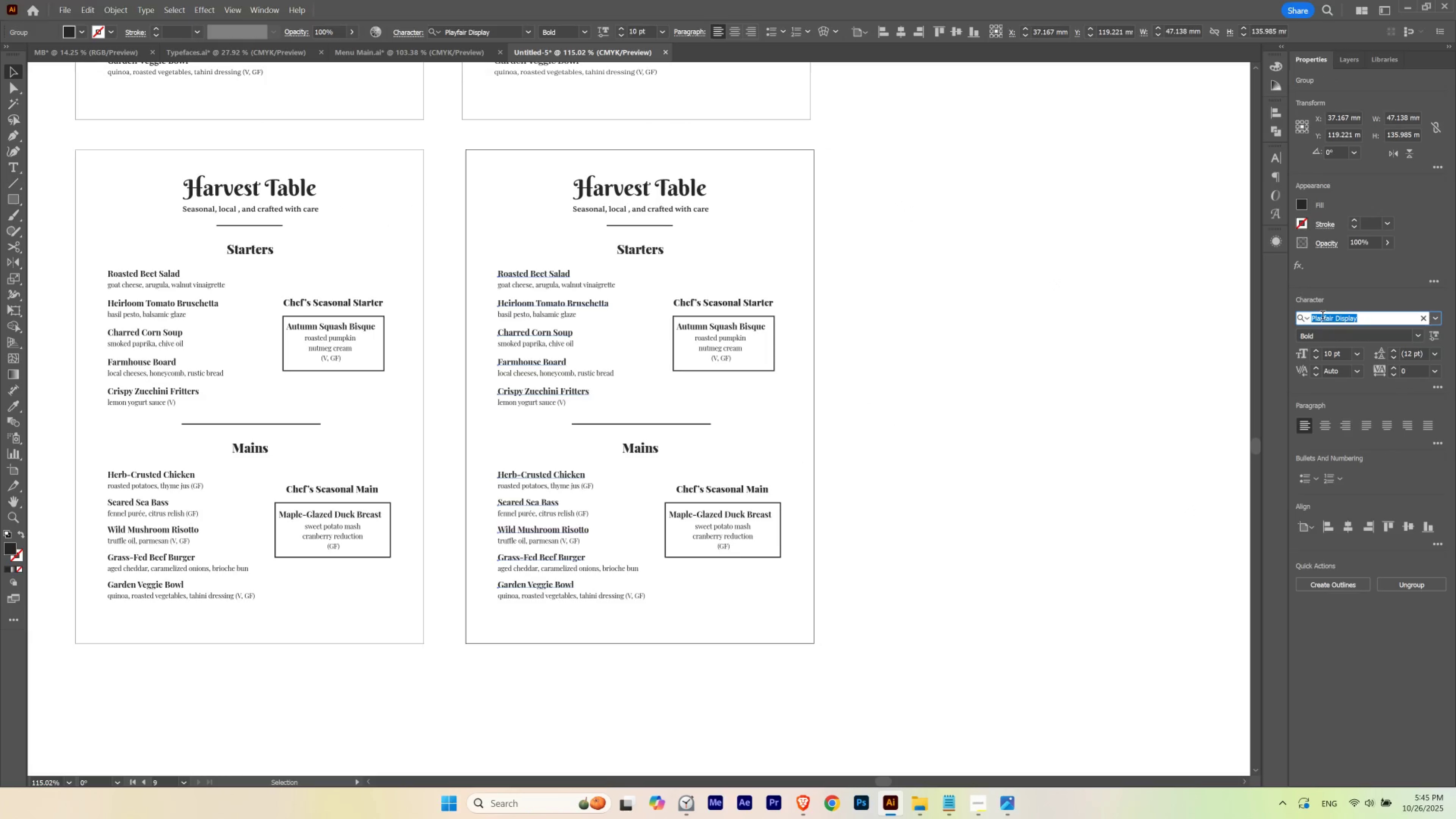 
type(butler)
 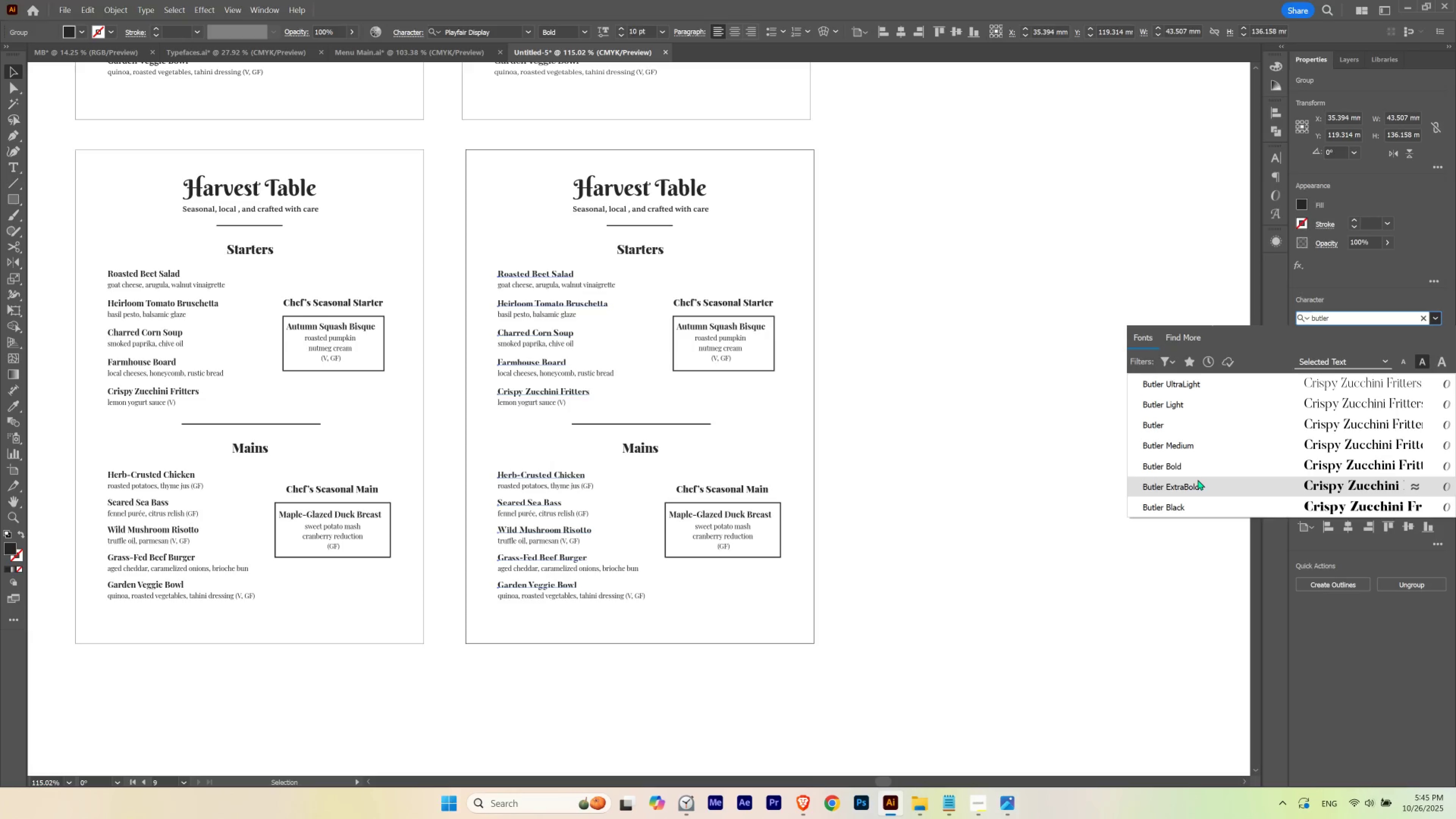 
wait(6.52)
 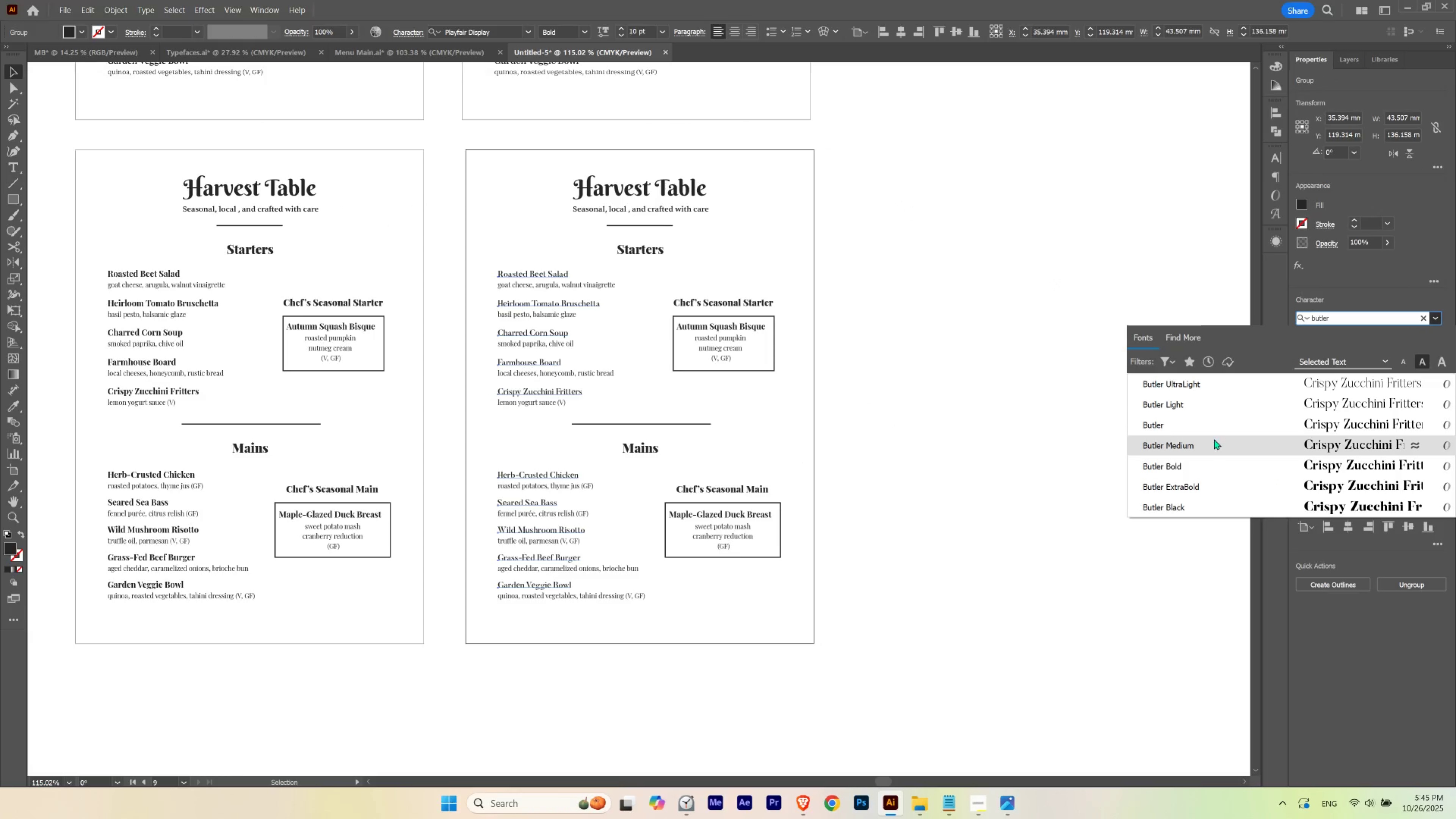 
left_click([1197, 479])
 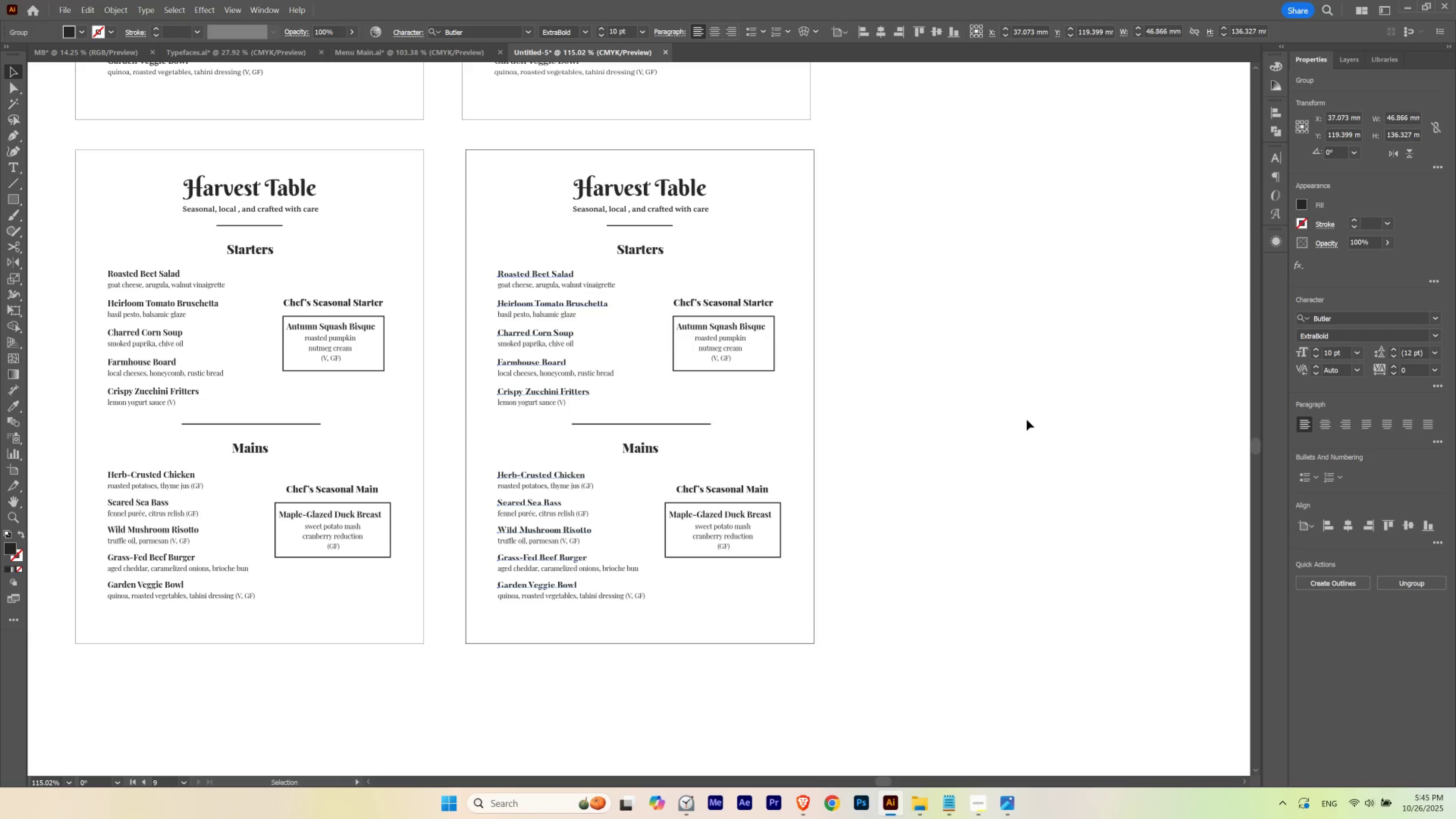 
left_click([1027, 420])
 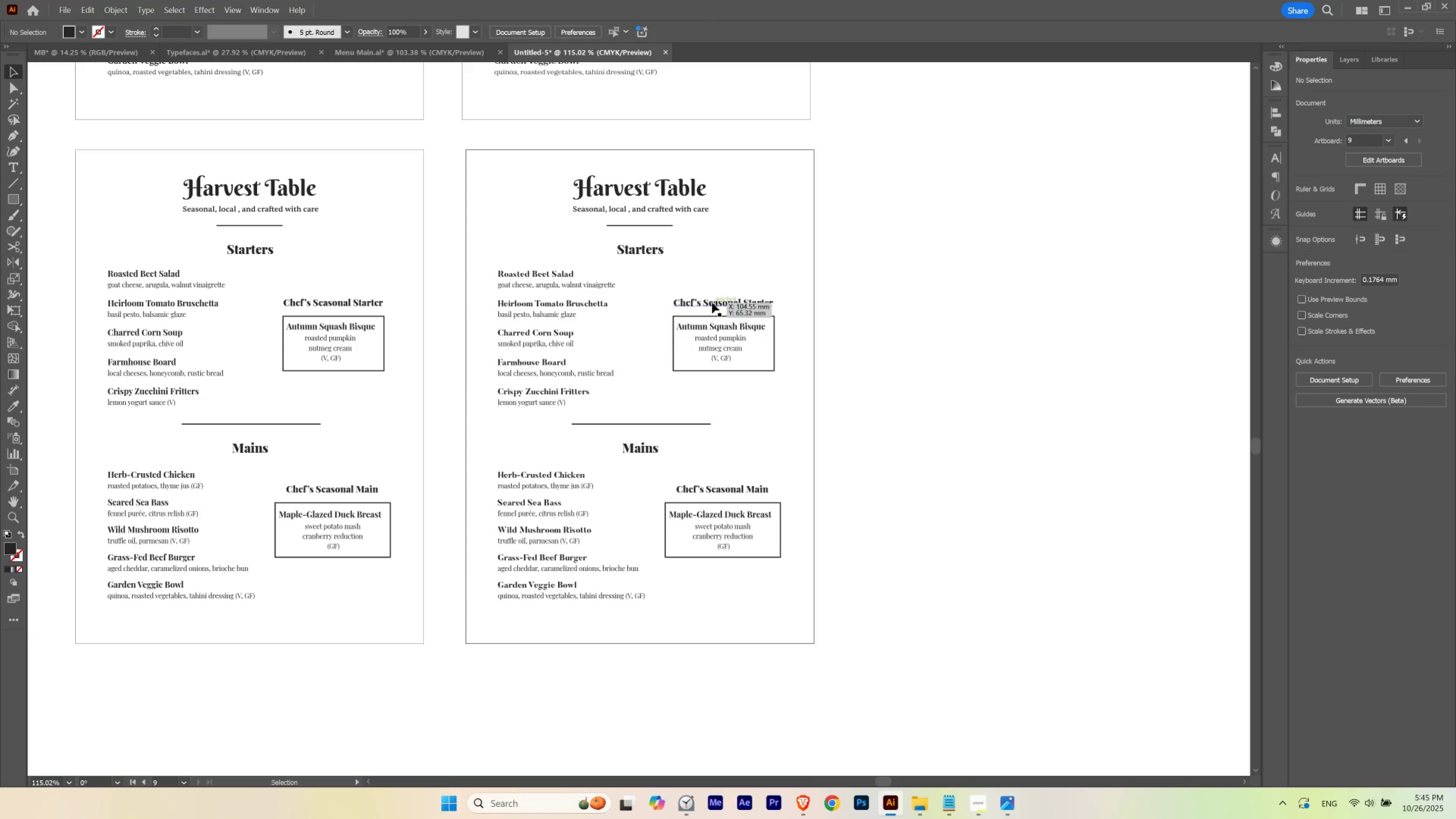 
left_click([712, 302])
 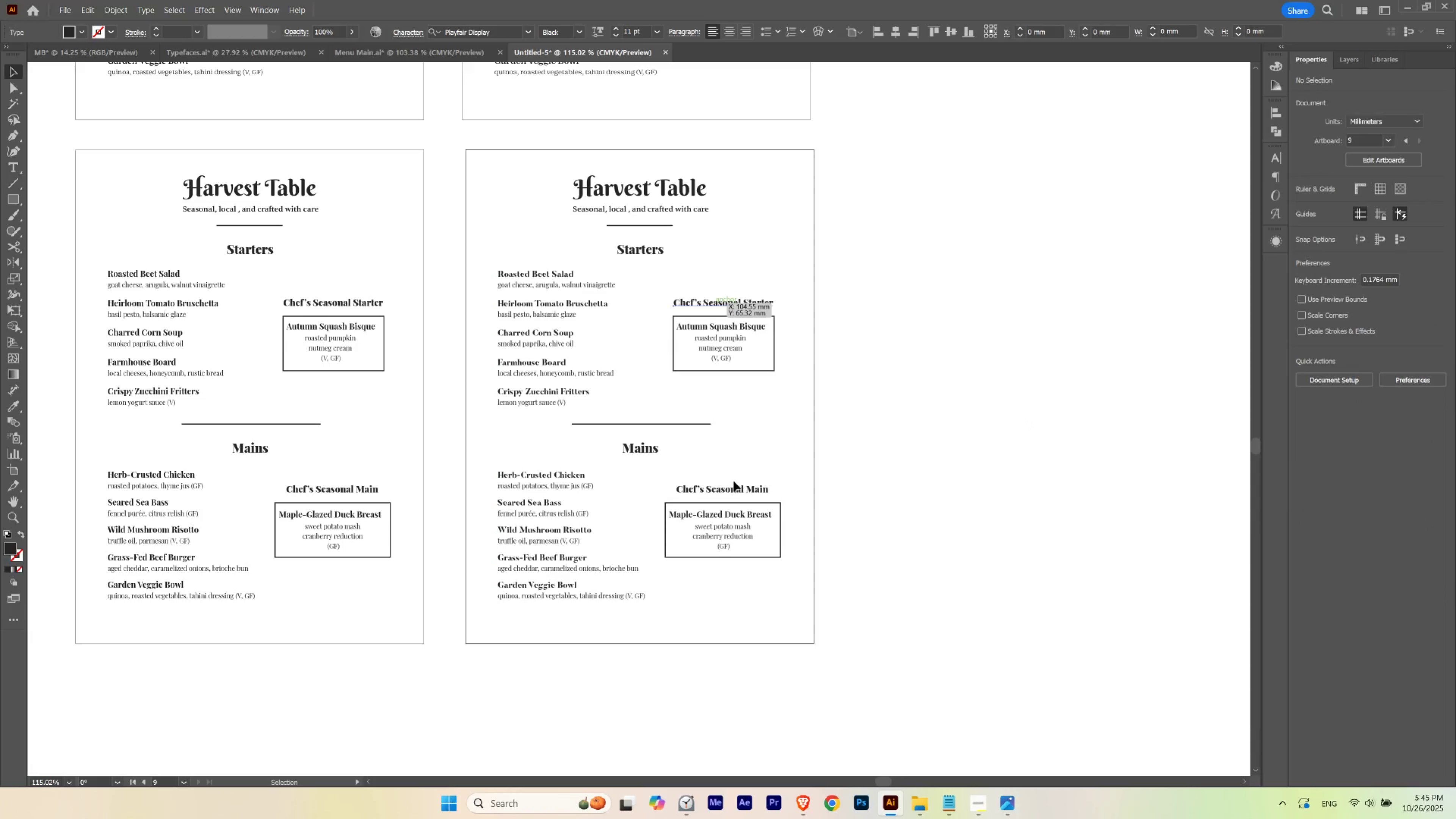 
hold_key(key=ShiftLeft, duration=0.42)
 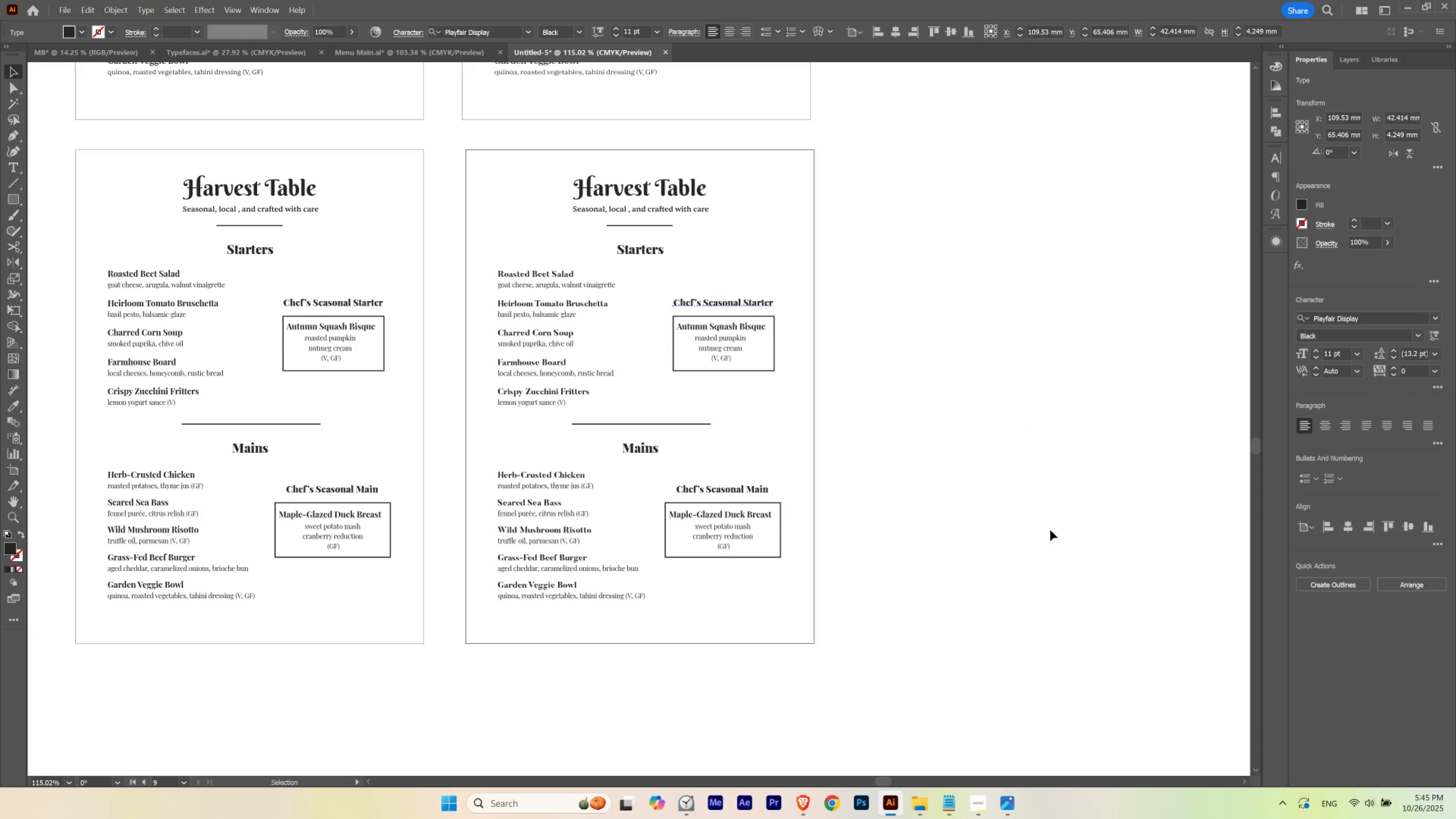 
hold_key(key=ShiftLeft, duration=1.02)
left_click([701, 489])
 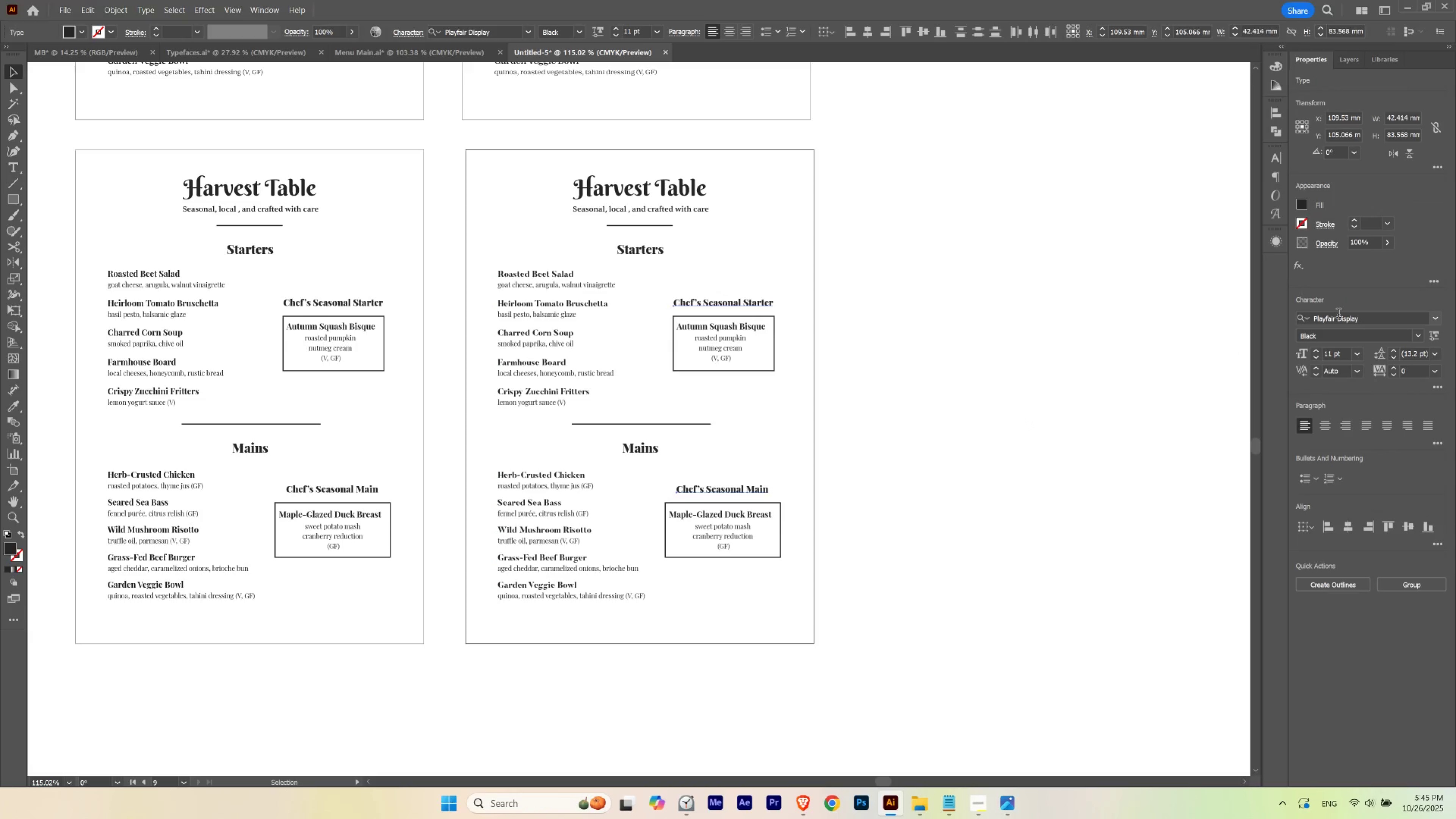 
left_click([1338, 314])
 